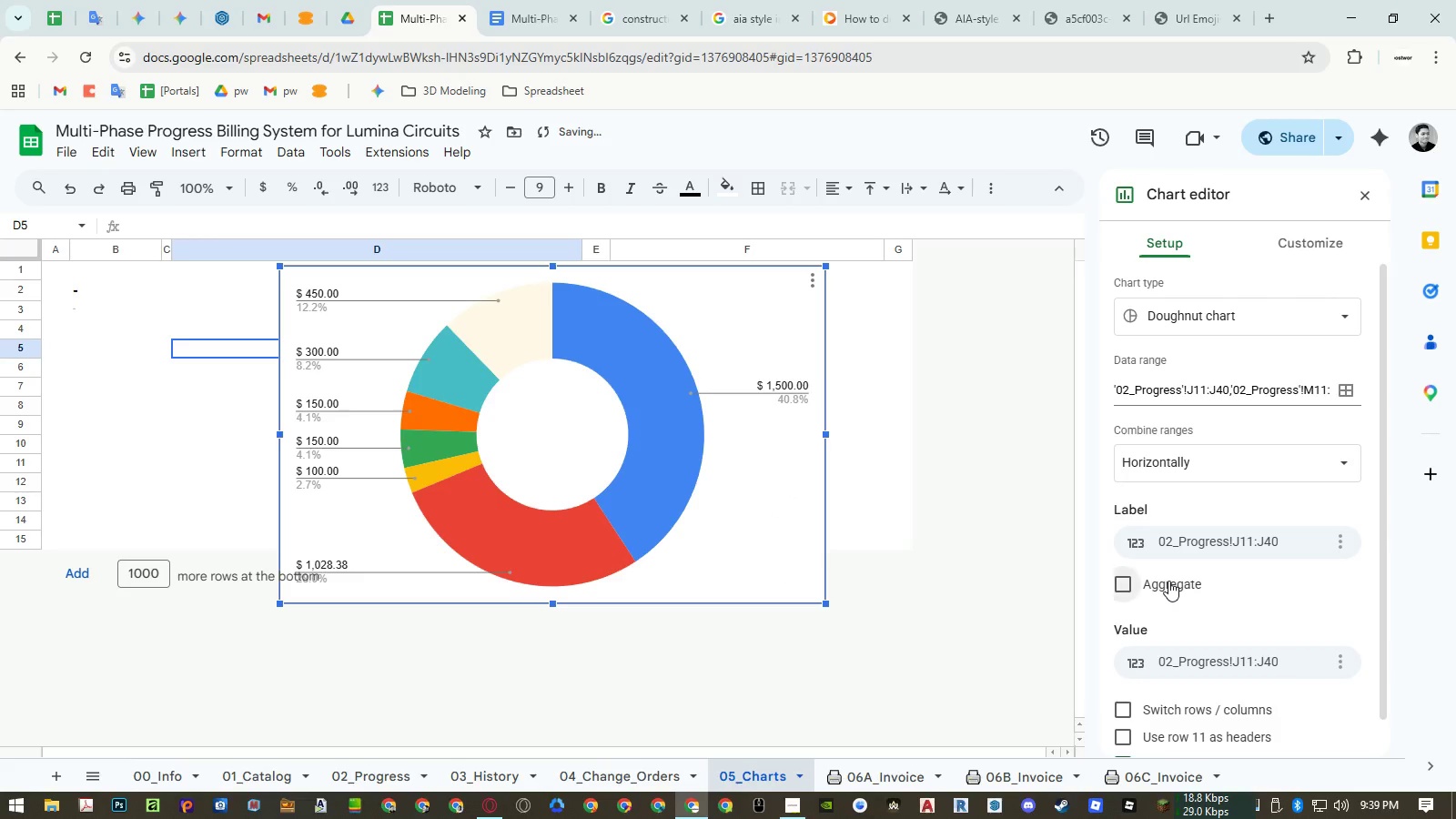 
left_click([1168, 581])
 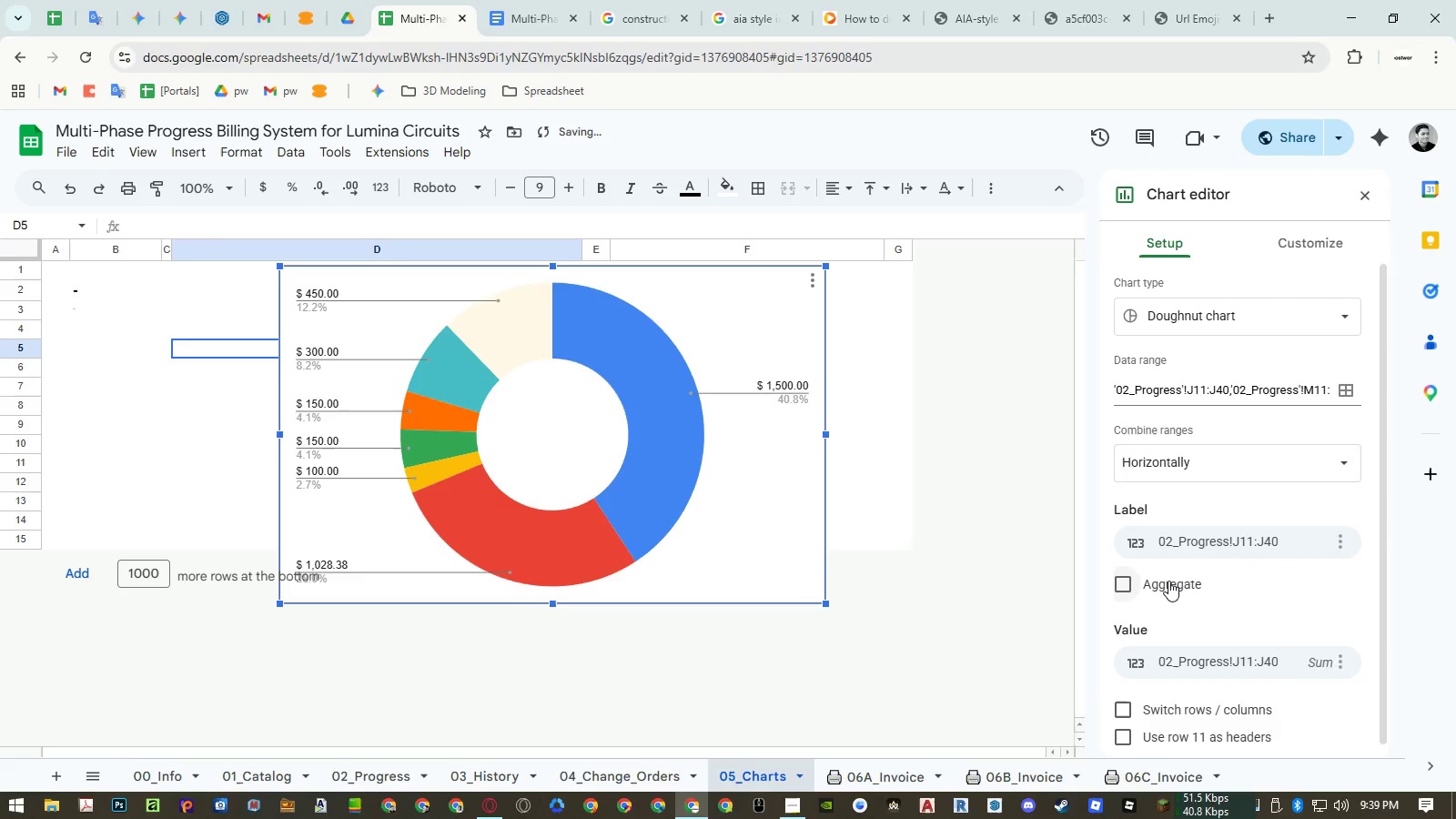 
double_click([1168, 581])
 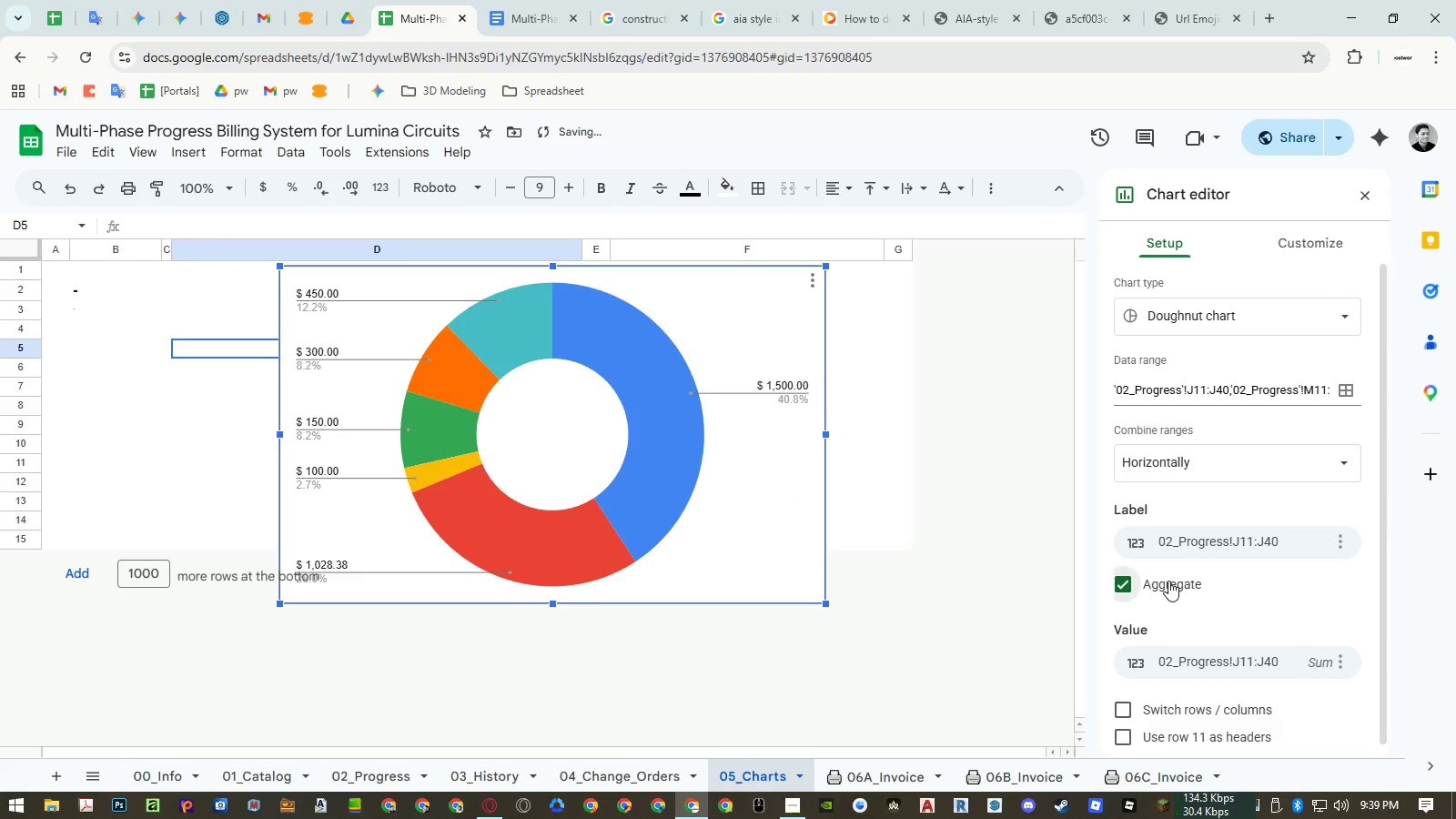 
double_click([1168, 581])
 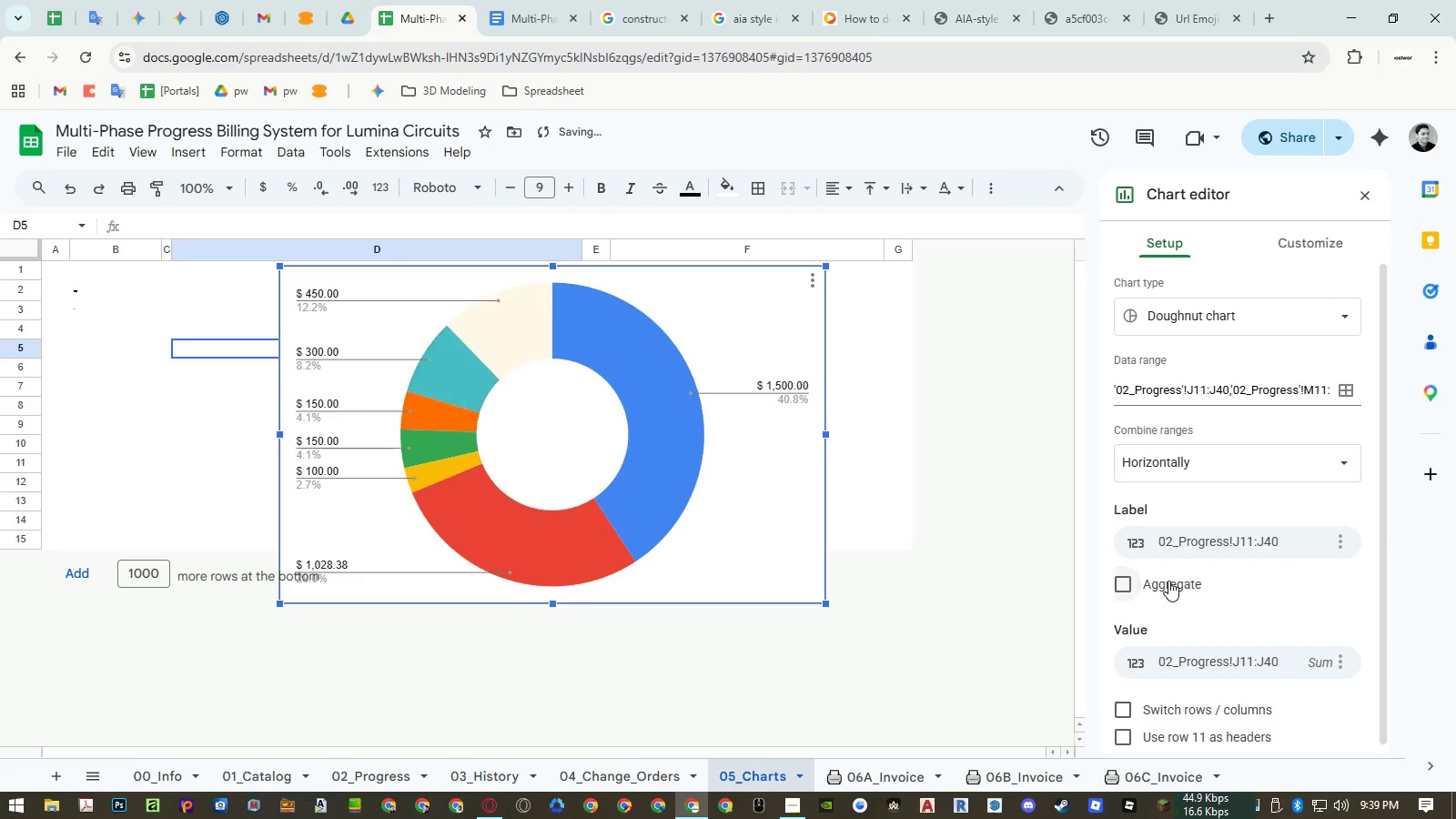 
double_click([1168, 581])
 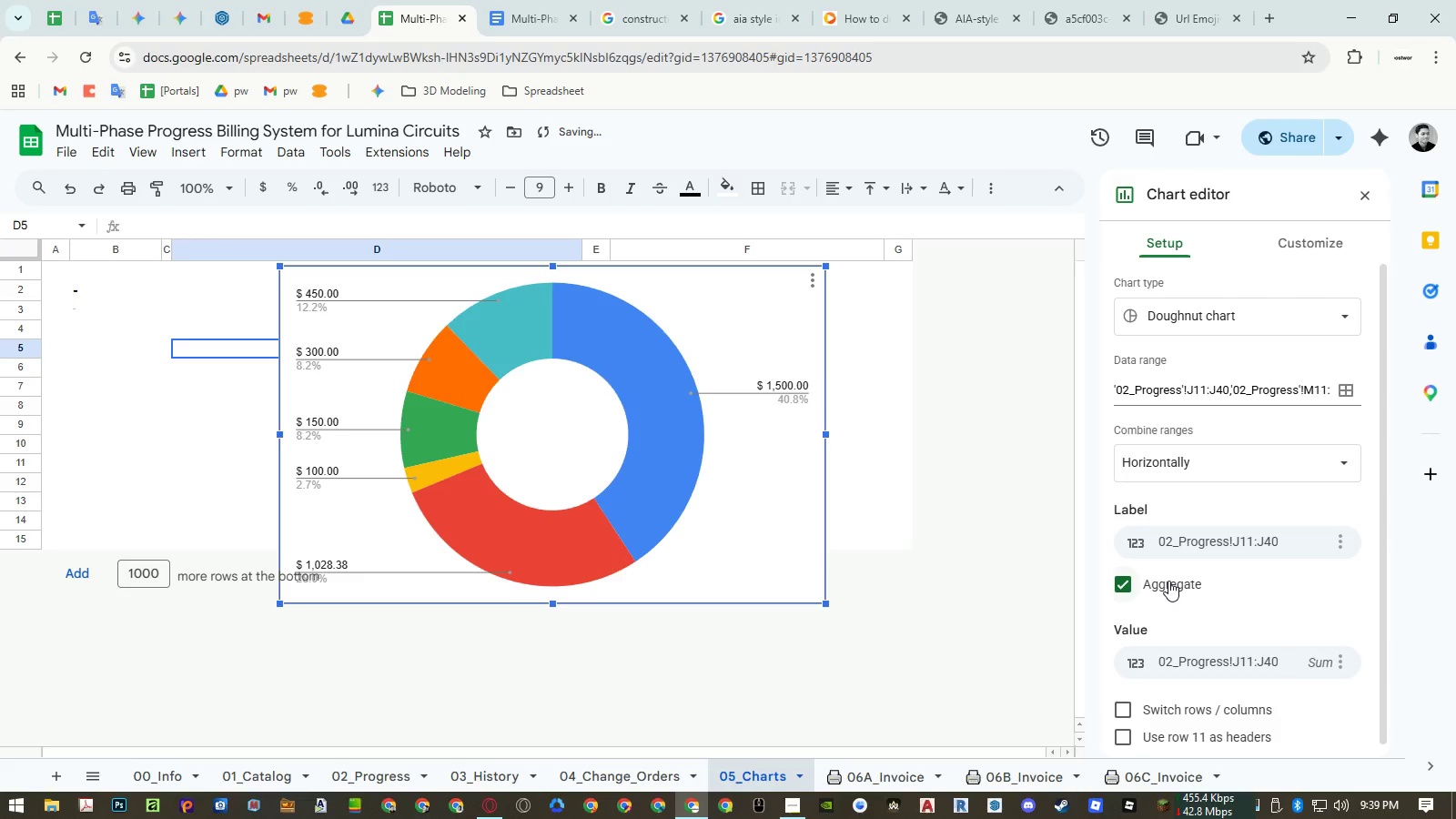 
left_click([1168, 581])
 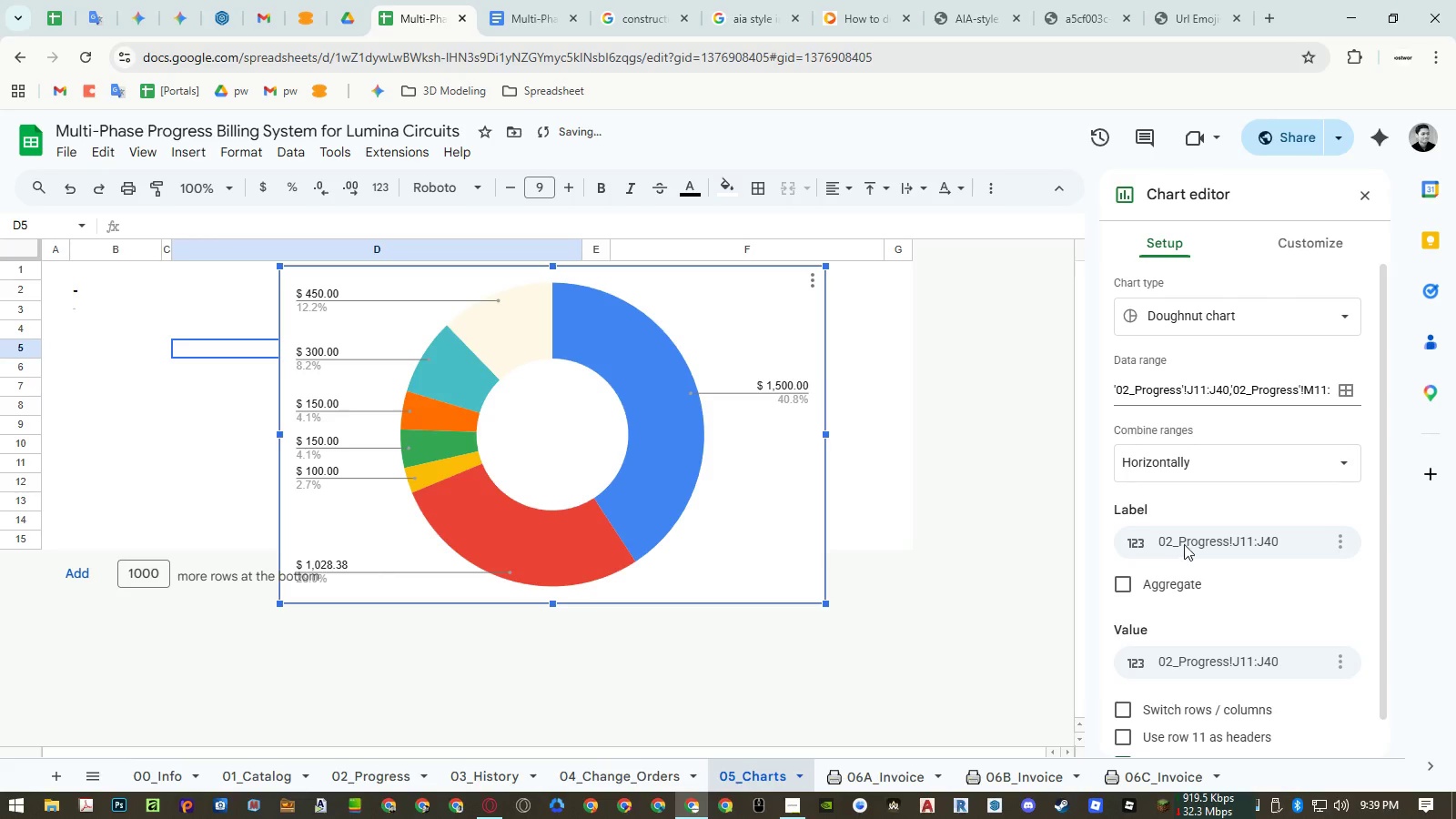 
left_click([1186, 541])
 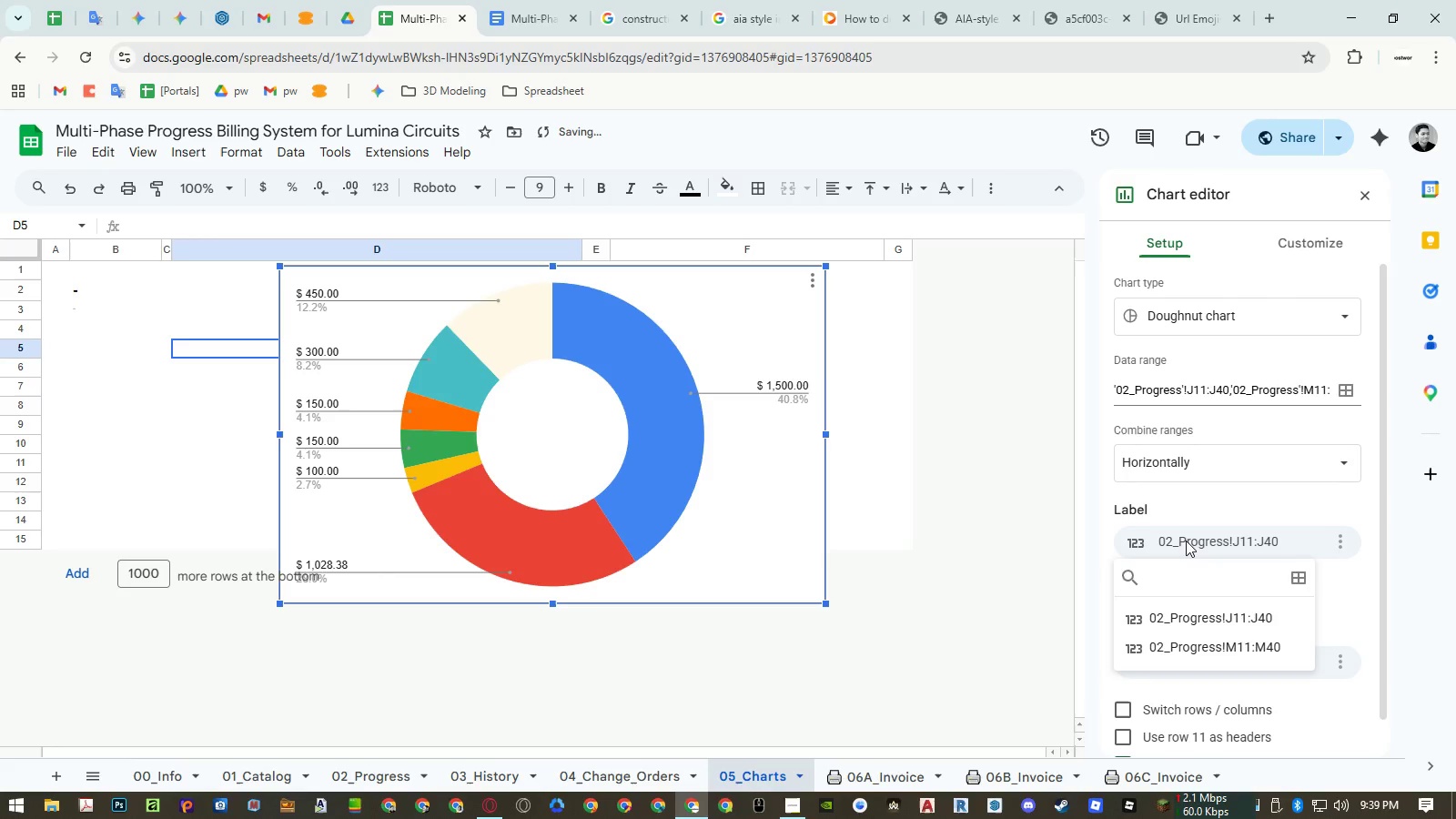 
left_click([1186, 541])
 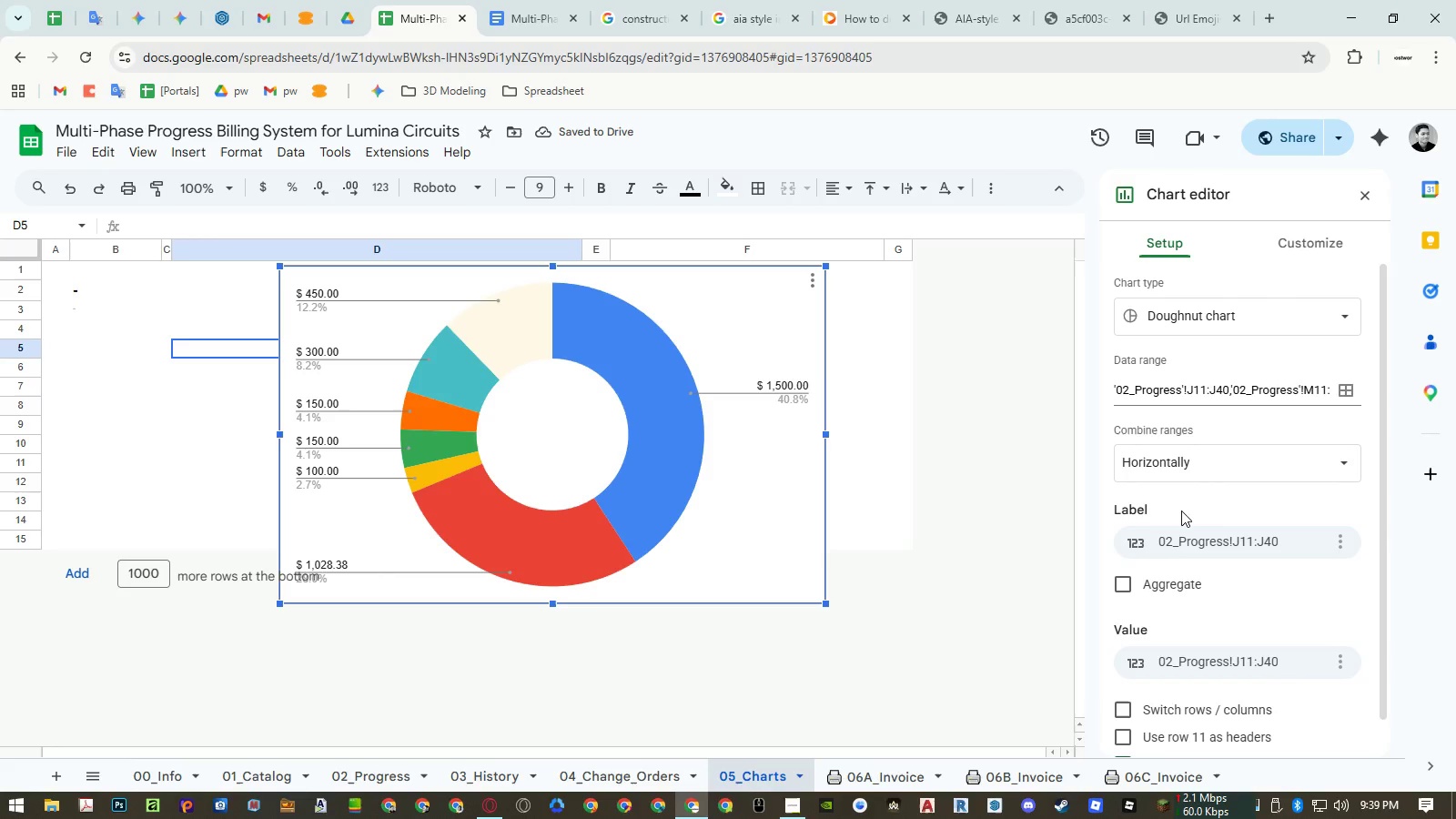 
left_click([1181, 510])
 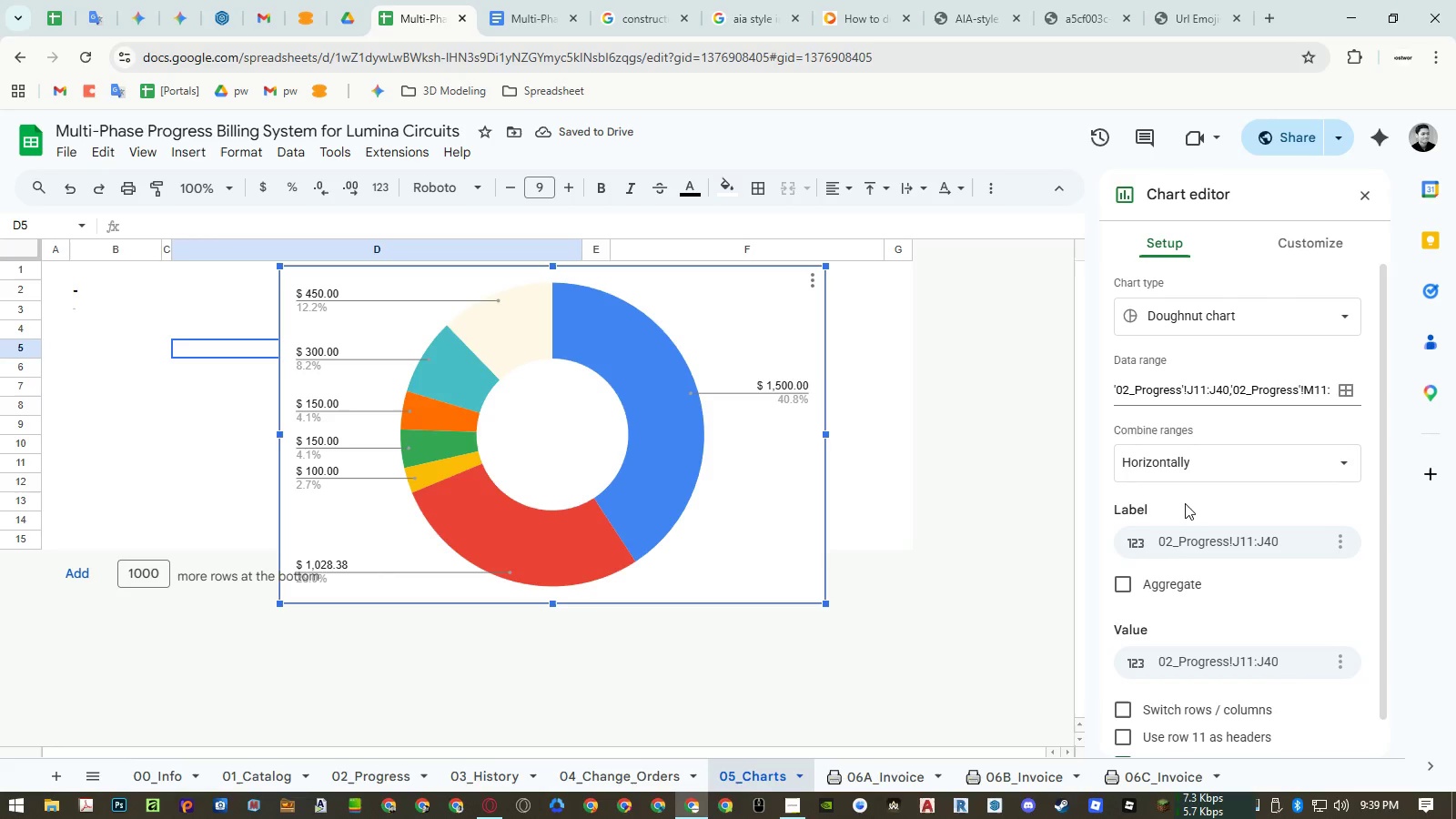 
scroll: coordinate [1186, 499], scroll_direction: up, amount: 3.0
 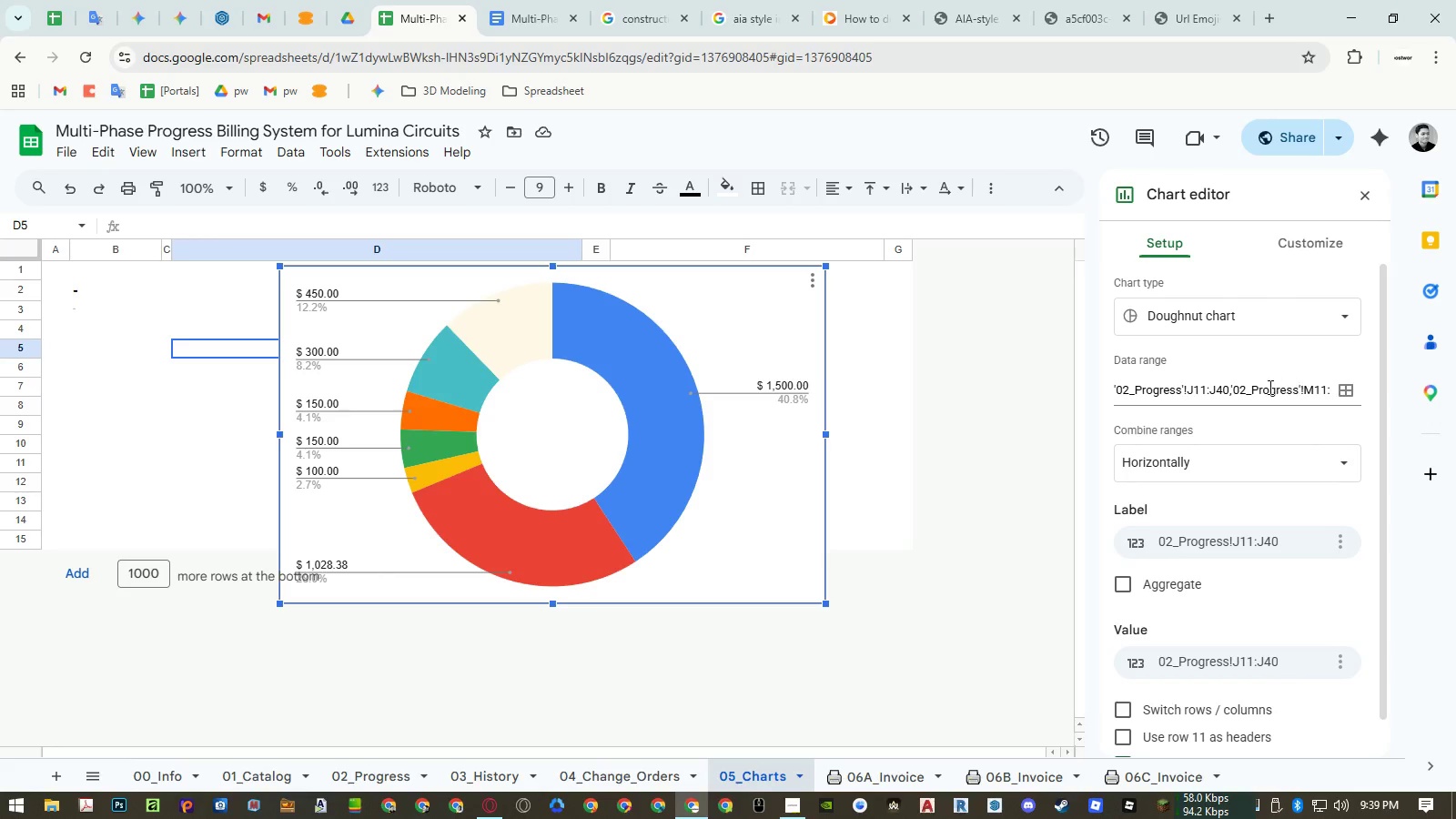 
wait(6.87)
 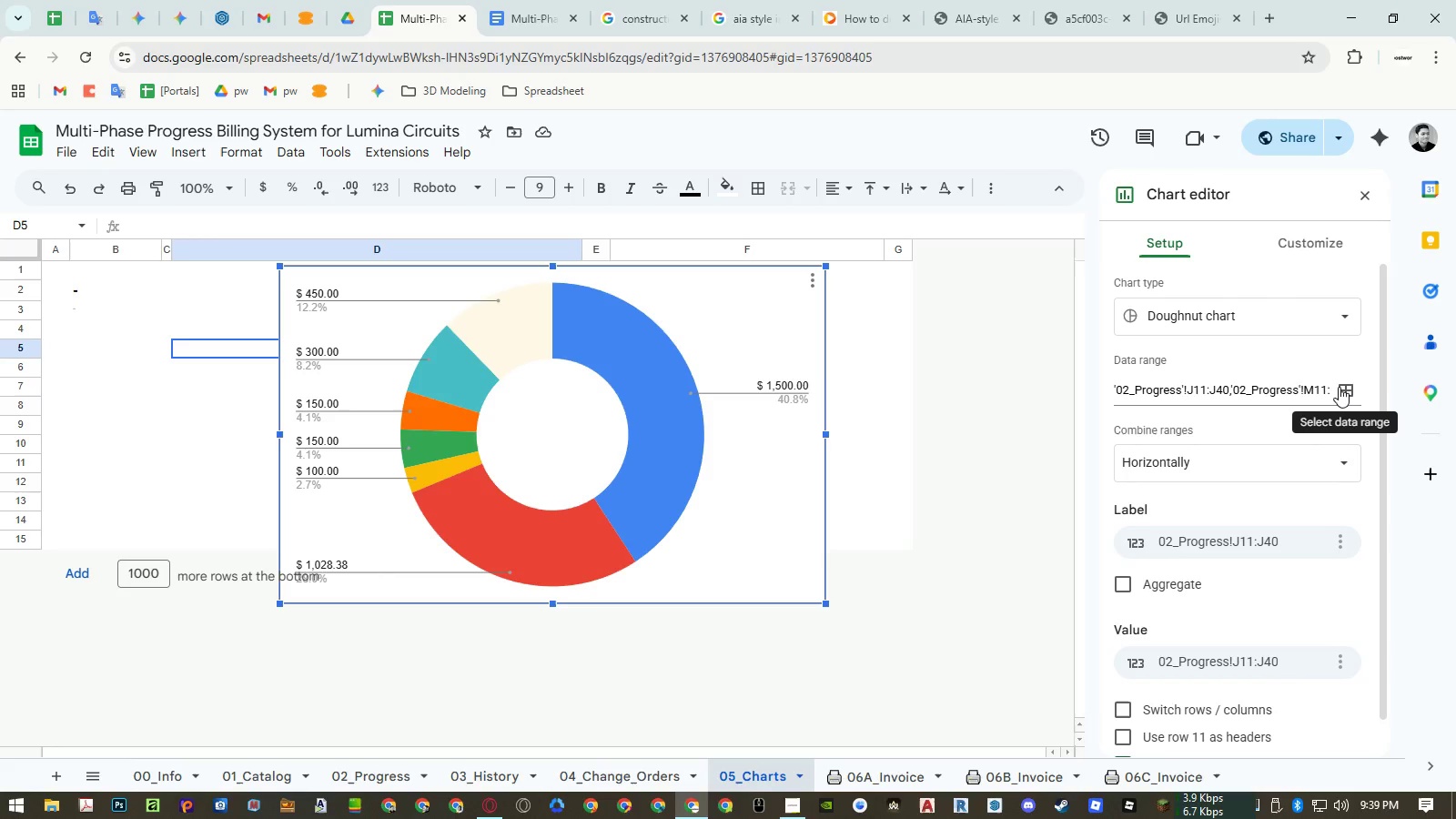 
scroll: coordinate [1272, 501], scroll_direction: down, amount: 5.0
 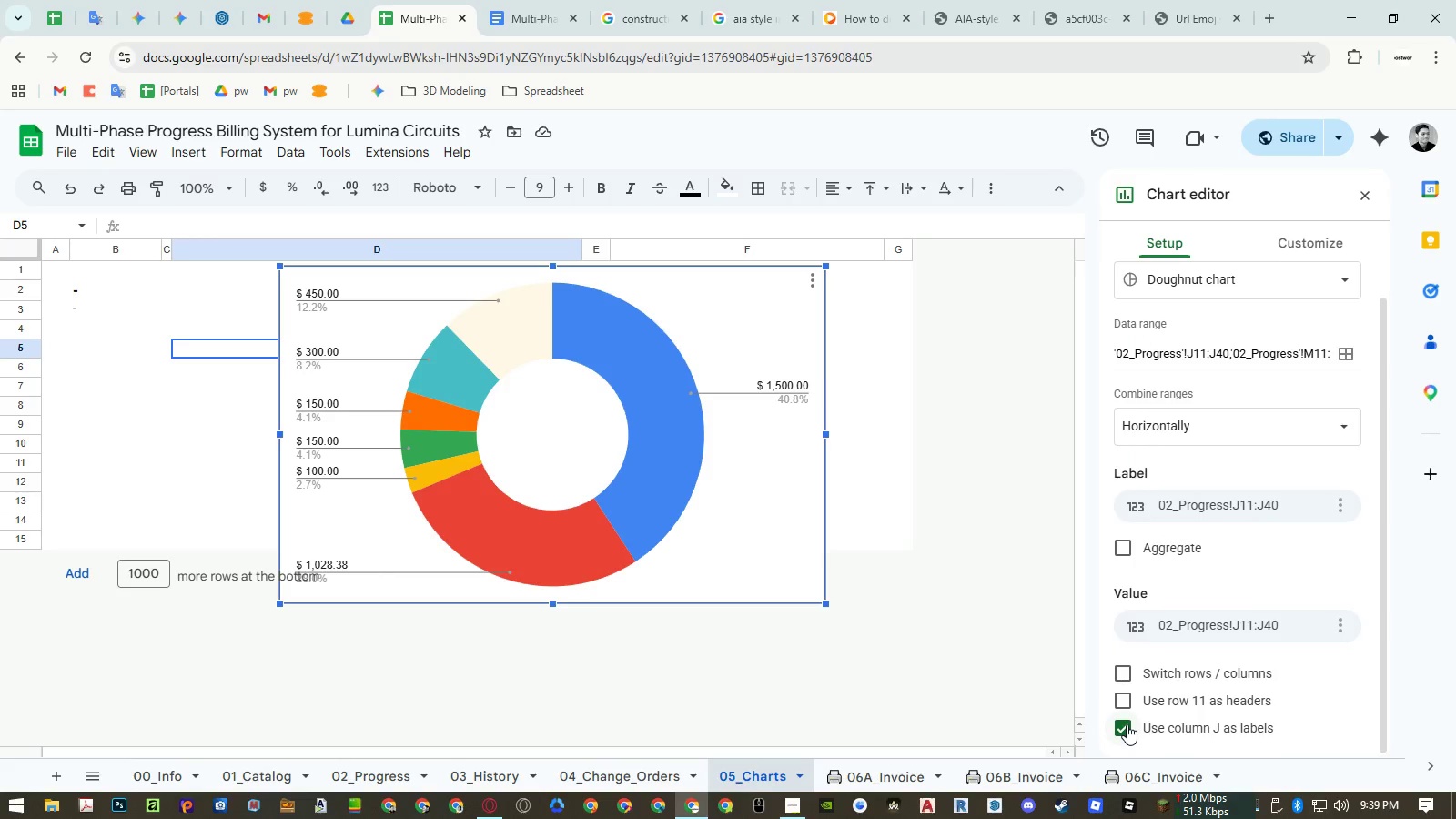 
left_click([1127, 724])
 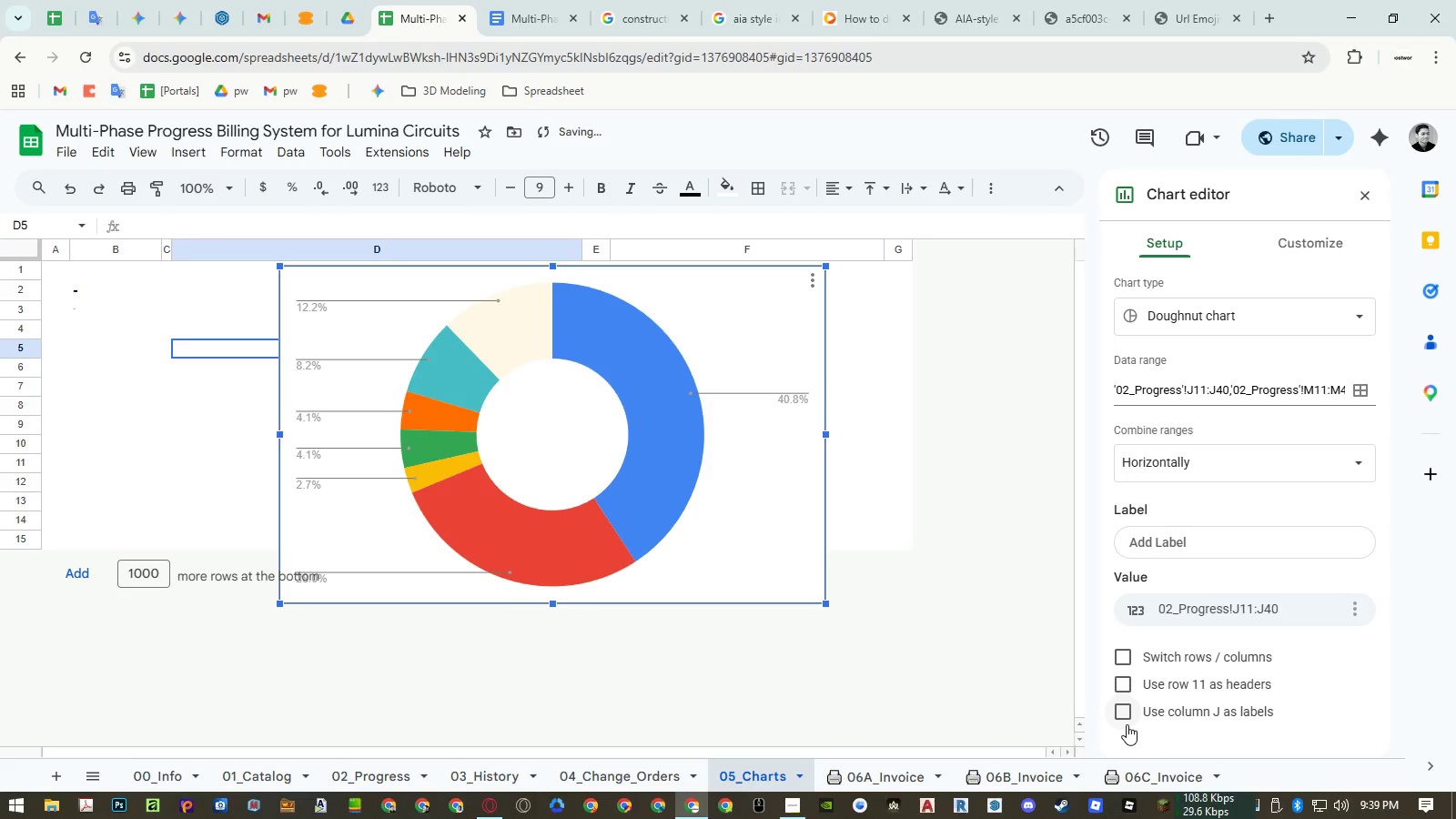 
left_click([1127, 724])
 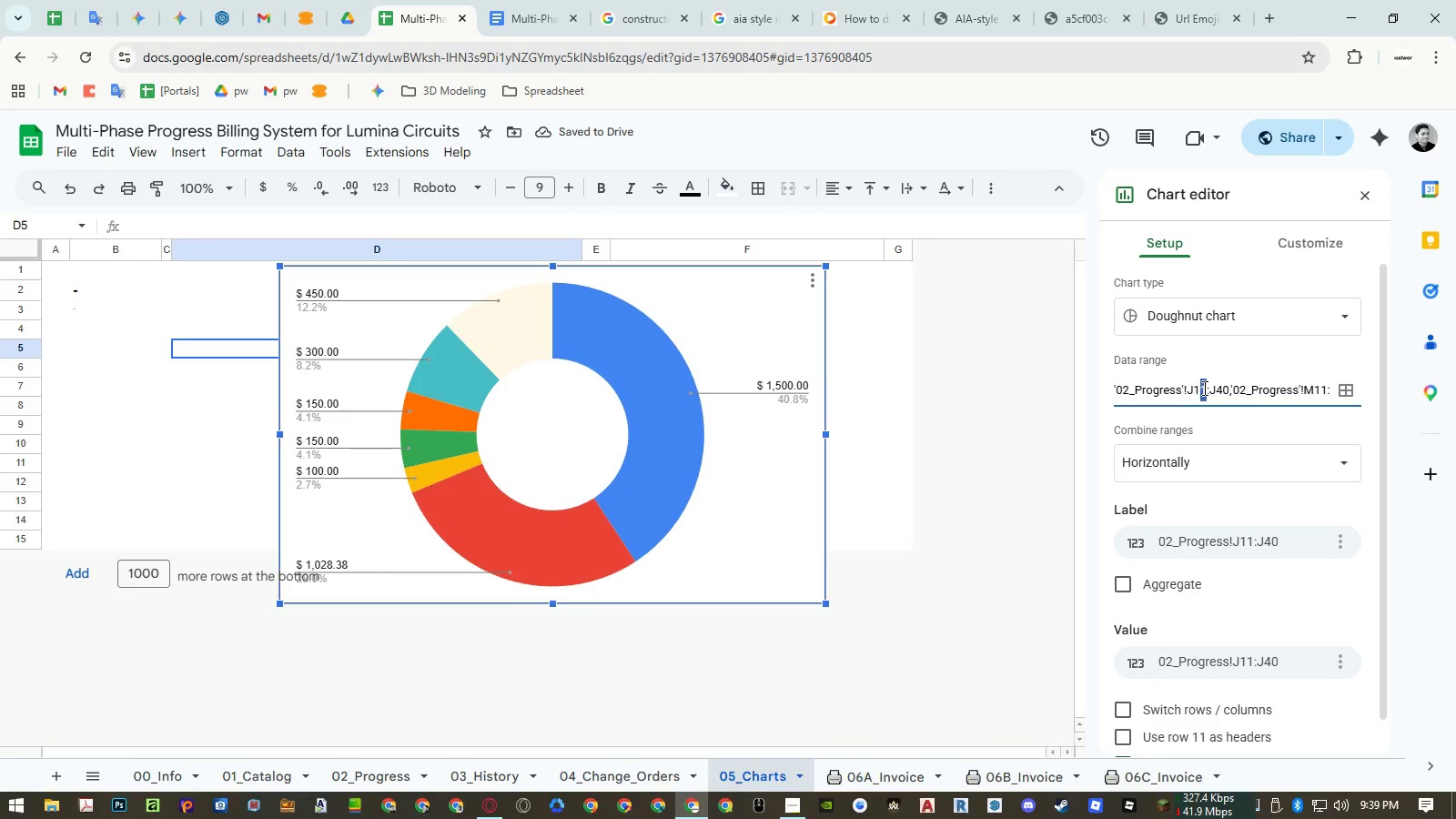 
wait(6.38)
 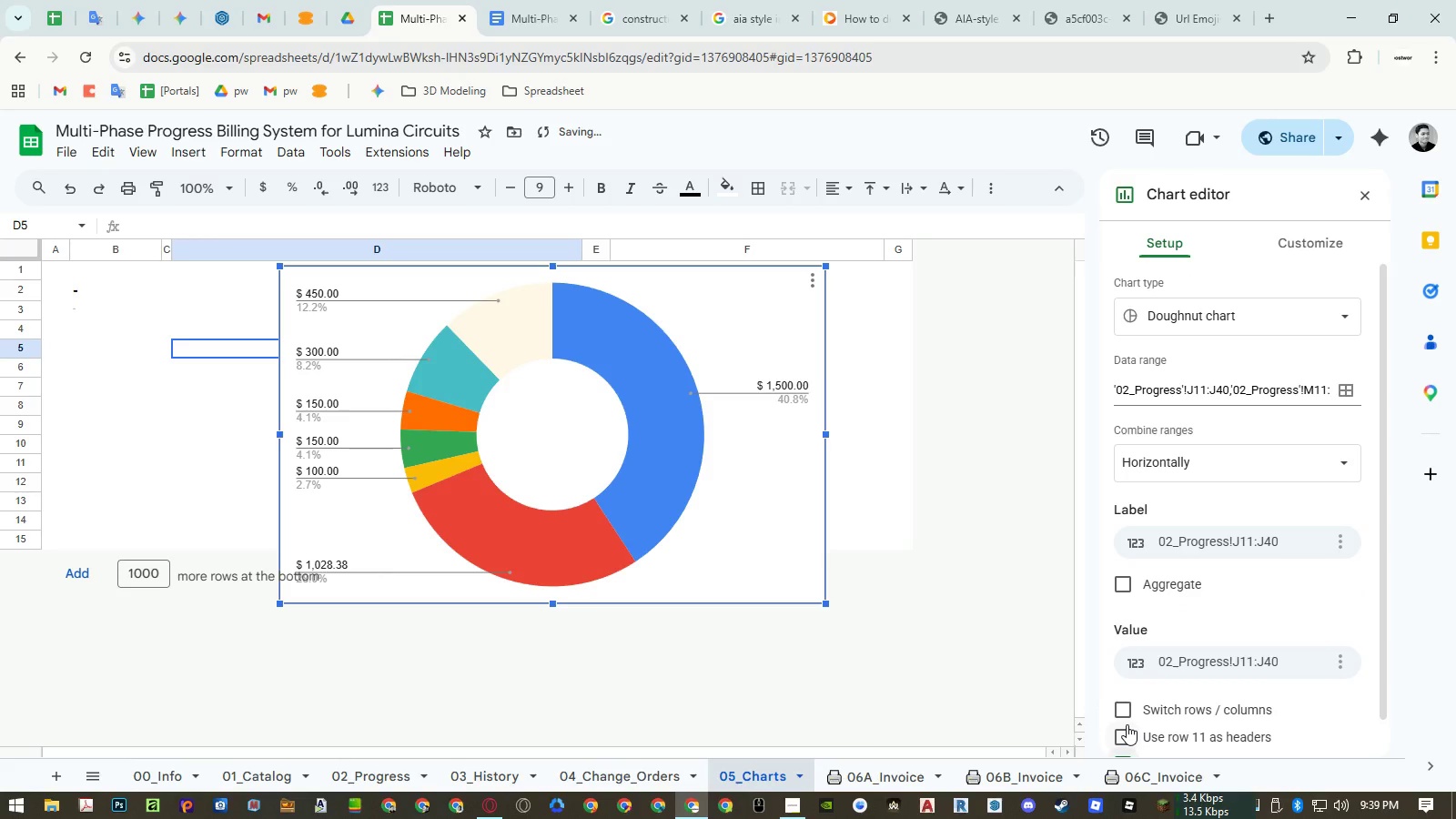 
key(Numpad0)
 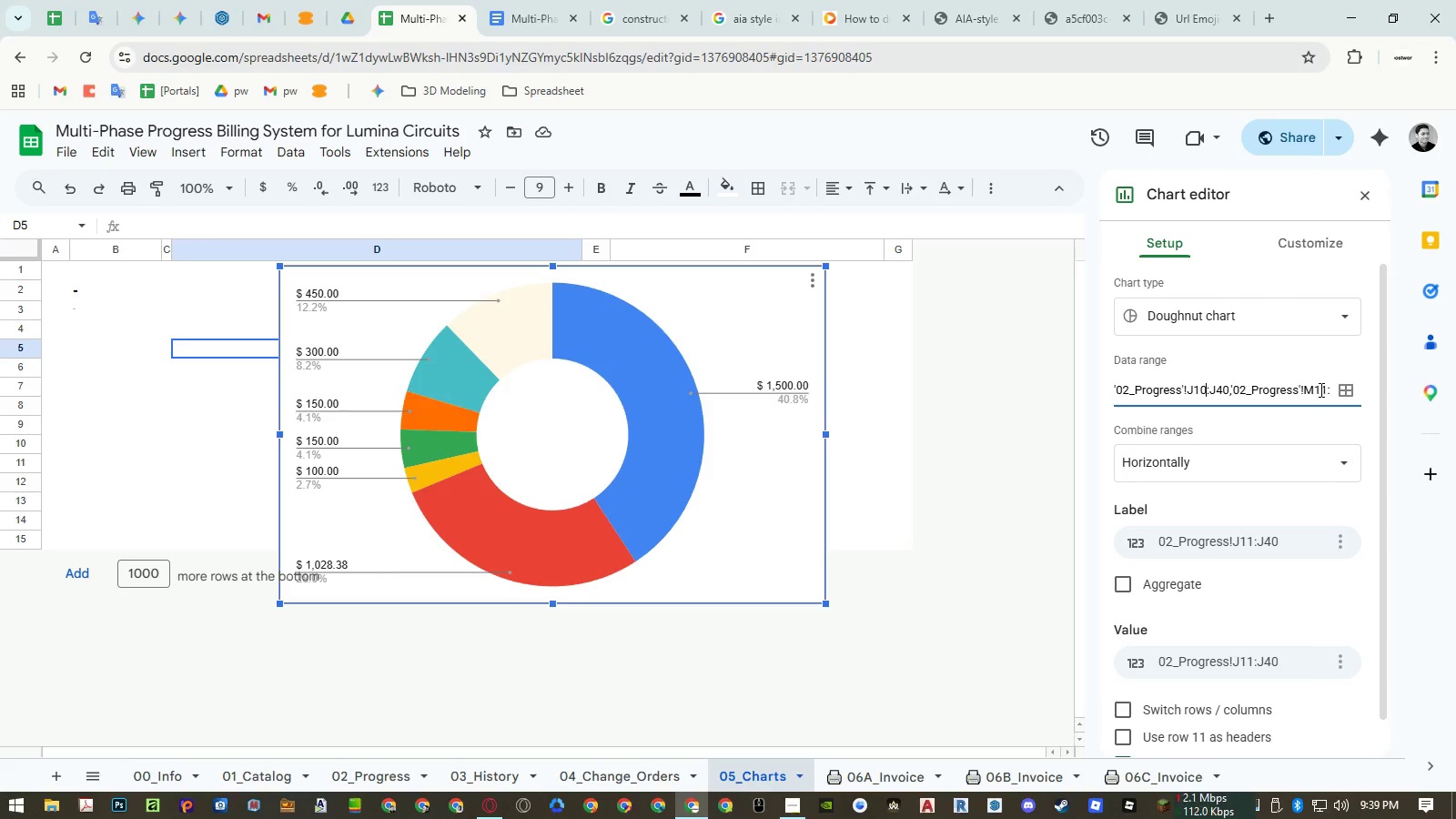 
left_click_drag(start_coordinate=[1323, 389], to_coordinate=[1301, 392])
 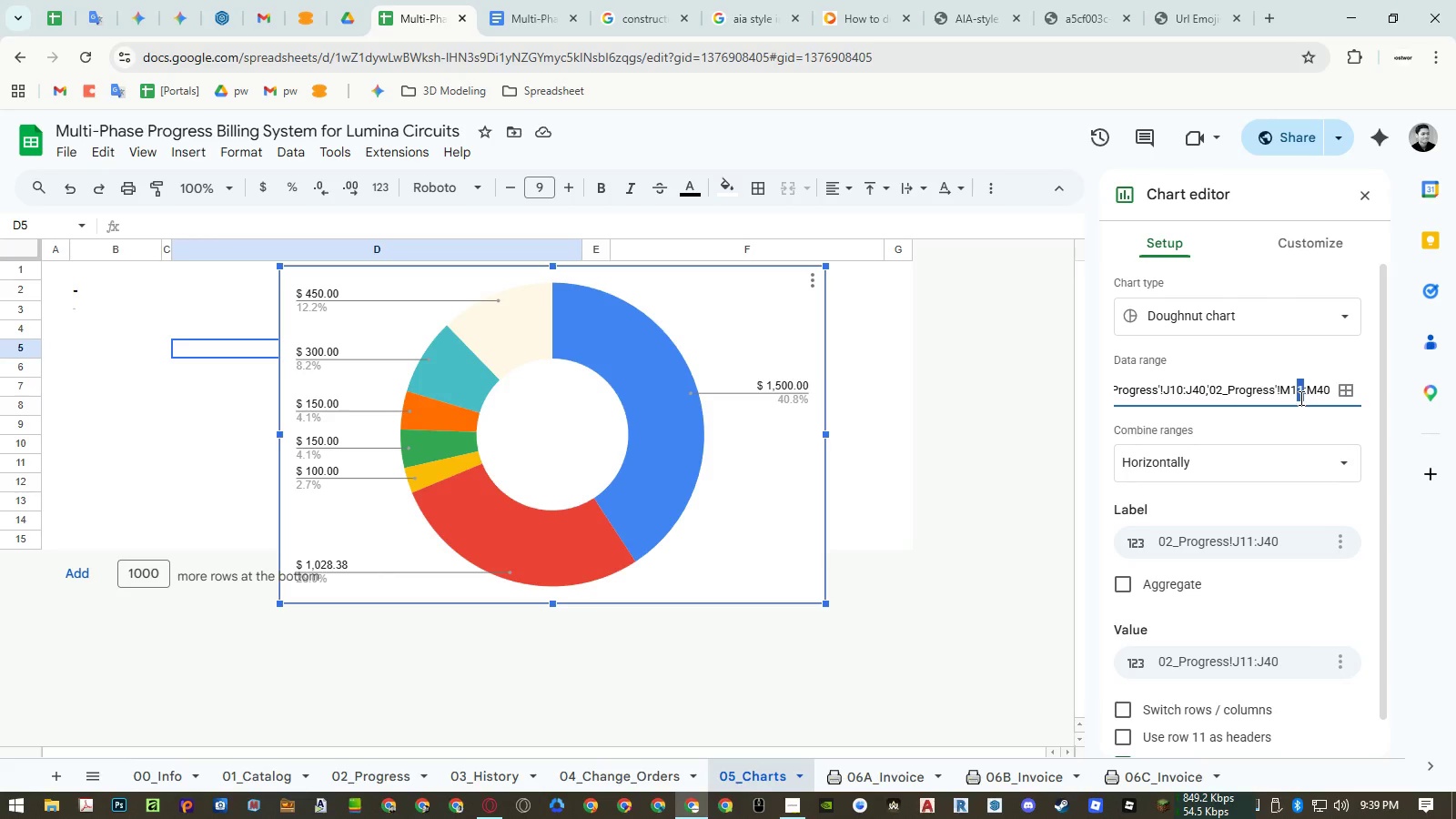 
key(Numpad0)
 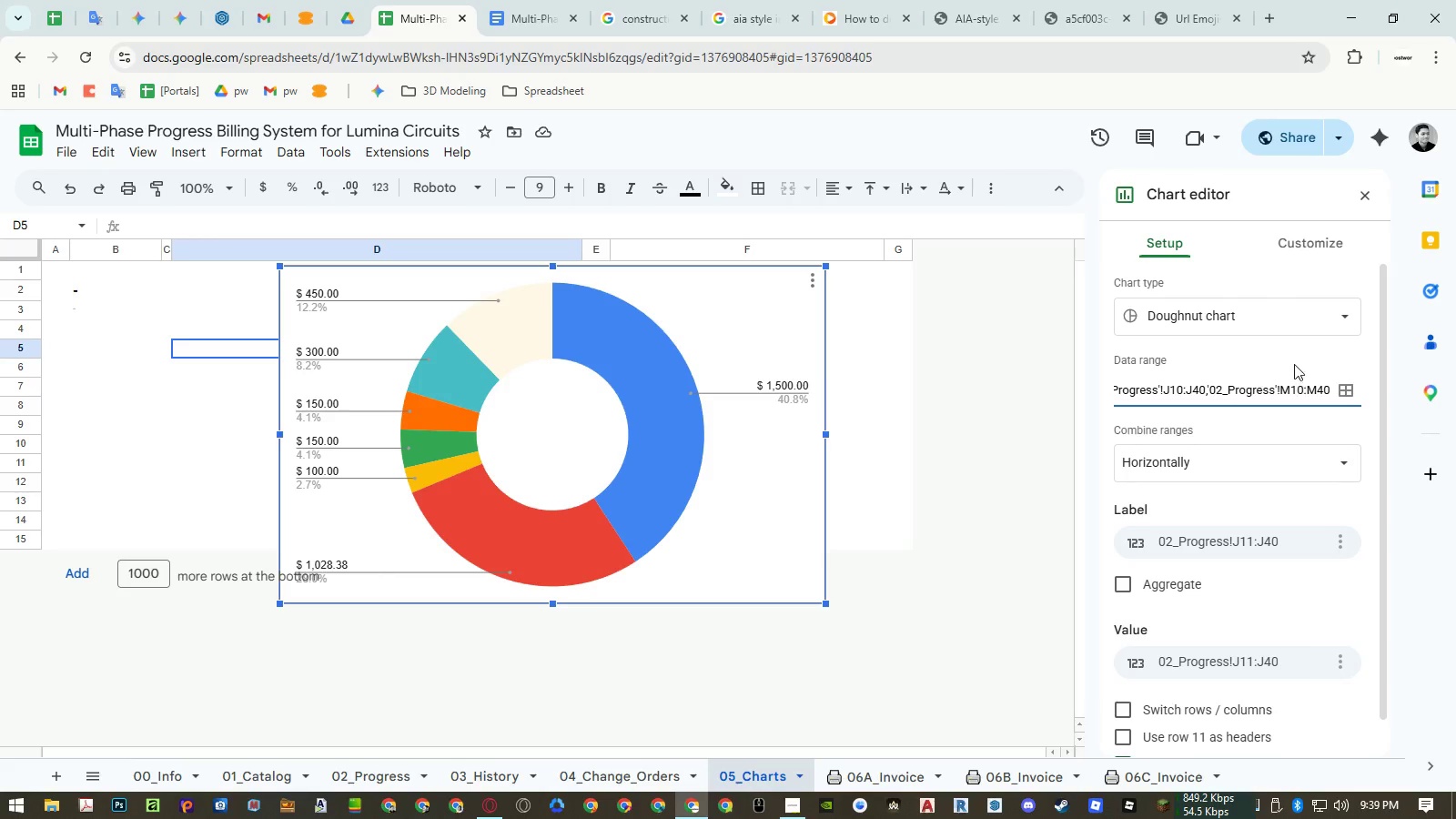 
left_click([1295, 357])
 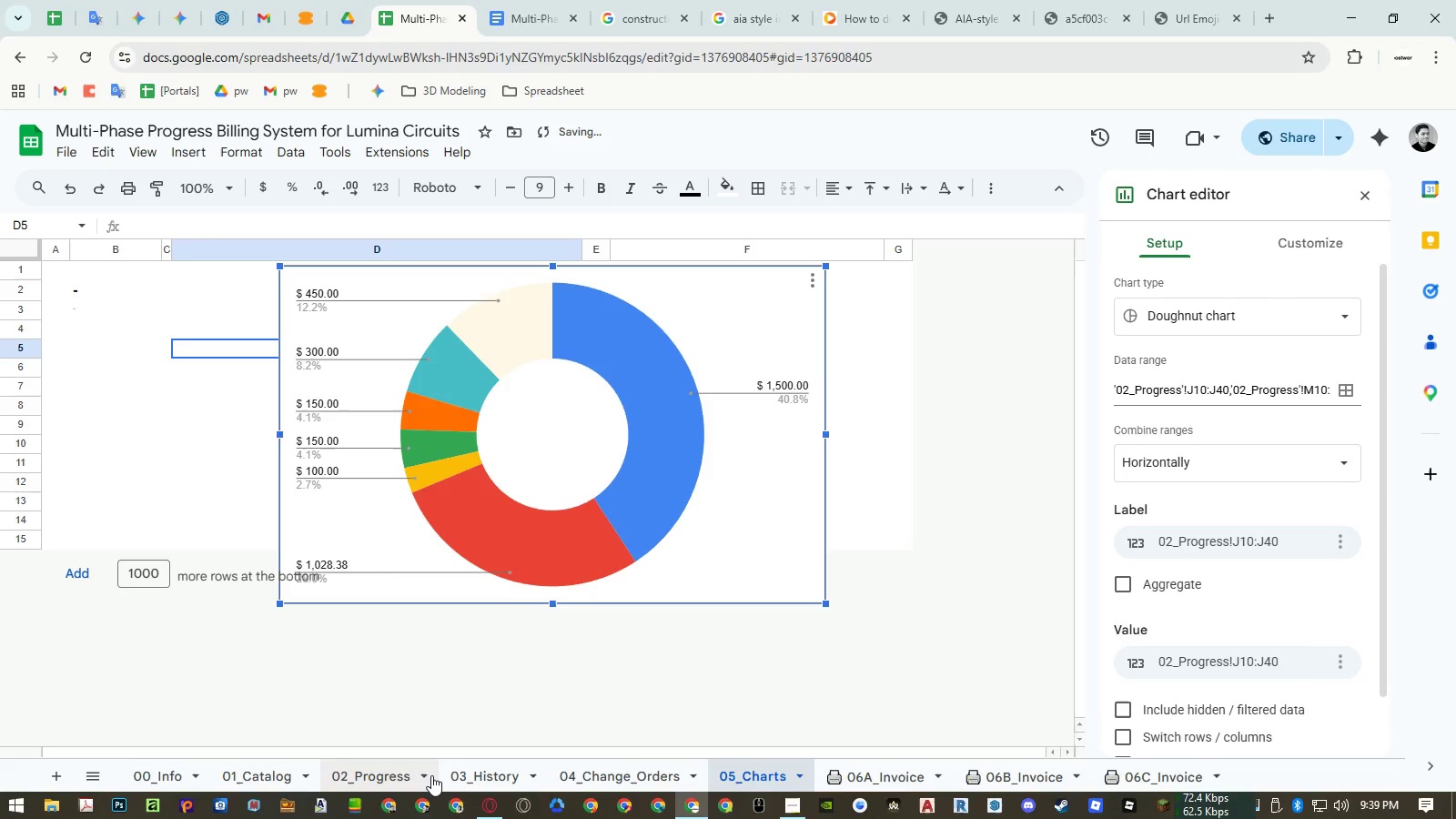 
left_click([416, 774])
 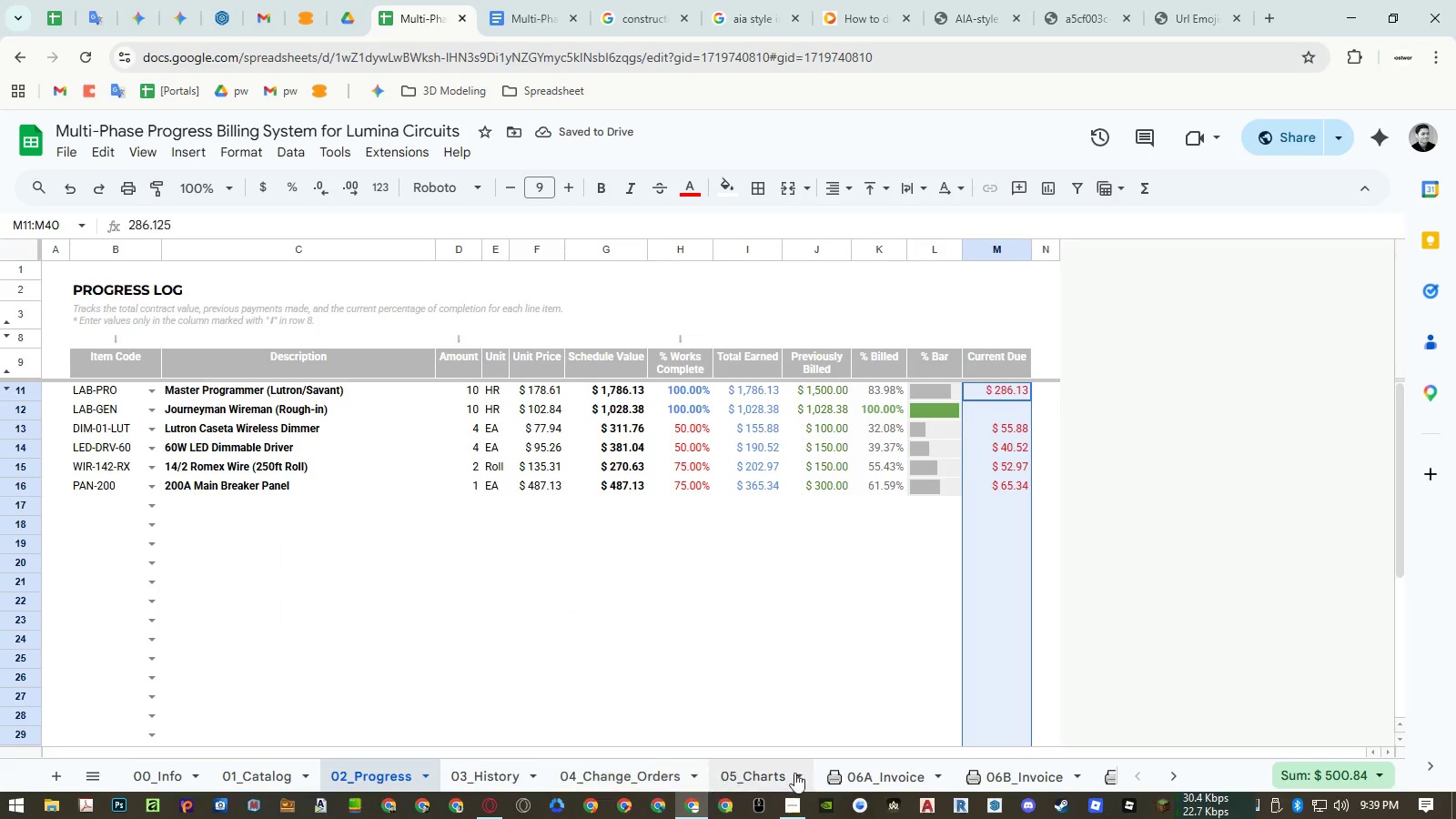 
left_click([774, 774])
 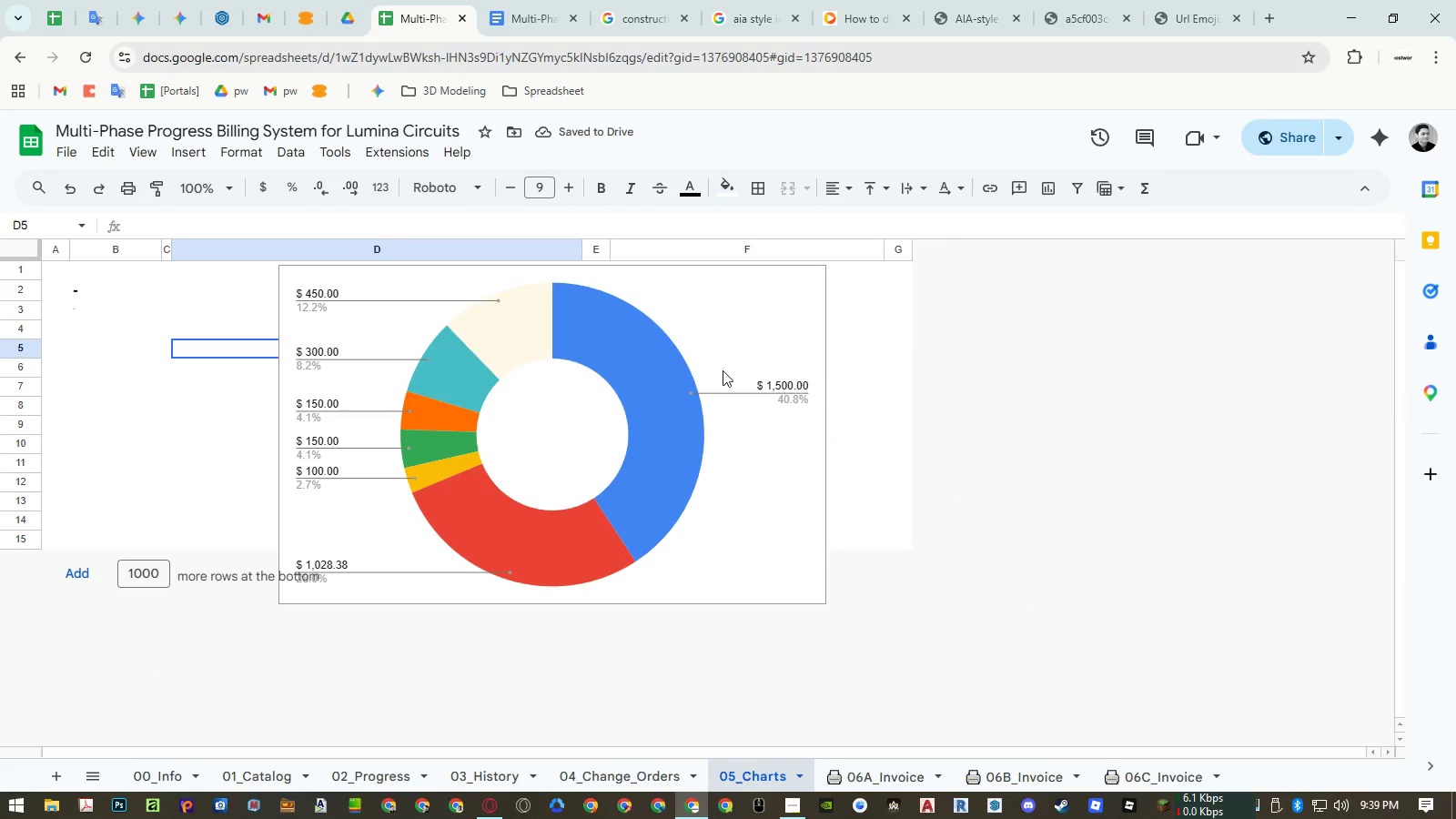 
double_click([592, 359])
 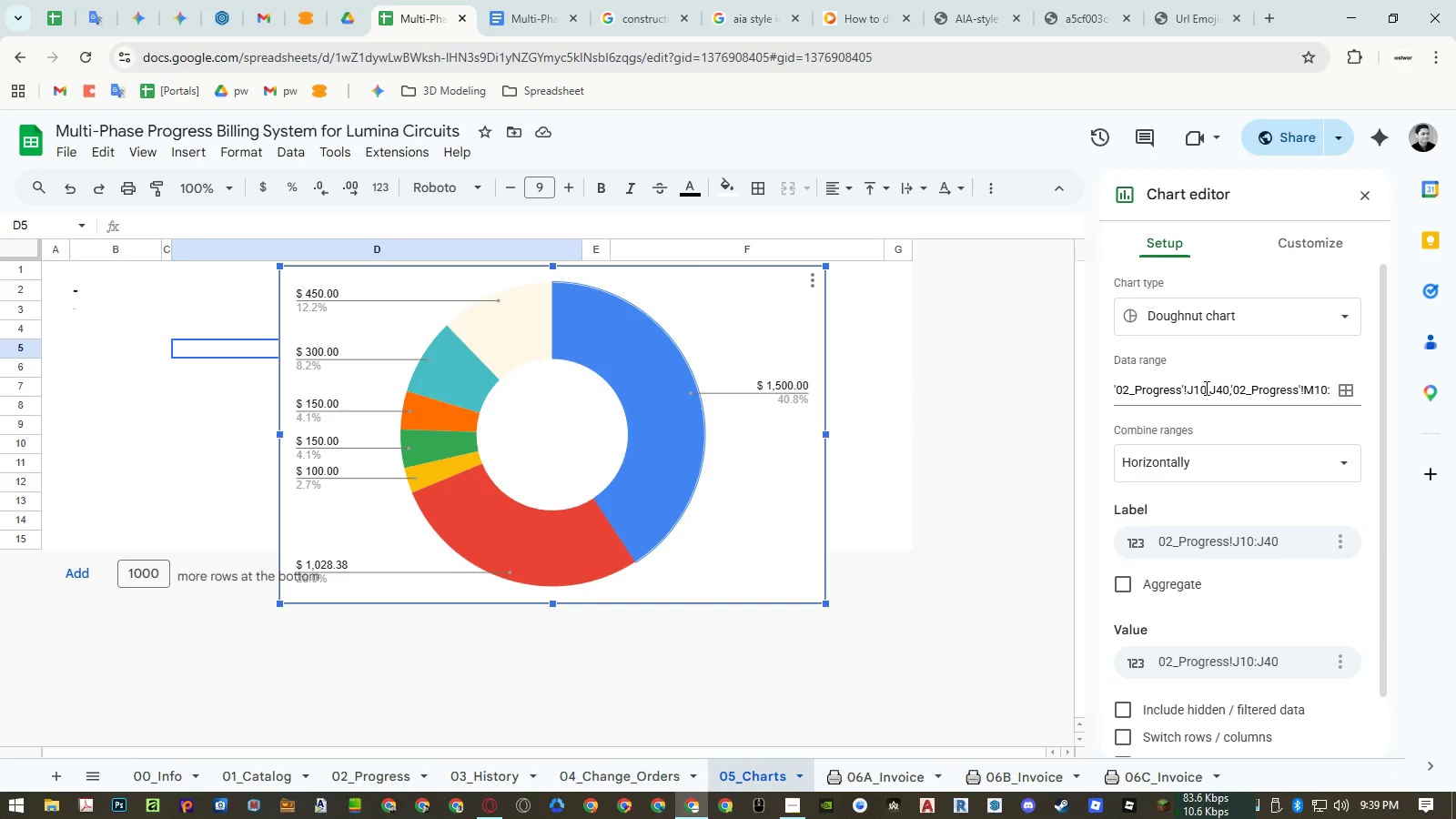 
left_click_drag(start_coordinate=[1205, 388], to_coordinate=[1194, 389])
 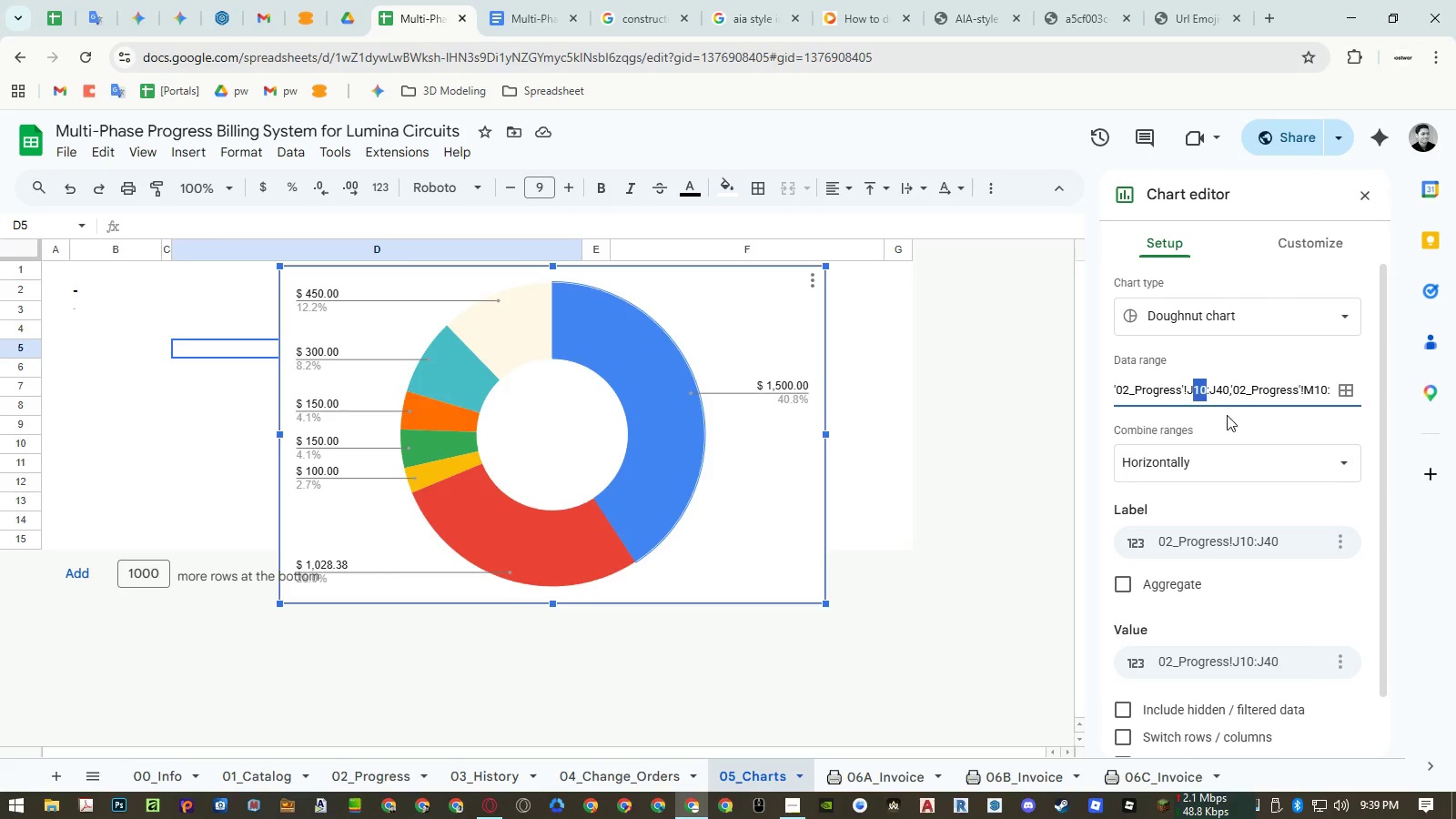 
key(Numpad9)
 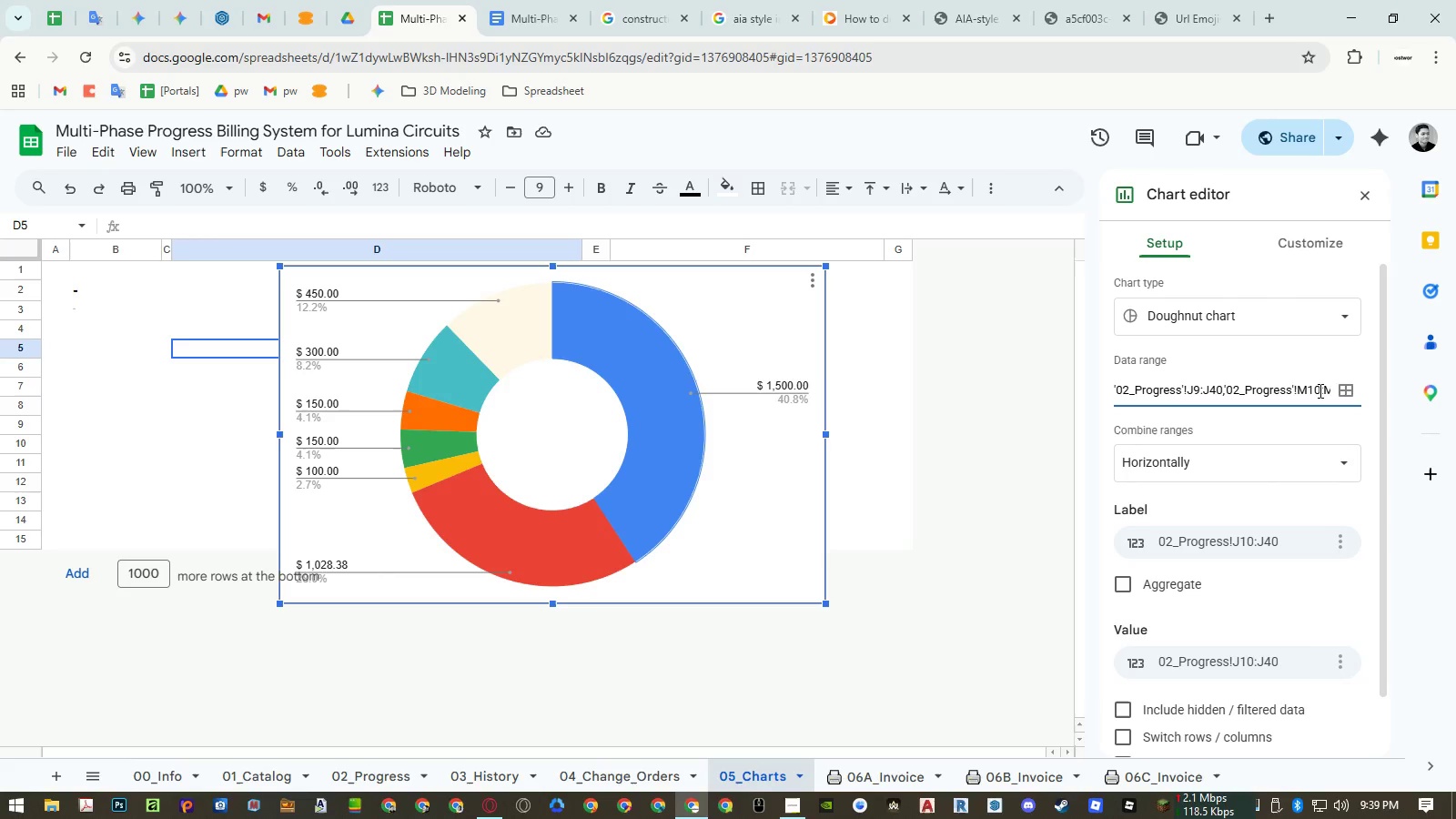 
left_click_drag(start_coordinate=[1319, 390], to_coordinate=[1295, 391])
 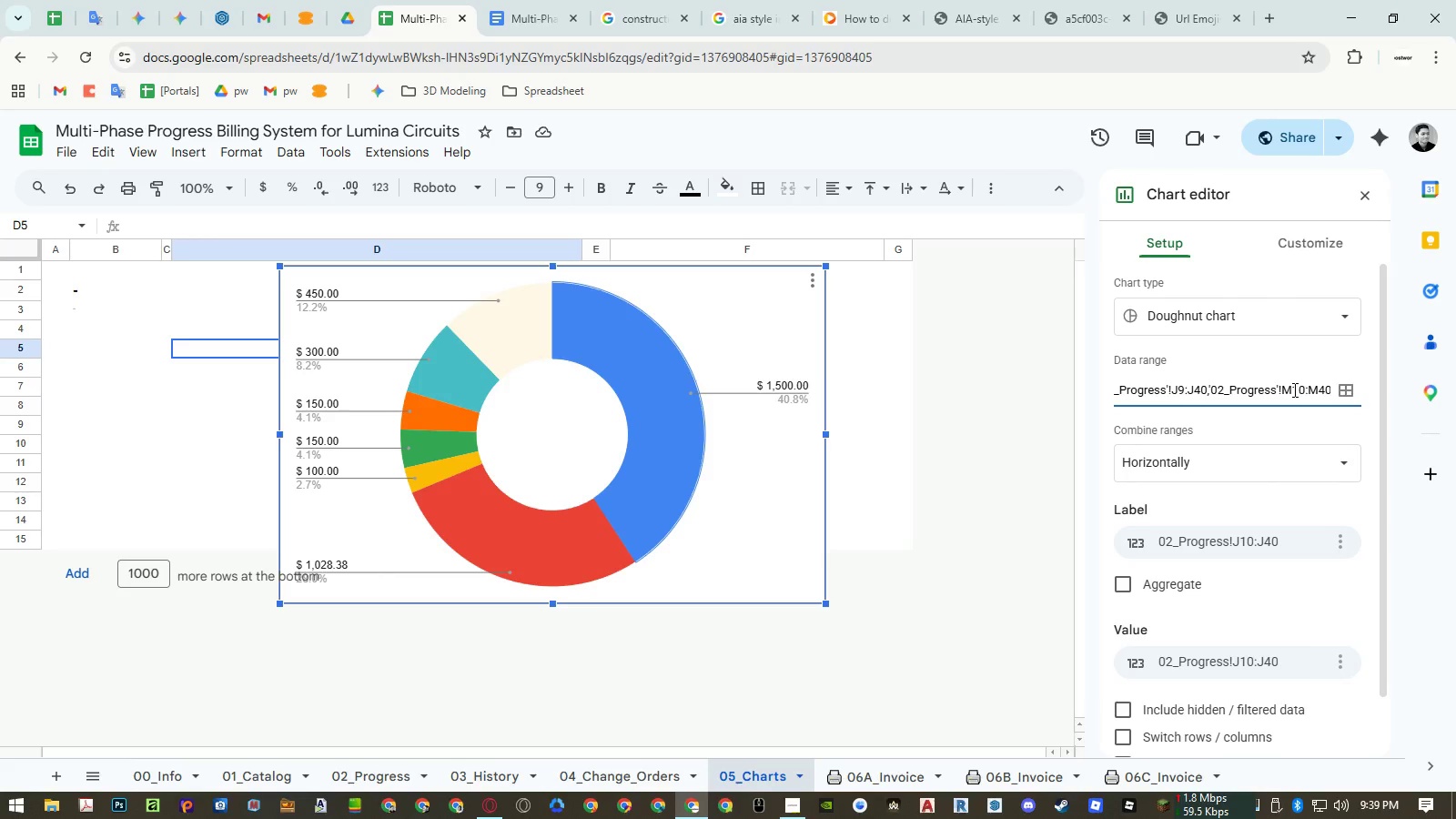 
left_click_drag(start_coordinate=[1293, 389], to_coordinate=[1302, 389])
 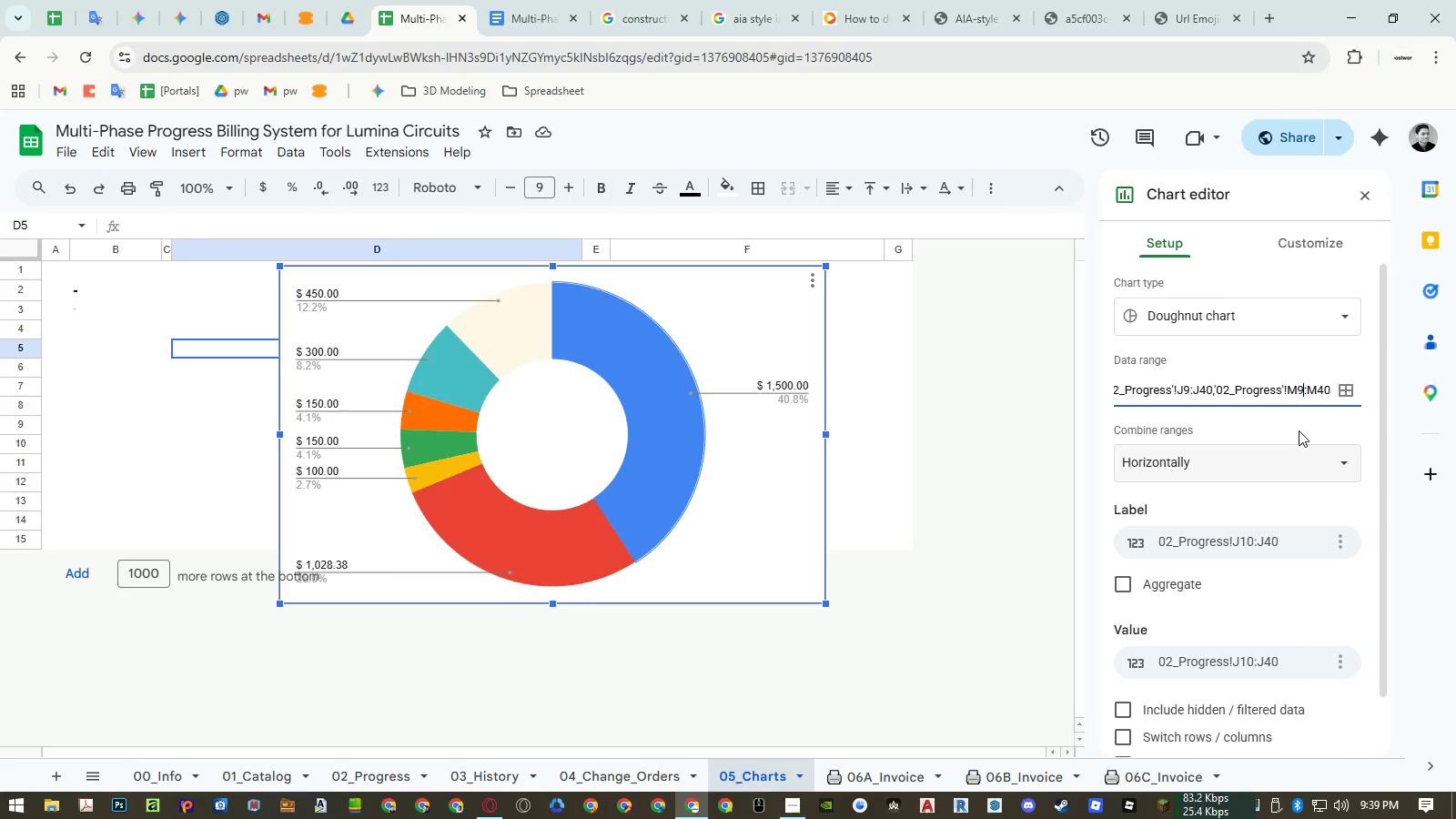 
key(Numpad9)
 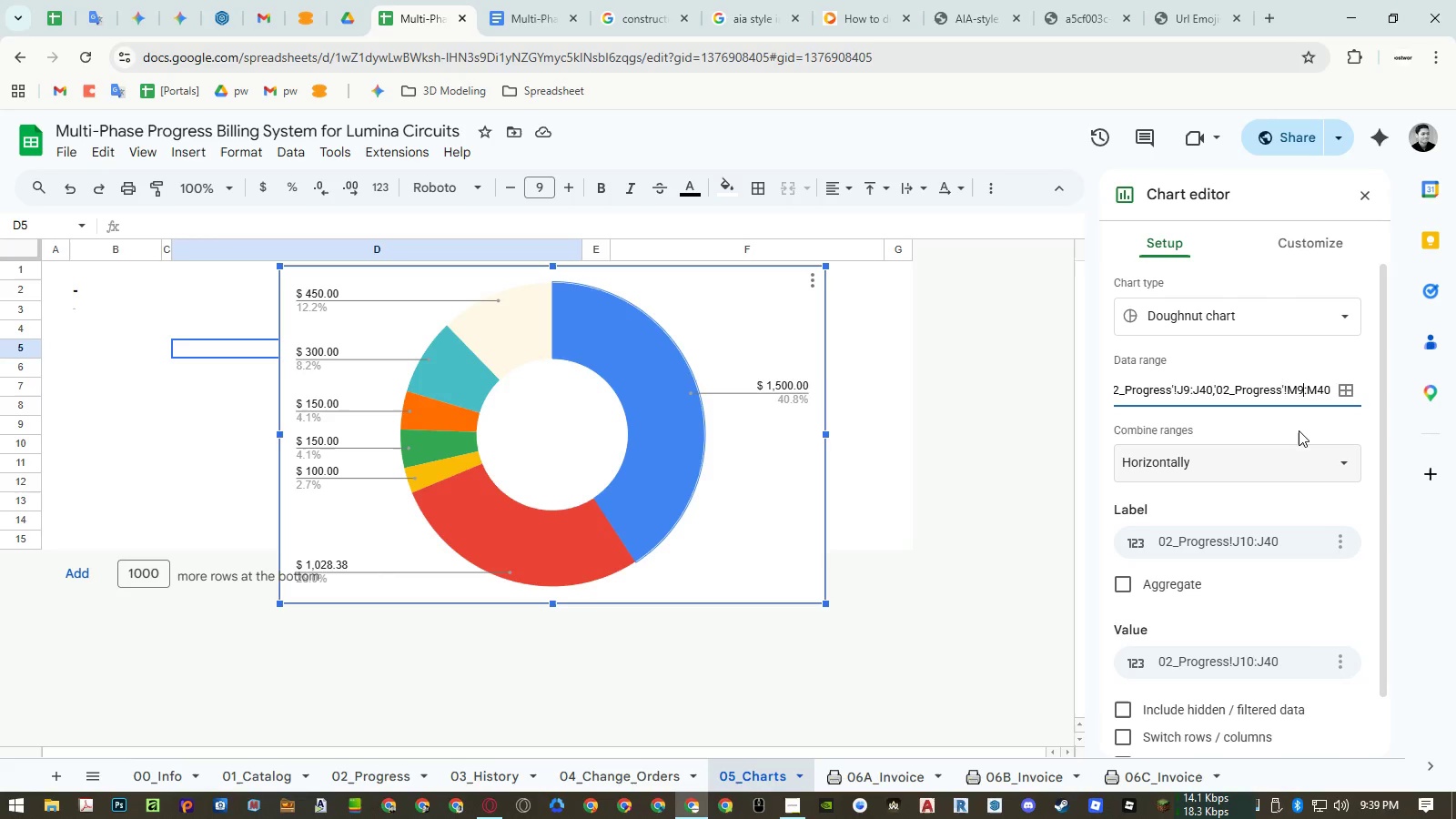 
key(NumpadEnter)
 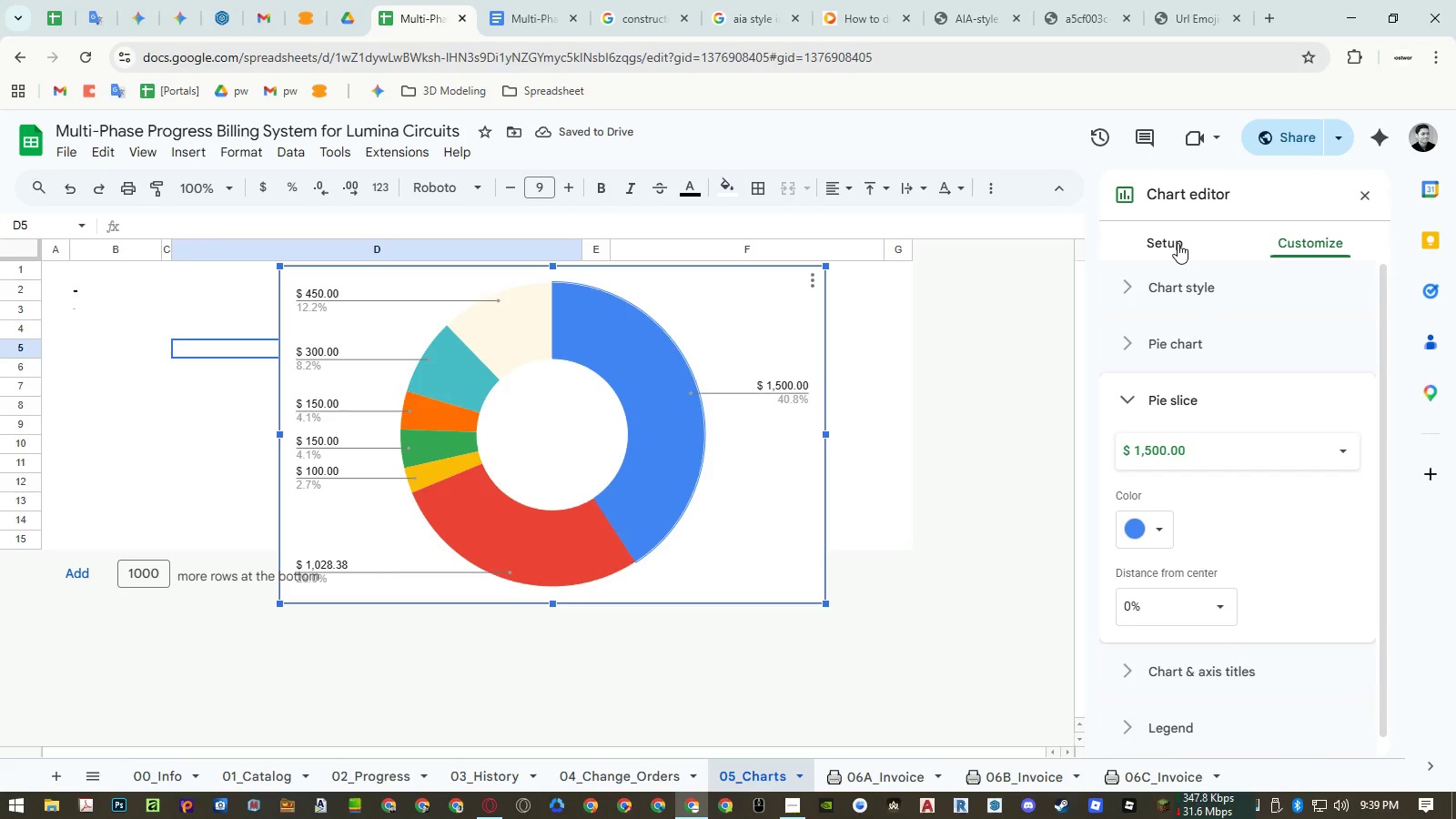 
left_click([1178, 243])
 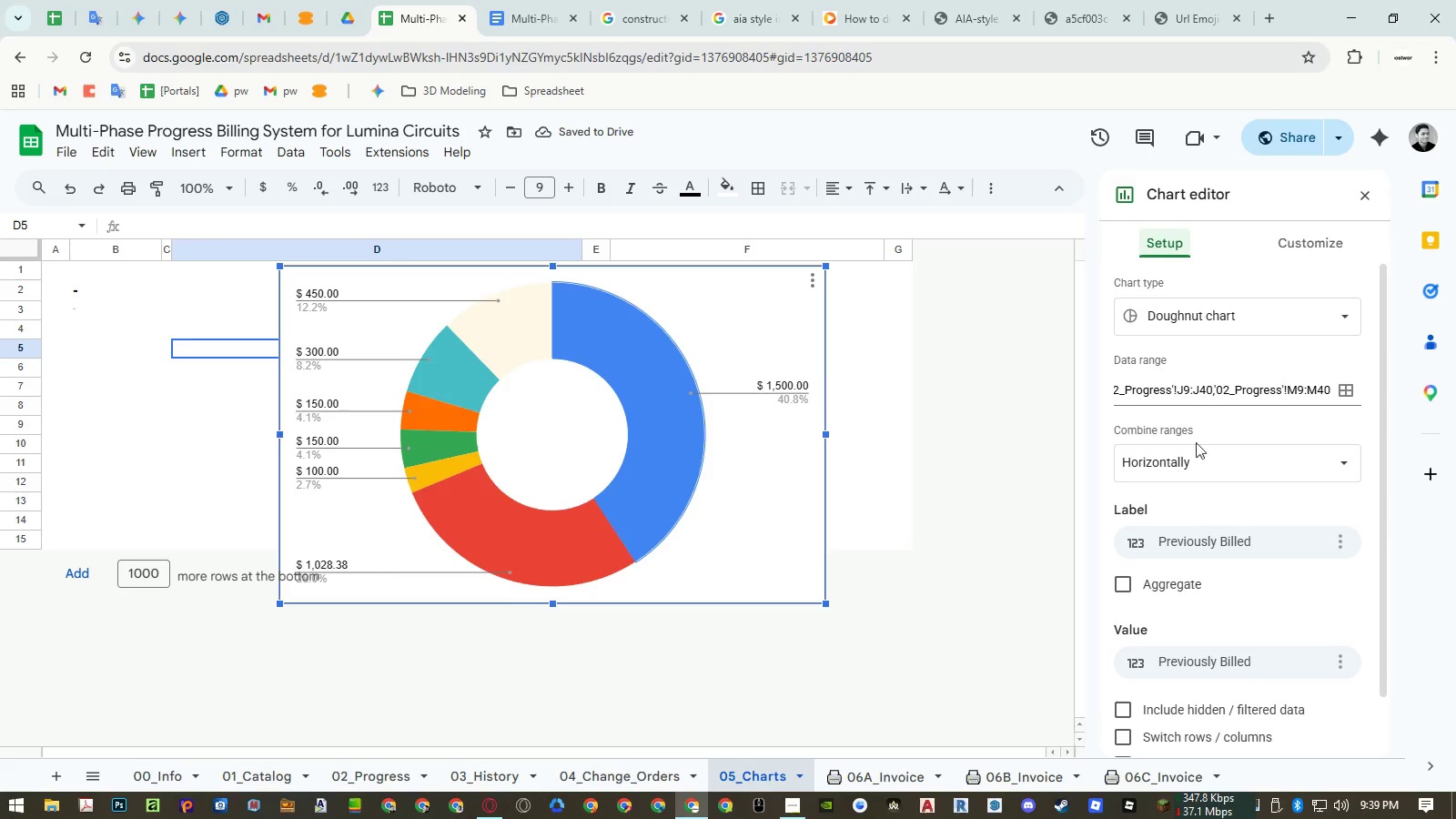 
scroll: coordinate [1193, 497], scroll_direction: down, amount: 3.0
 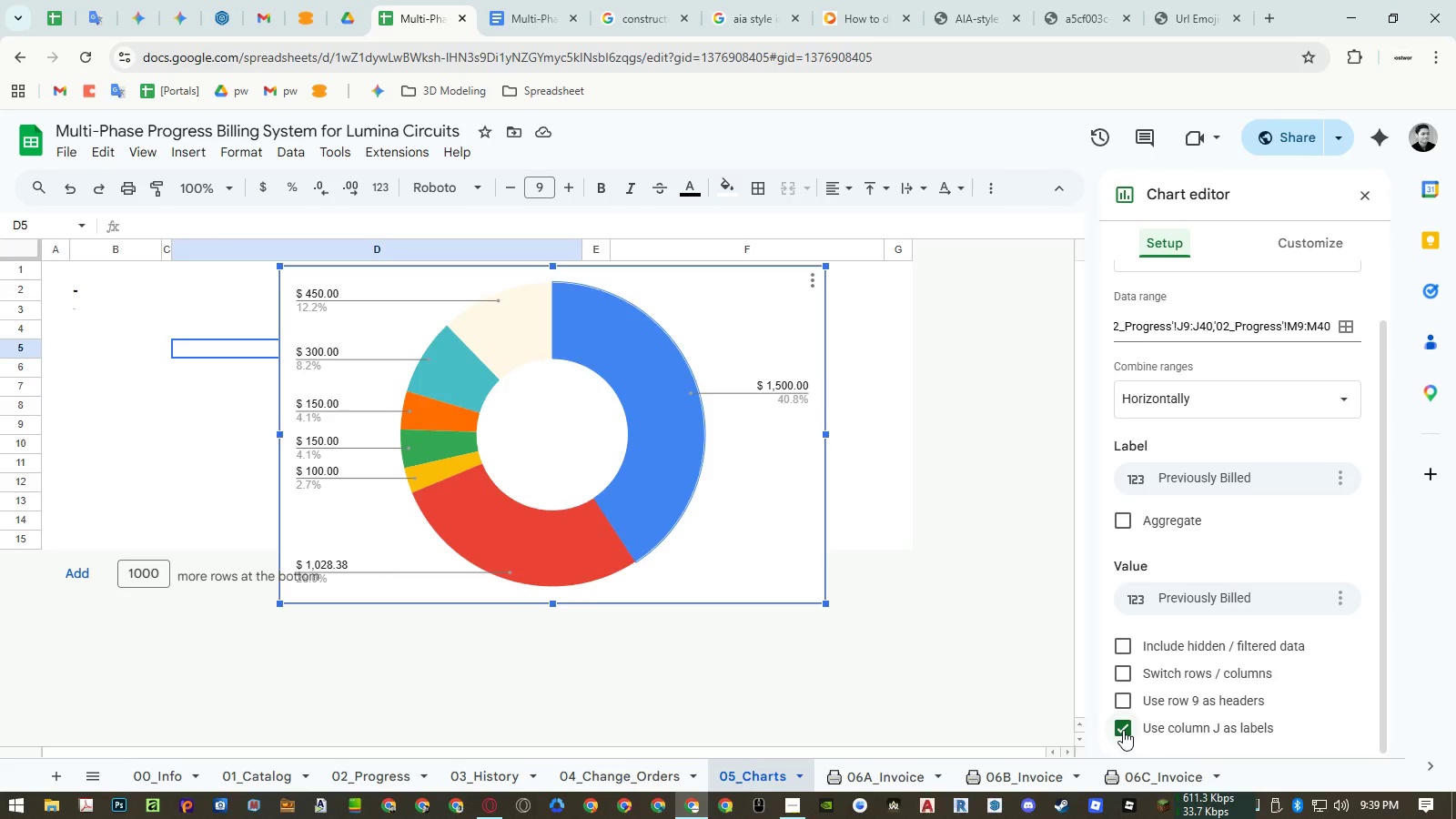 
left_click([1123, 729])
 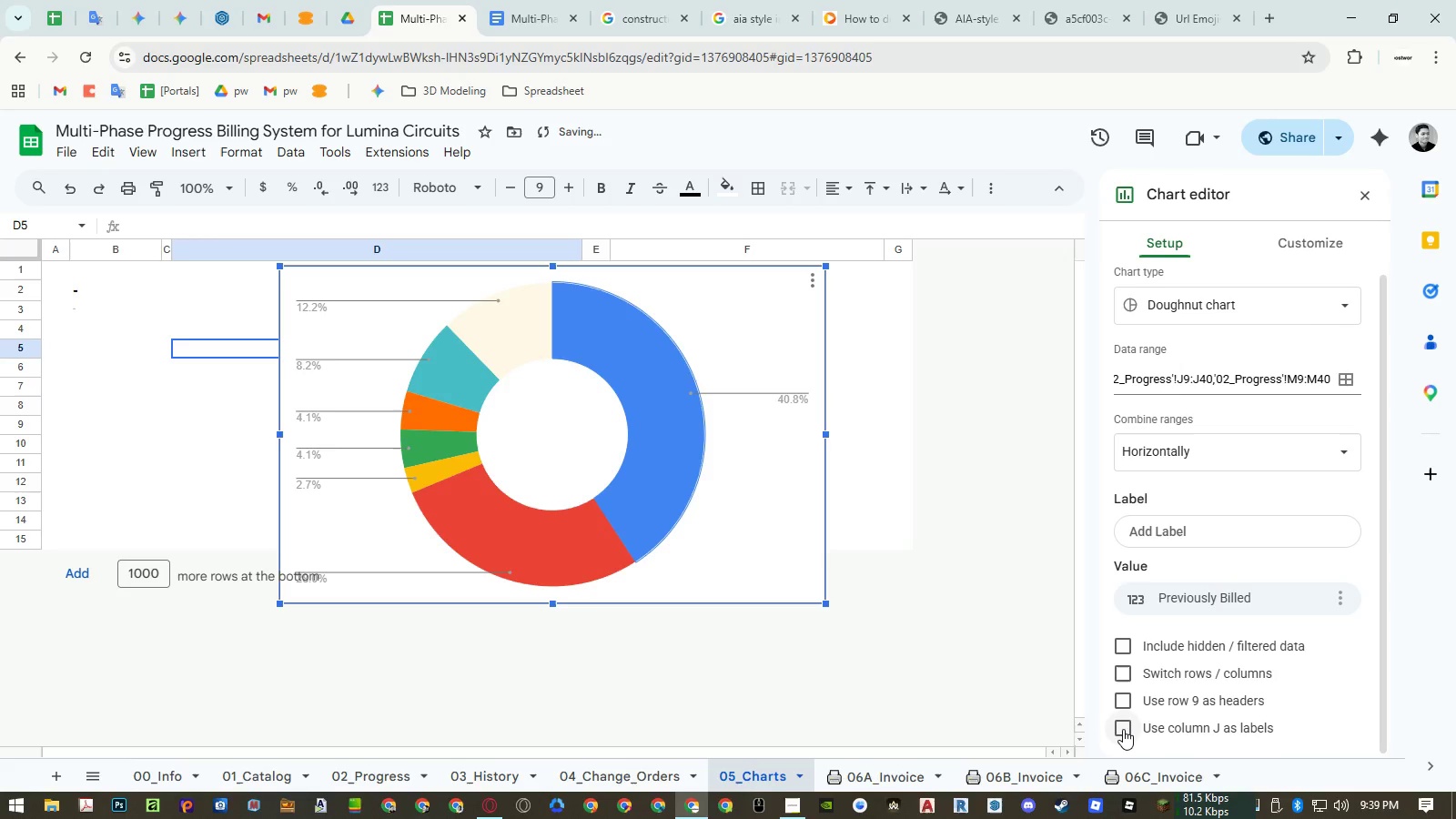 
double_click([1123, 729])
 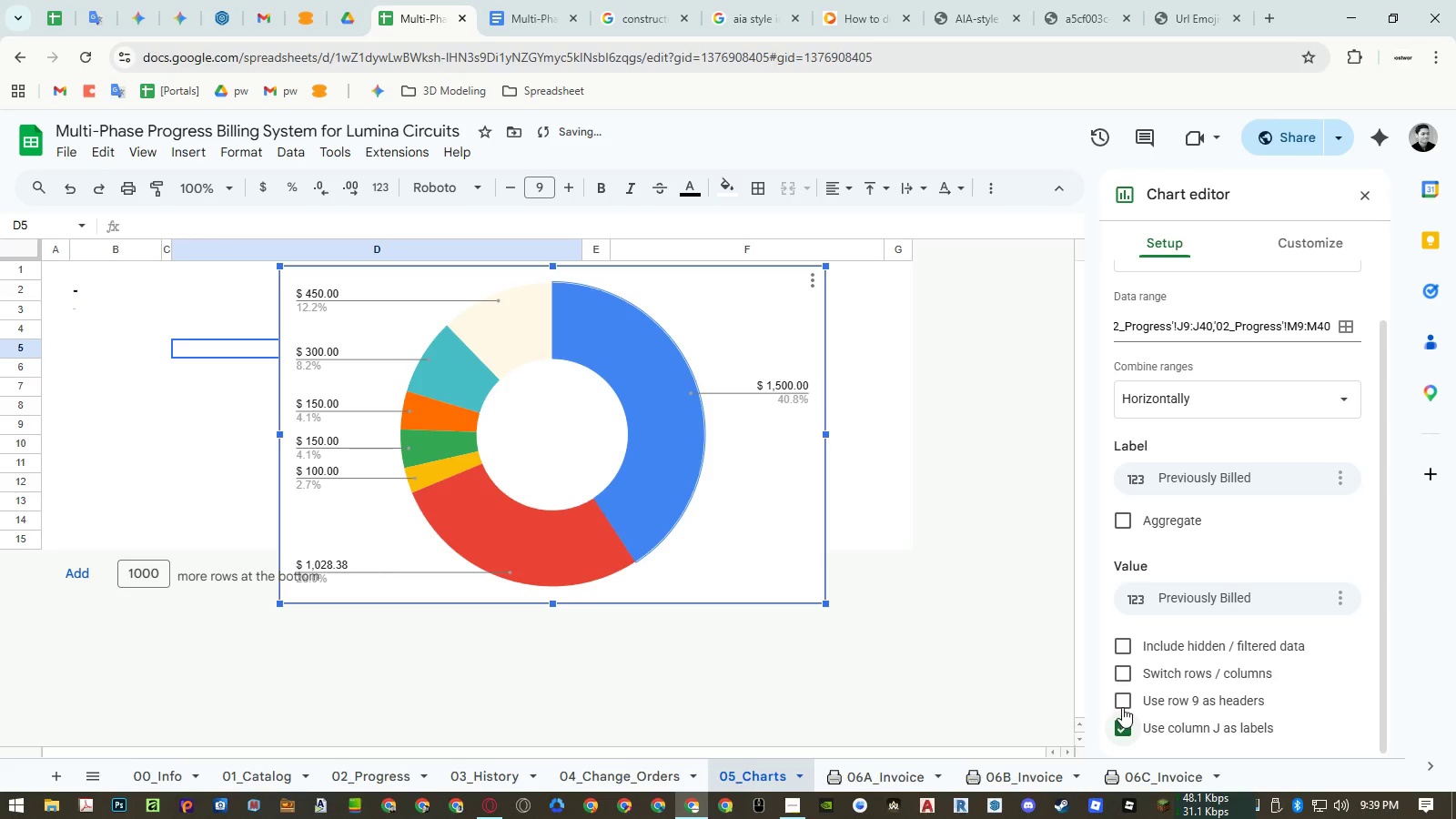 
left_click([1122, 701])
 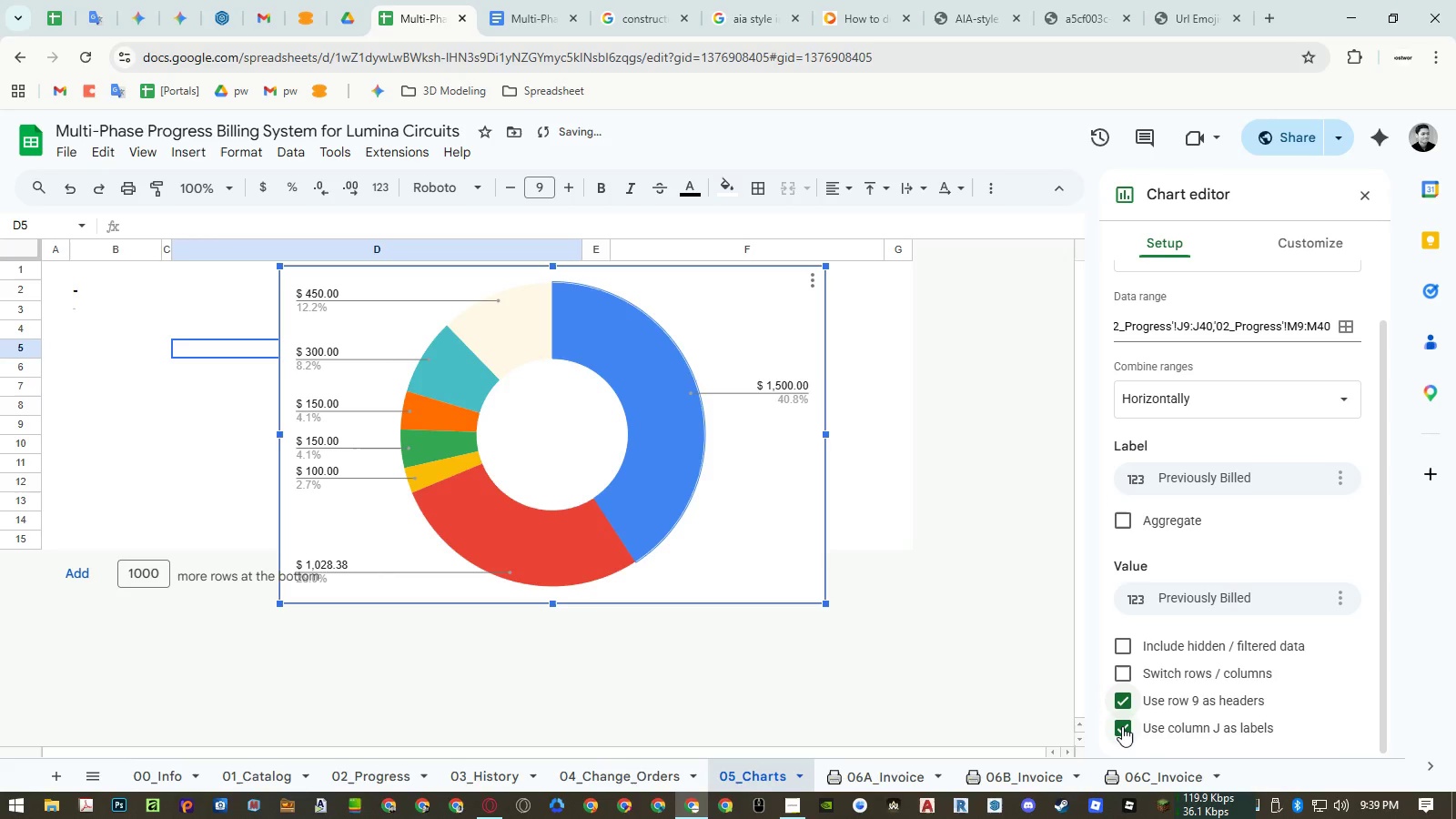 
left_click([1122, 727])
 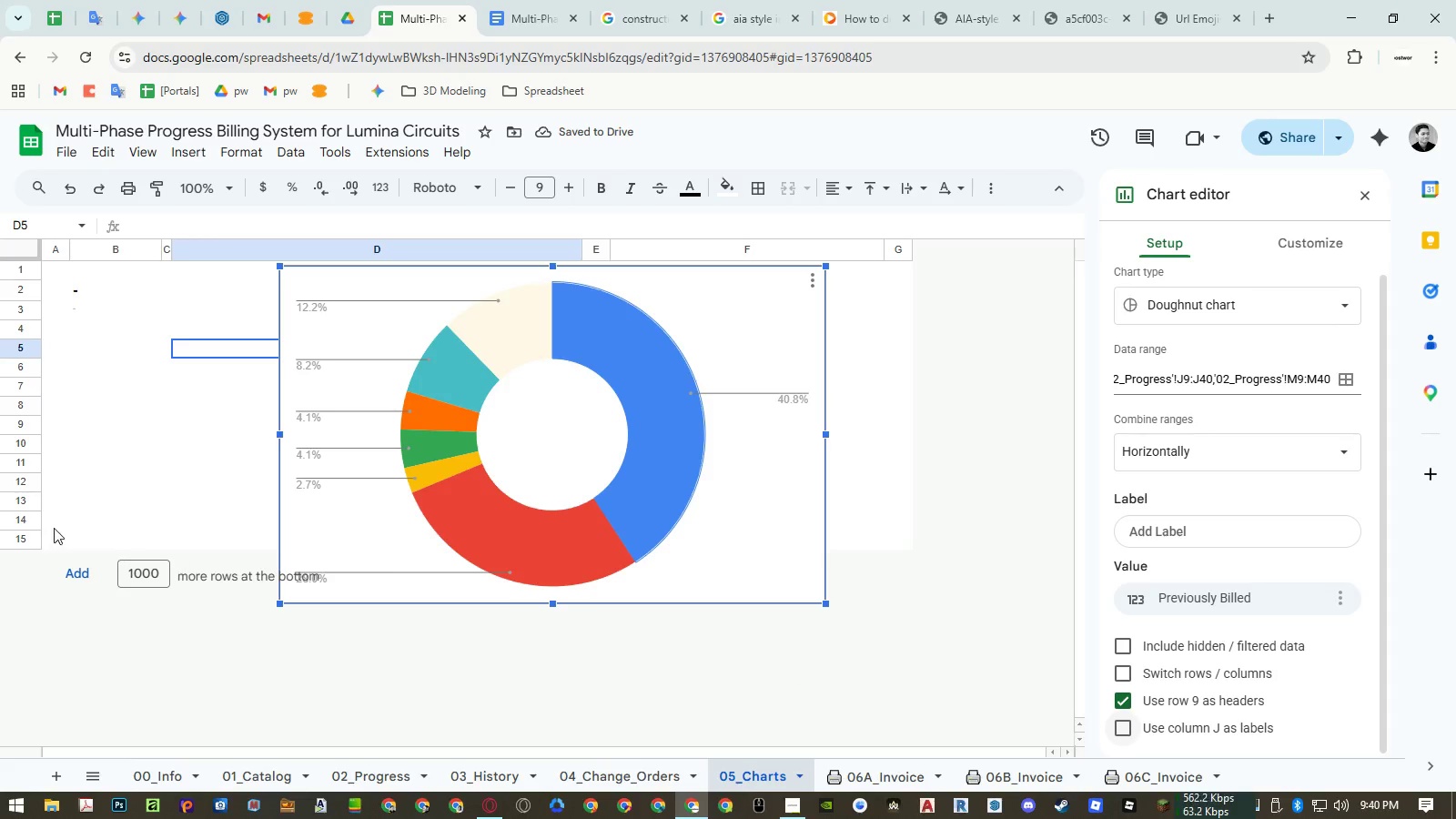 
left_click_drag(start_coordinate=[31, 521], to_coordinate=[26, 299])
 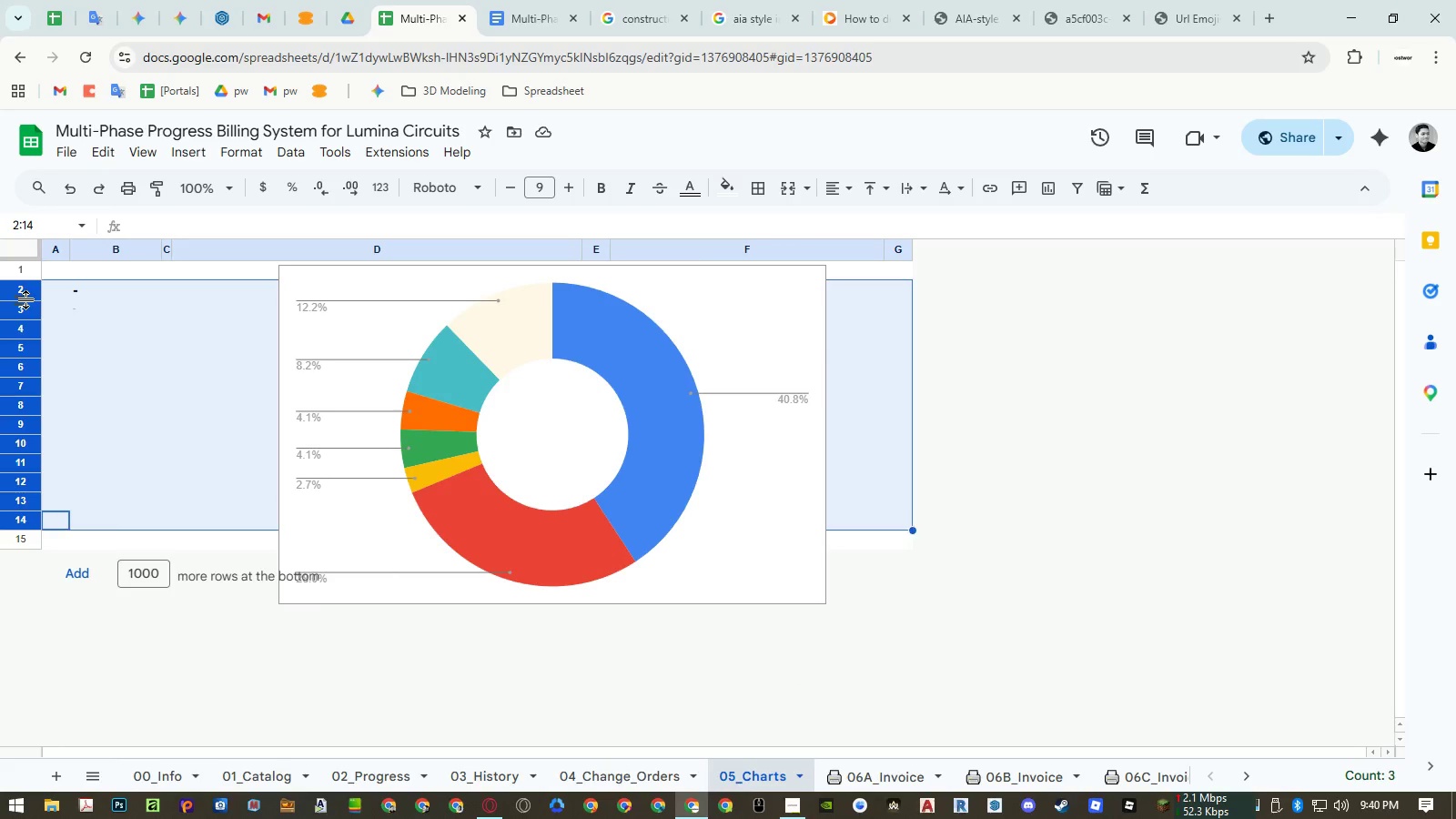 
right_click([26, 299])
 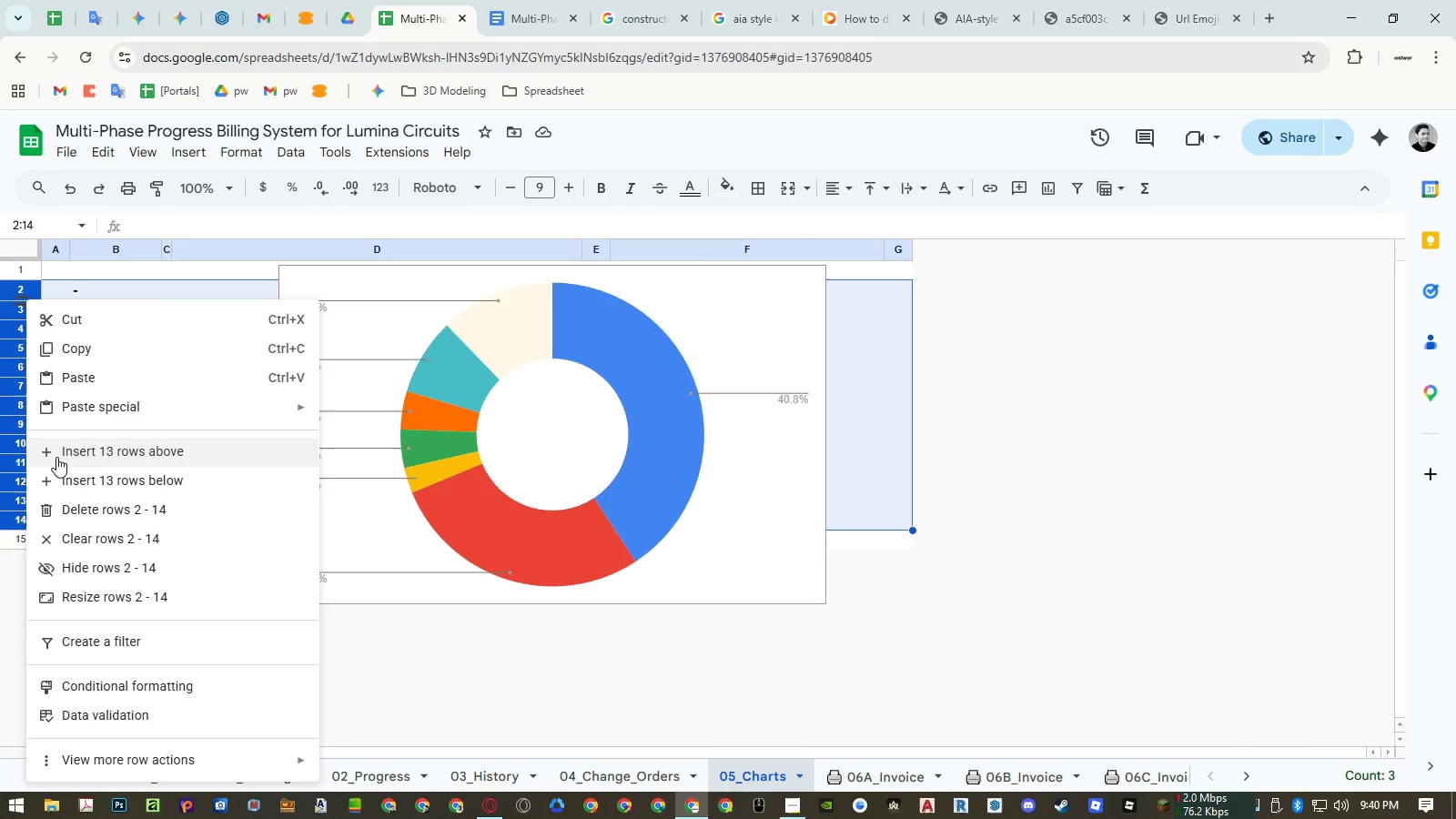 
left_click([61, 477])
 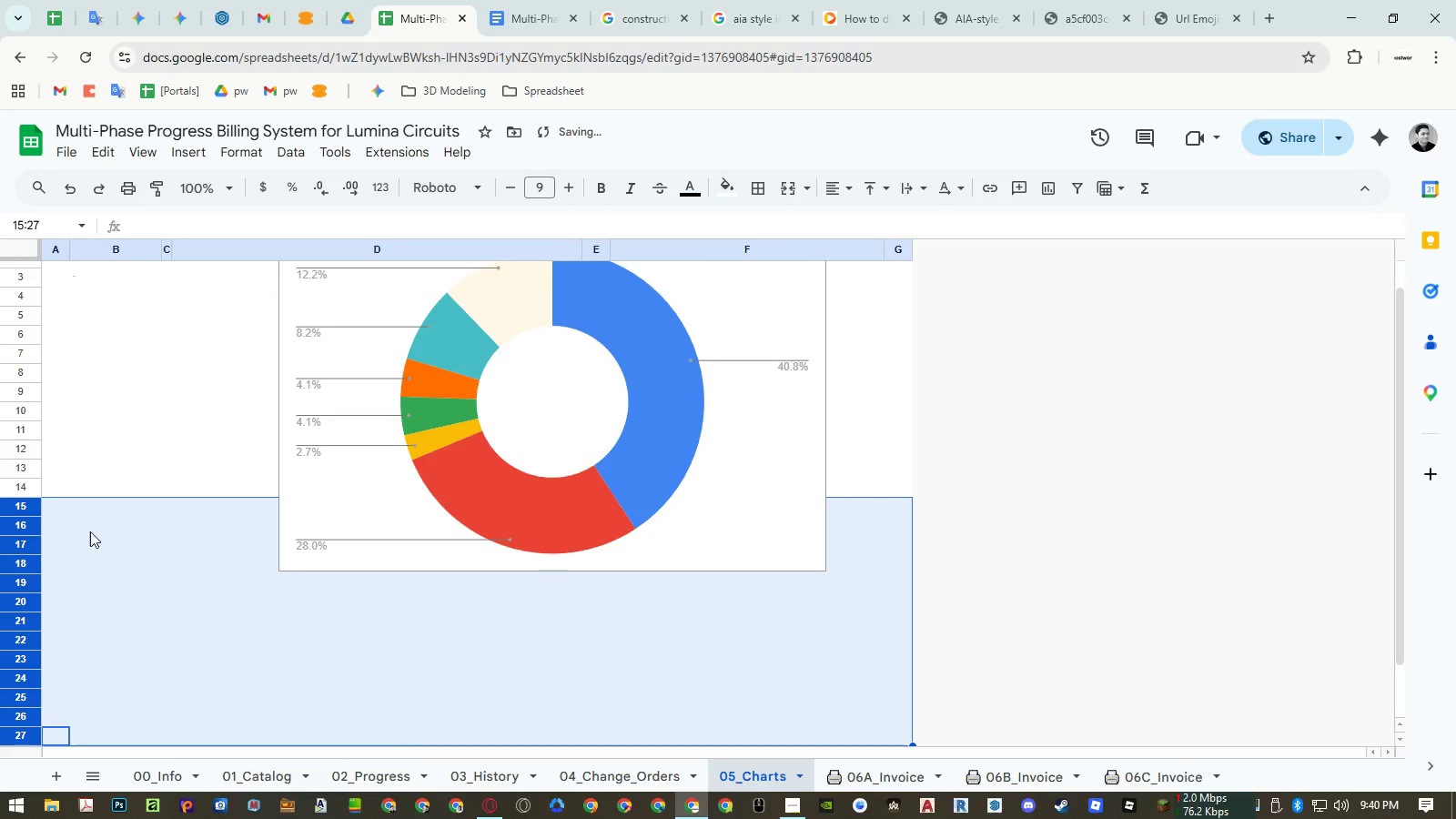 
left_click([120, 571])
 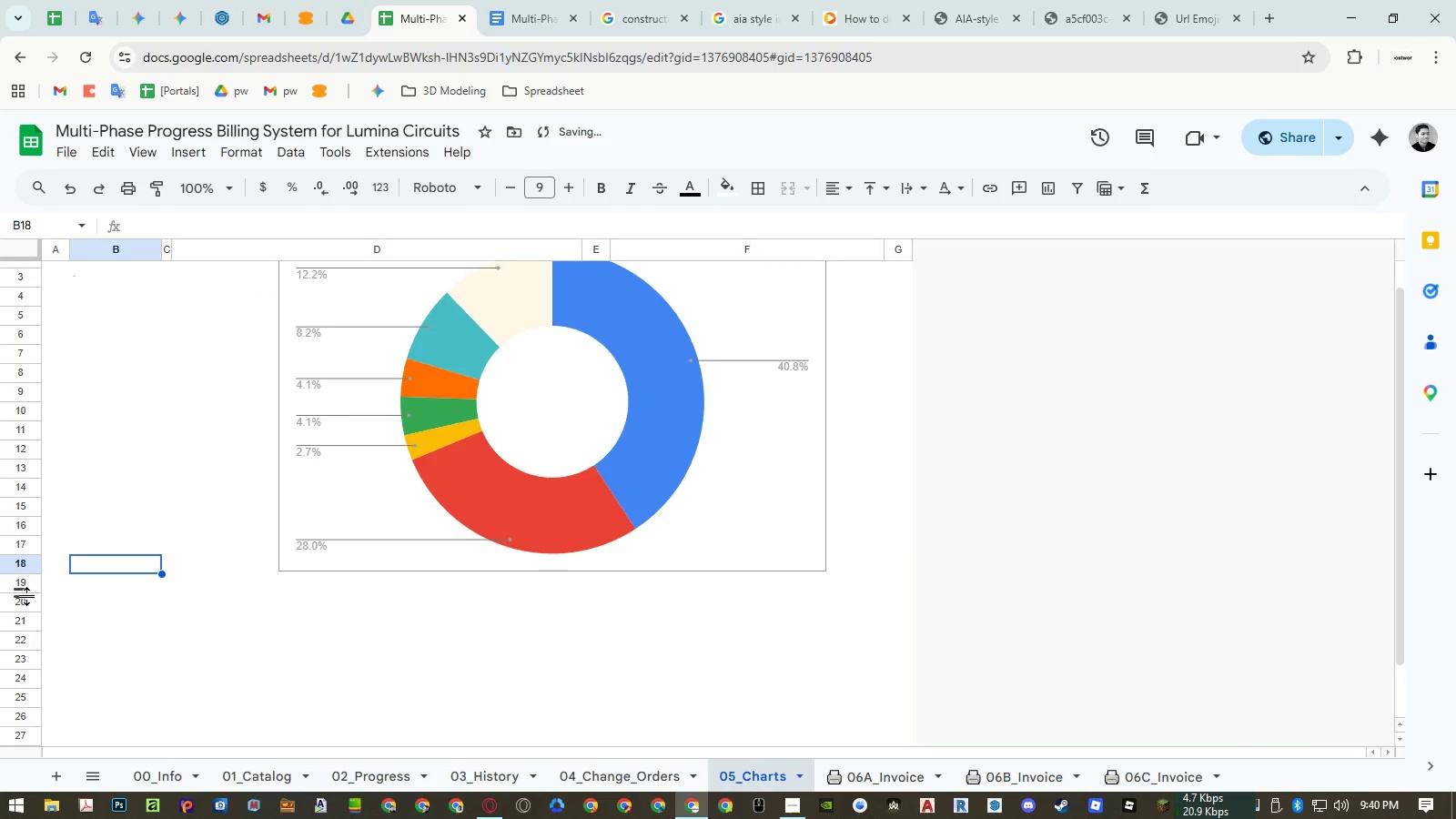 
left_click_drag(start_coordinate=[25, 601], to_coordinate=[25, 590])
 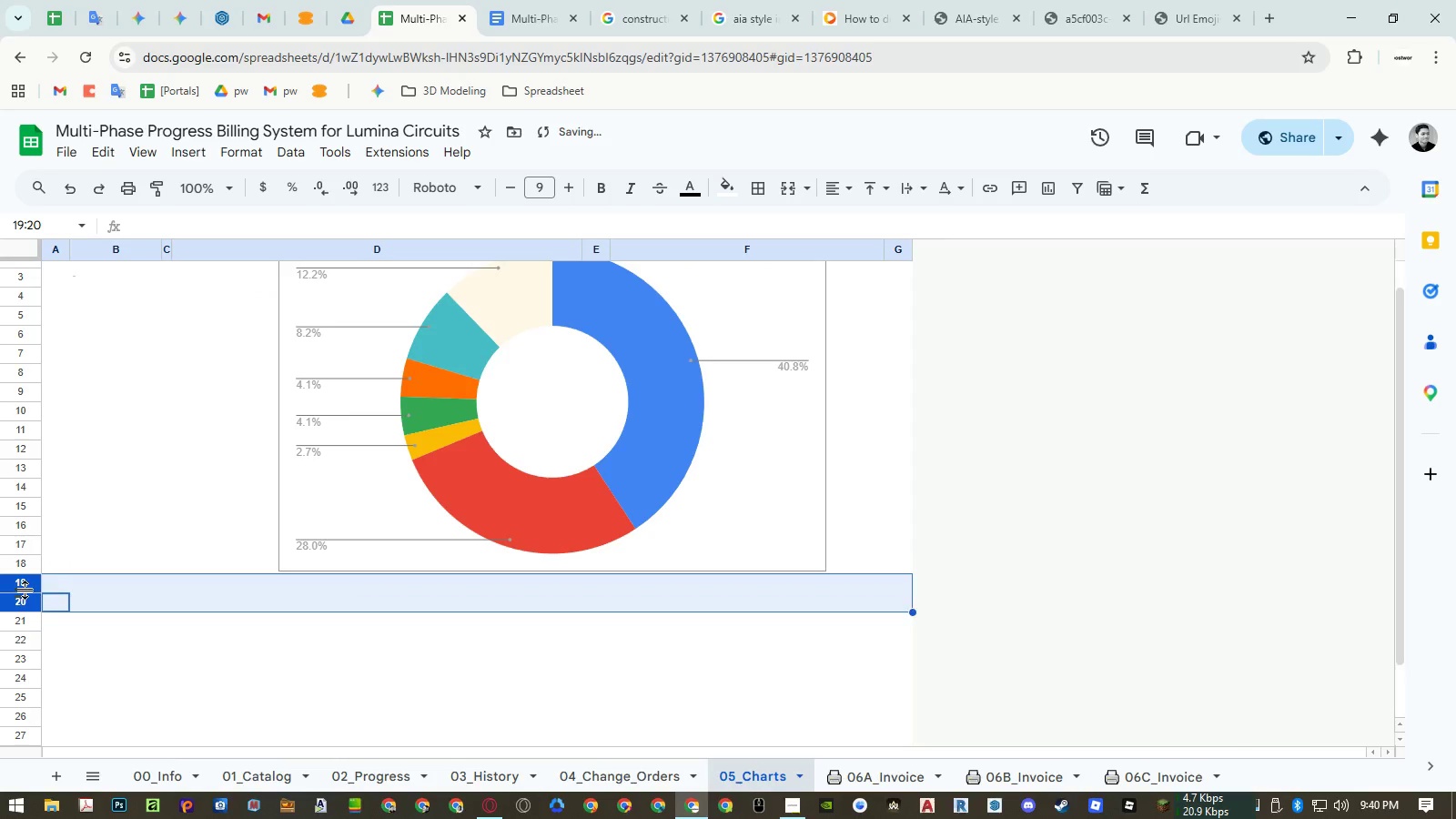 
right_click([25, 590])
 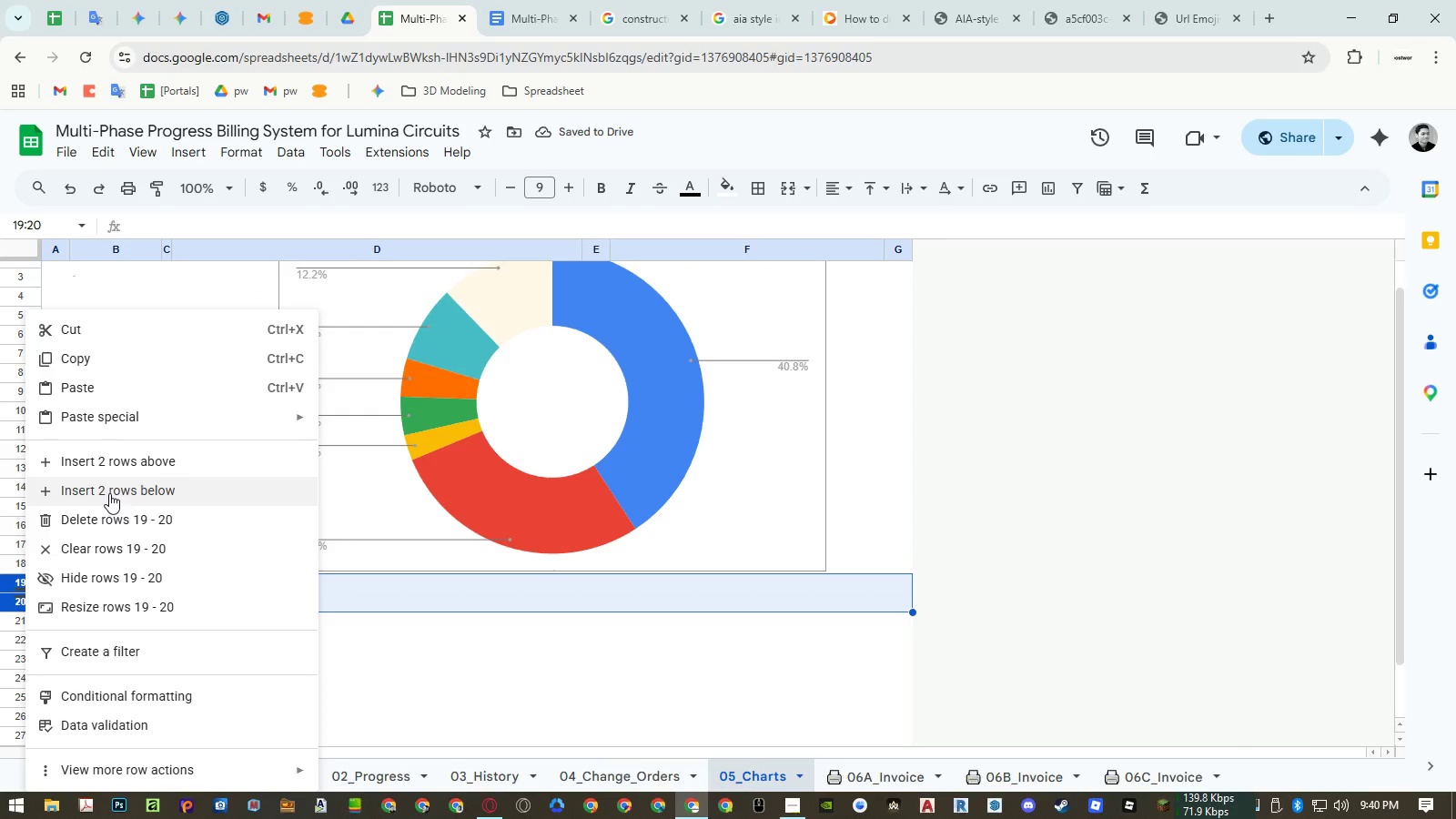 
left_click([113, 489])
 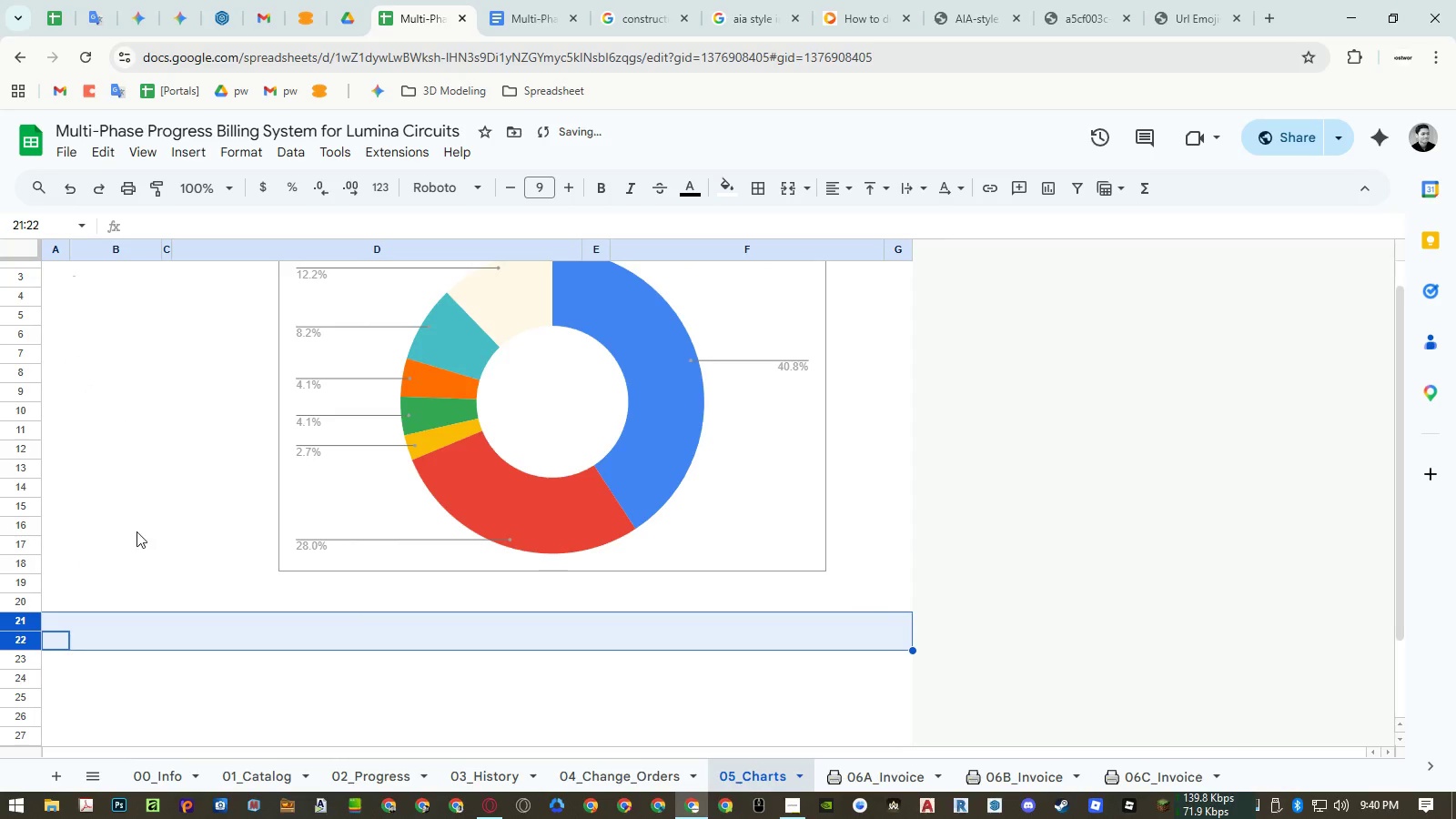 
scroll: coordinate [150, 555], scroll_direction: down, amount: 3.0
 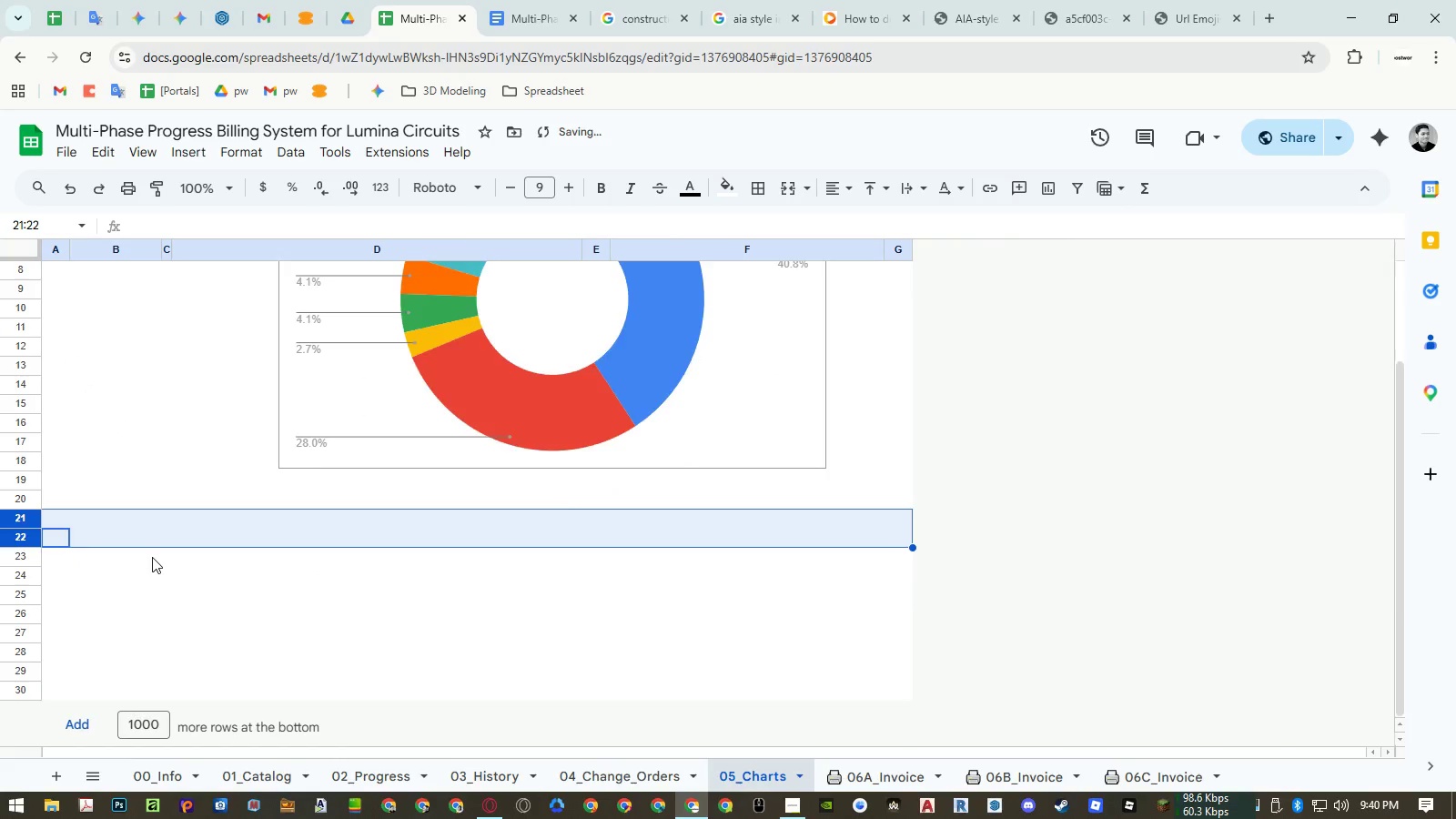 
scroll: coordinate [152, 557], scroll_direction: up, amount: 6.0
 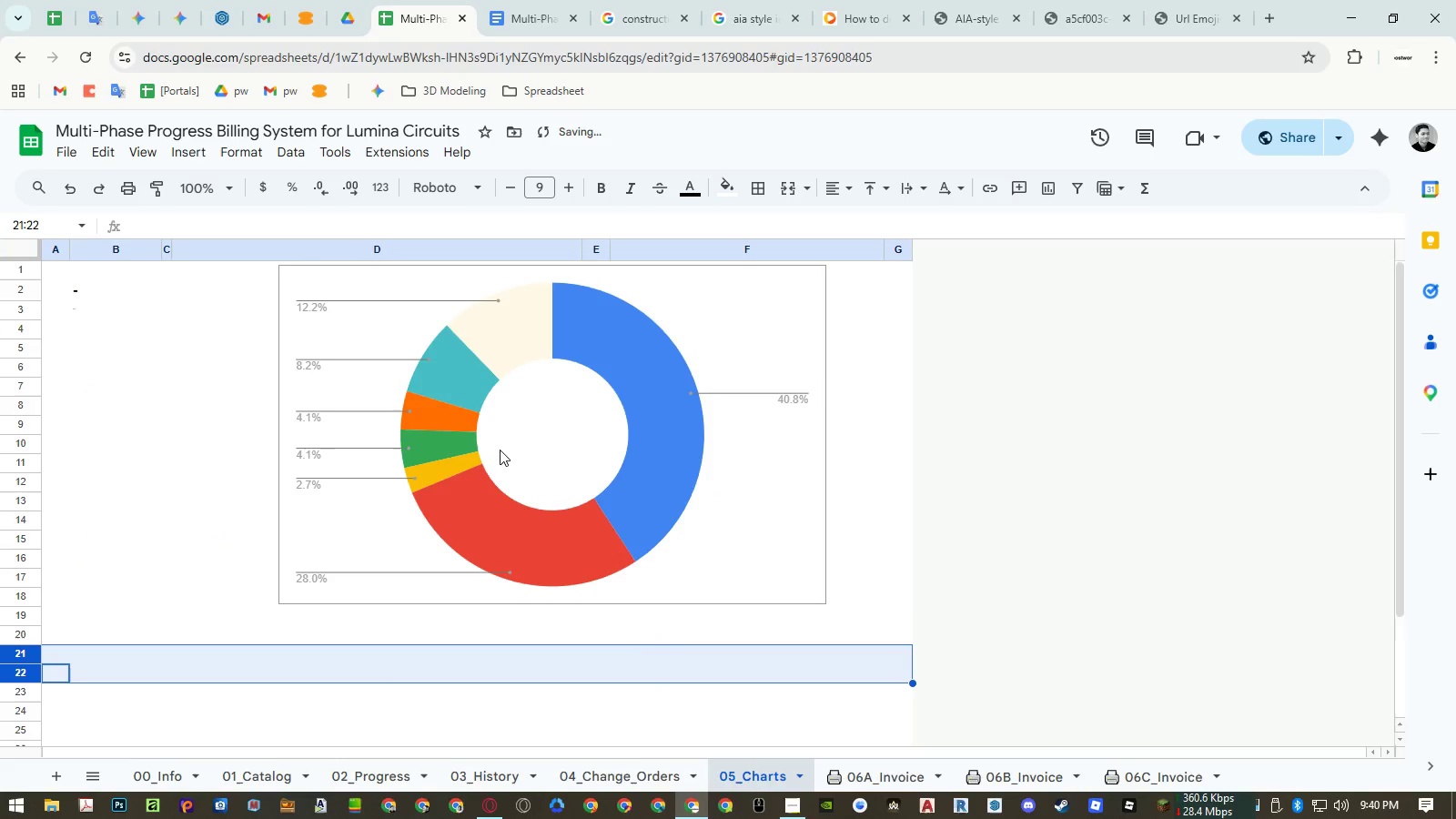 
left_click([424, 376])
 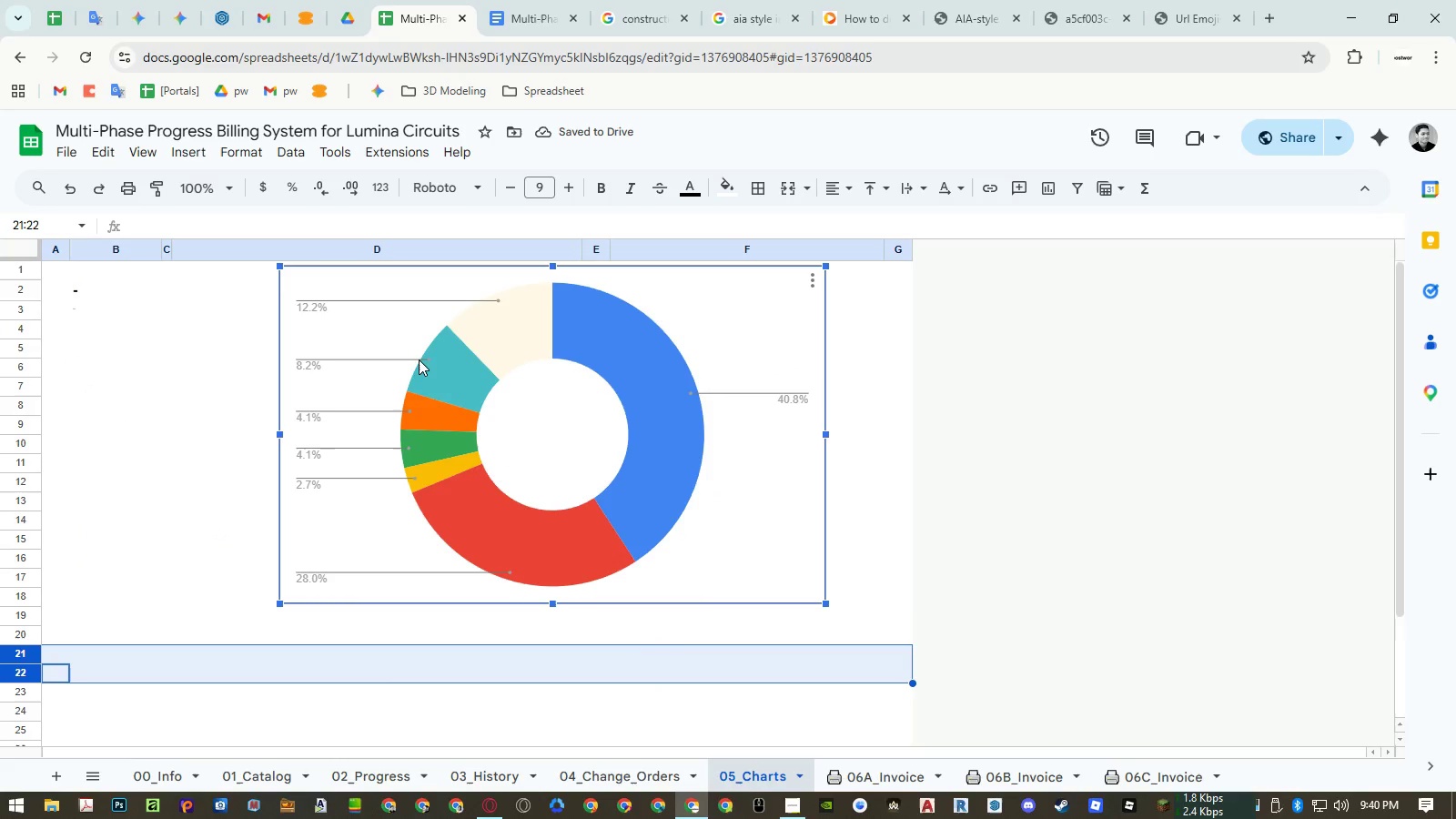 
scroll: coordinate [497, 440], scroll_direction: up, amount: 4.0
 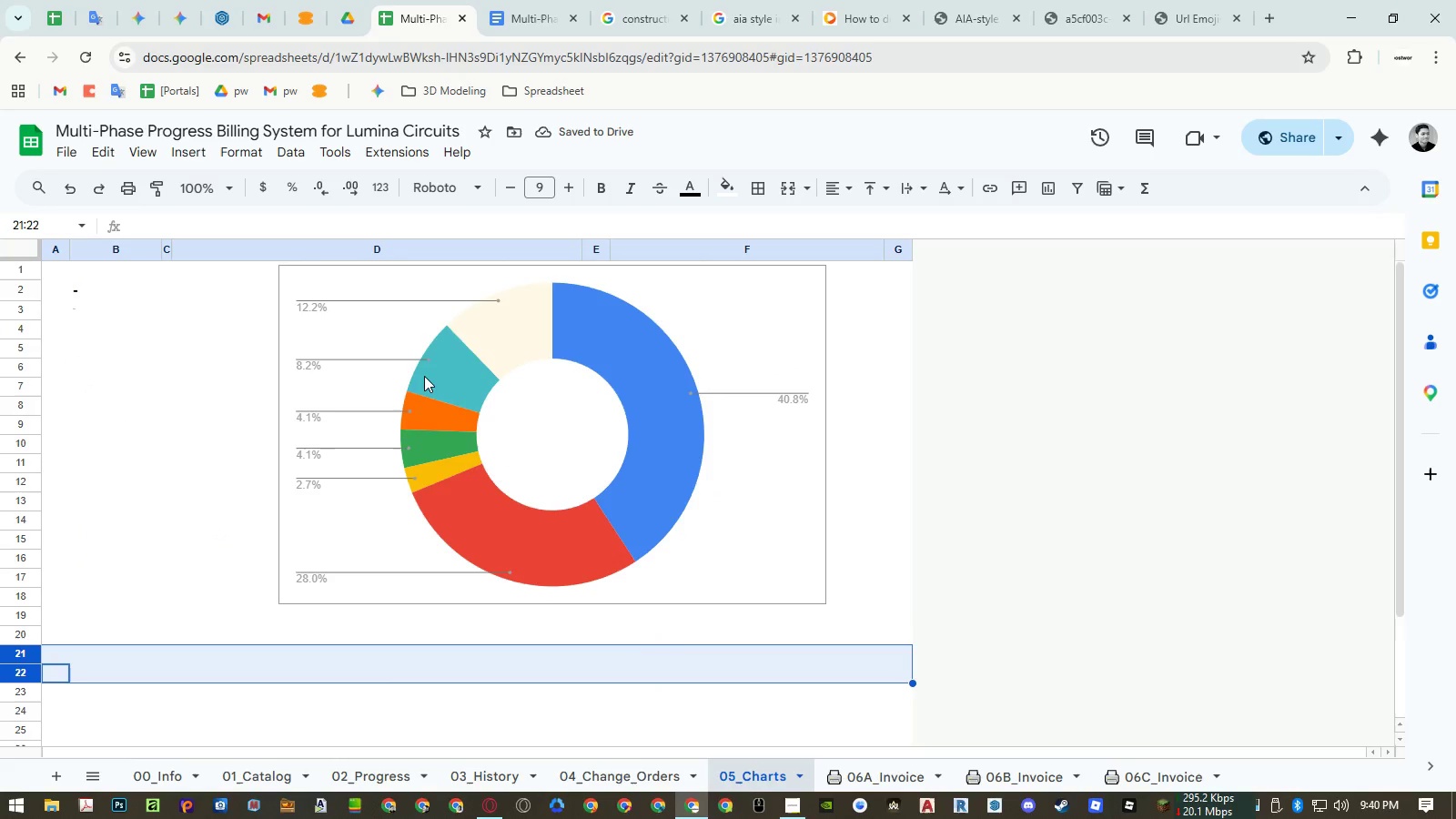 
left_click_drag(start_coordinate=[409, 331], to_coordinate=[304, 408])
 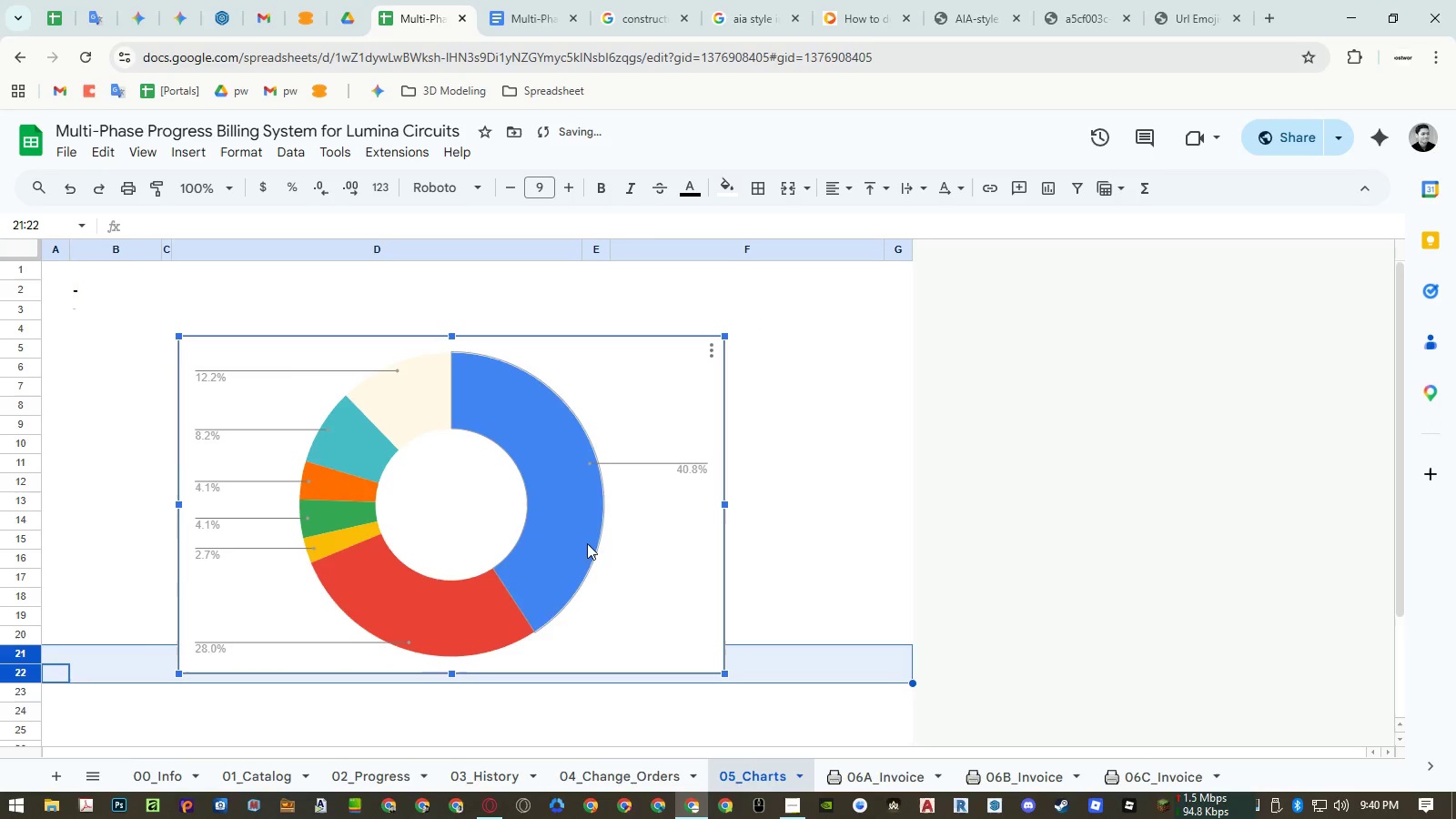 
double_click([649, 556])
 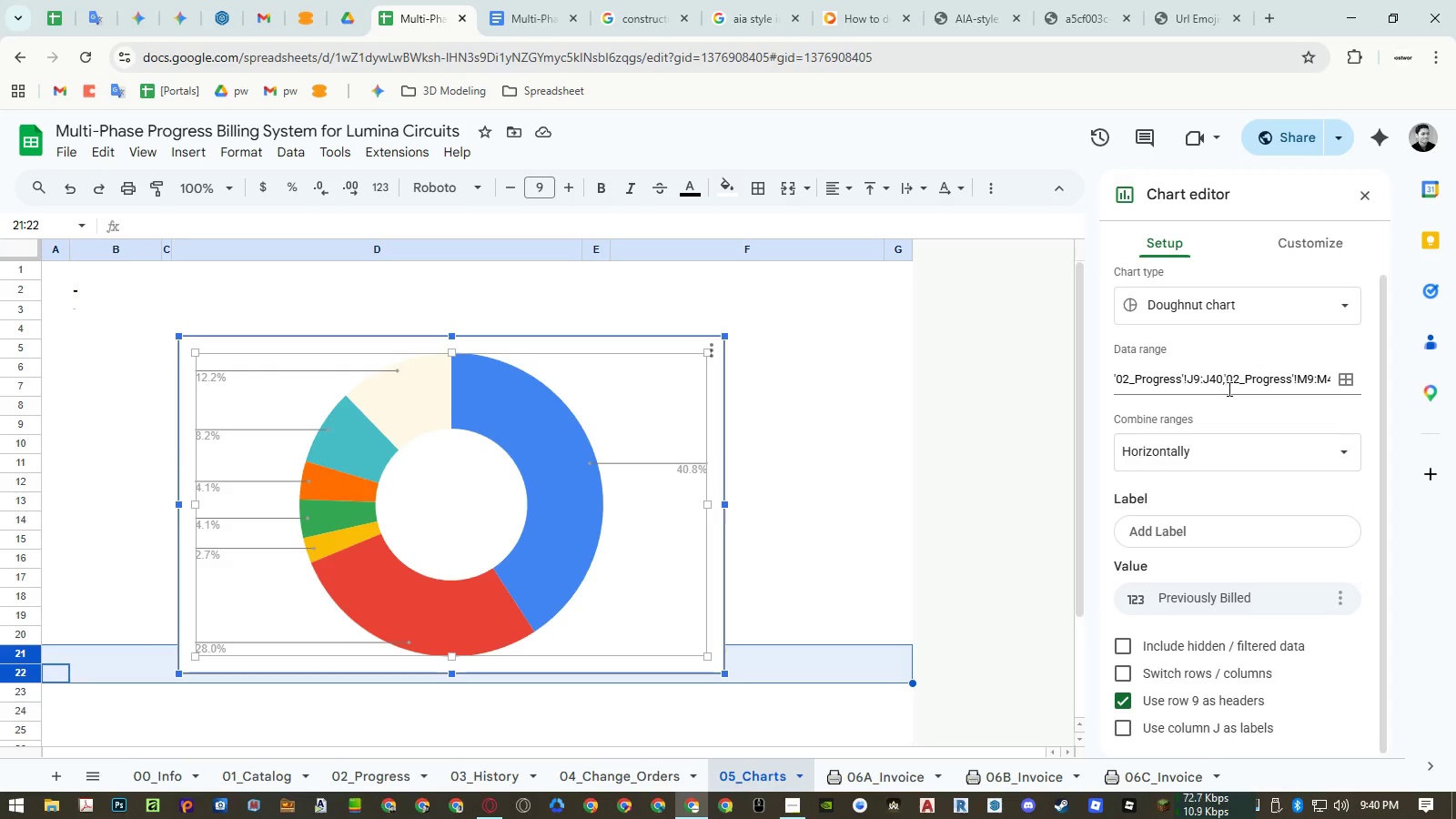 
left_click([1224, 420])
 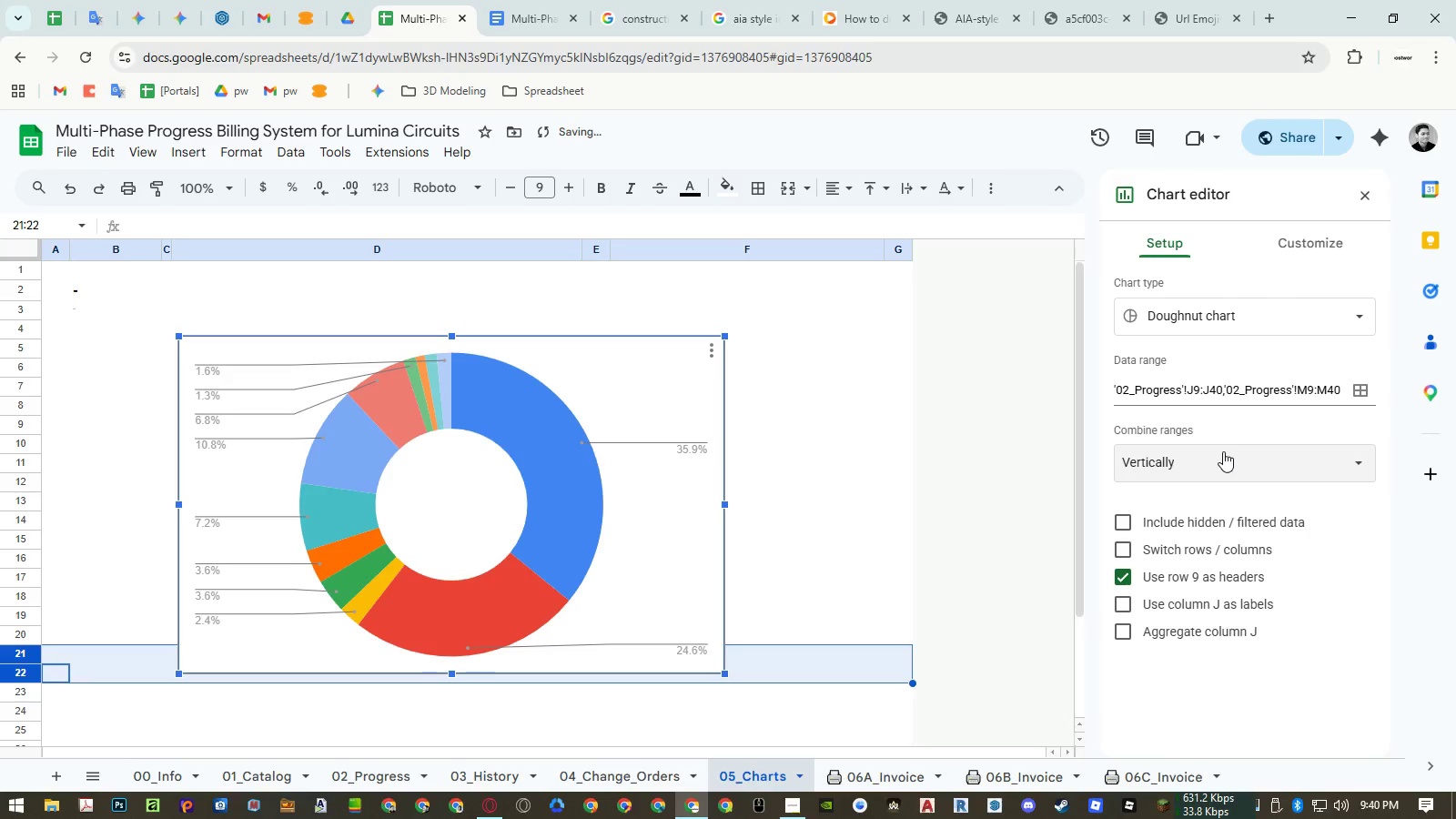 
left_click([1223, 453])
 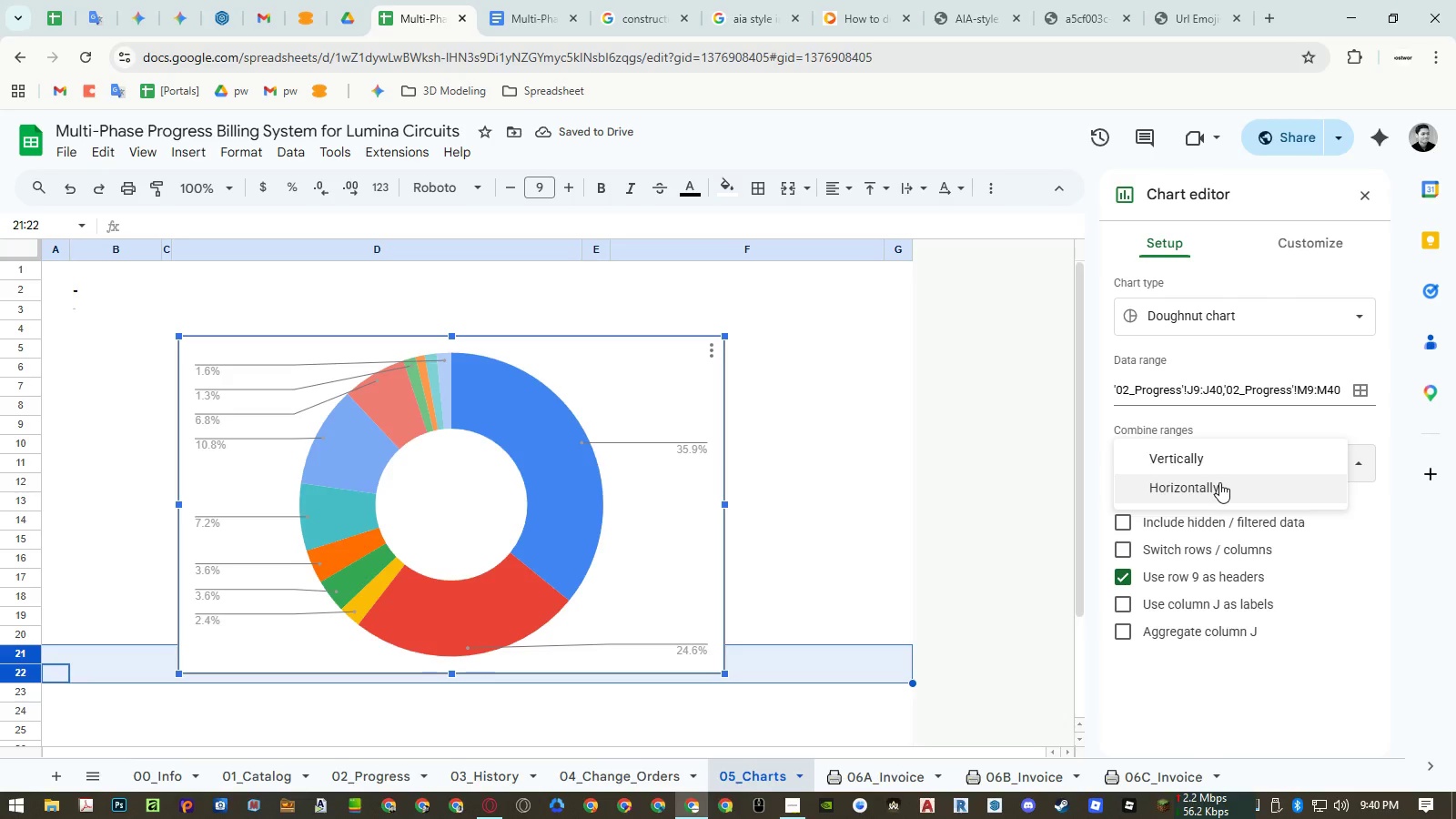 
left_click([1219, 482])
 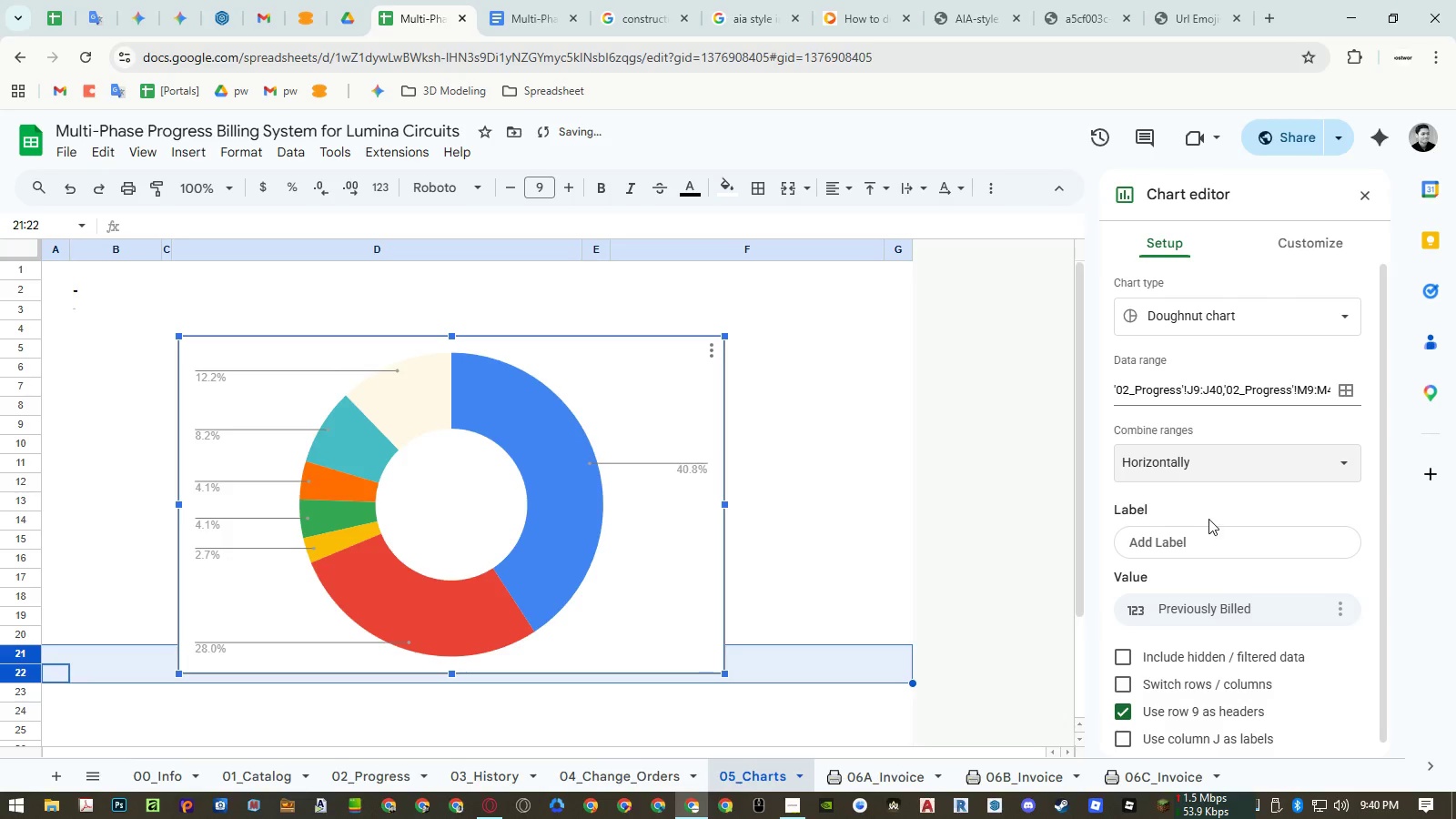 
scroll: coordinate [1208, 519], scroll_direction: down, amount: 2.0
 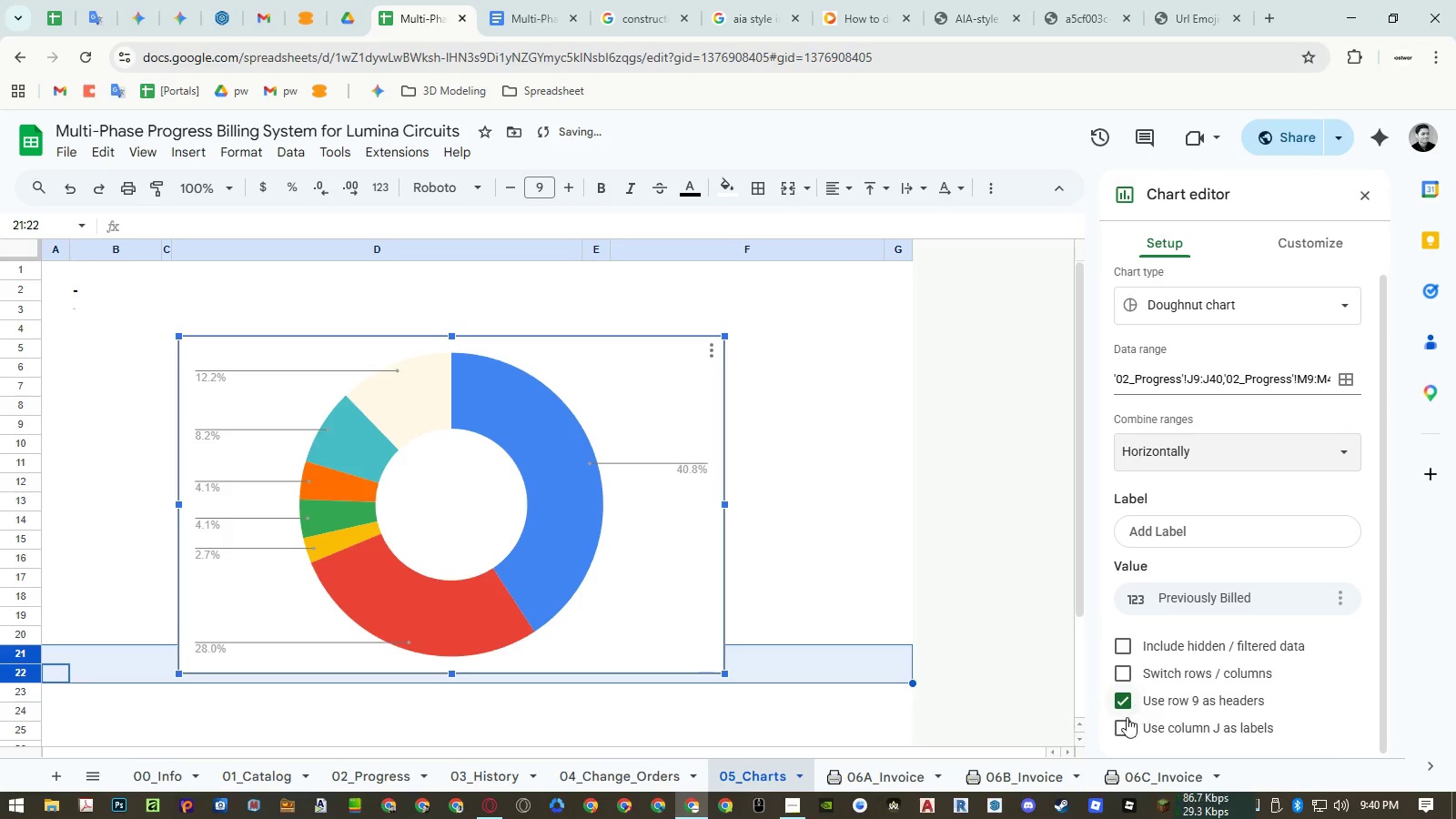 
left_click([1118, 733])
 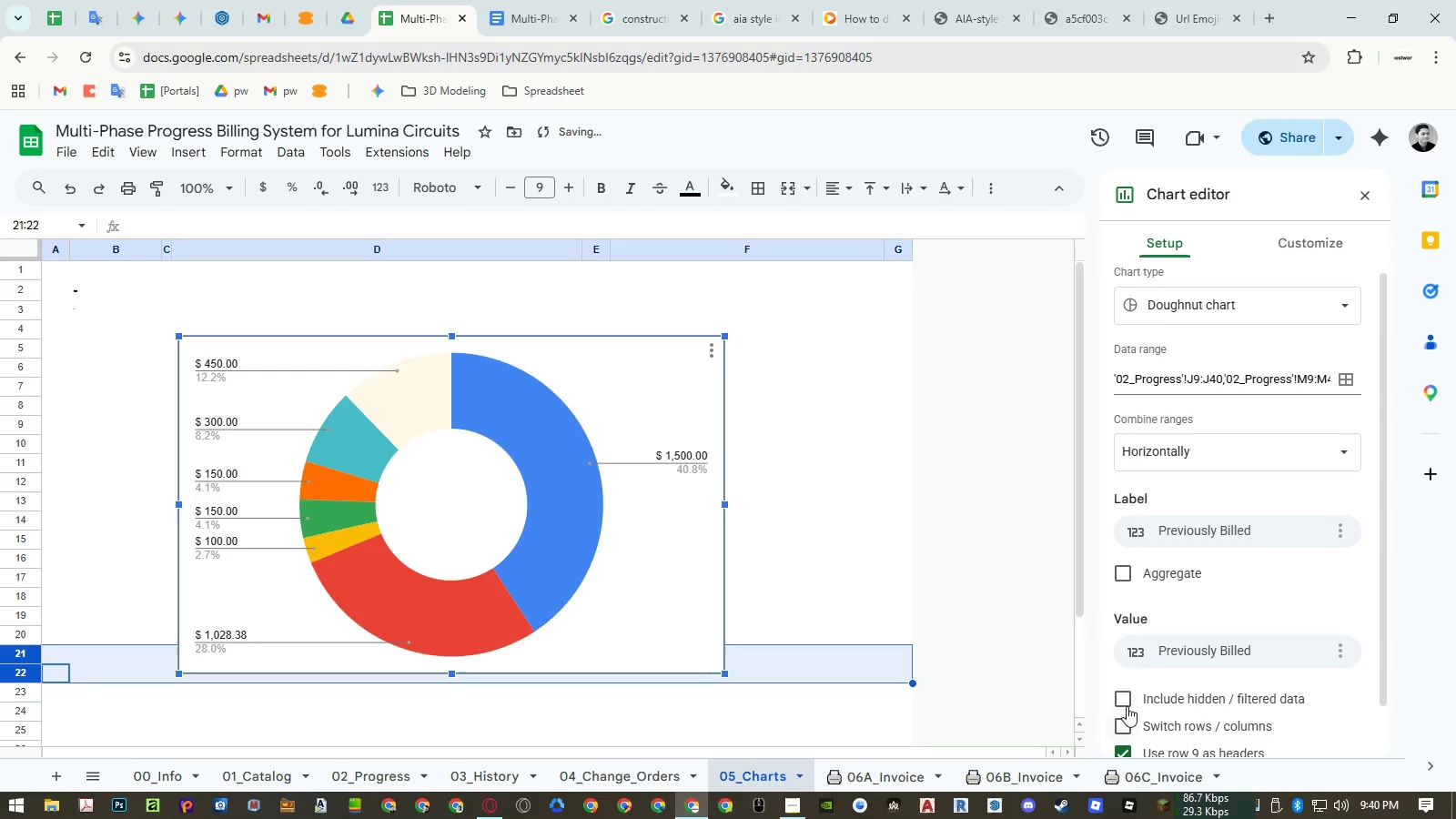 
scroll: coordinate [1152, 665], scroll_direction: down, amount: 2.0
 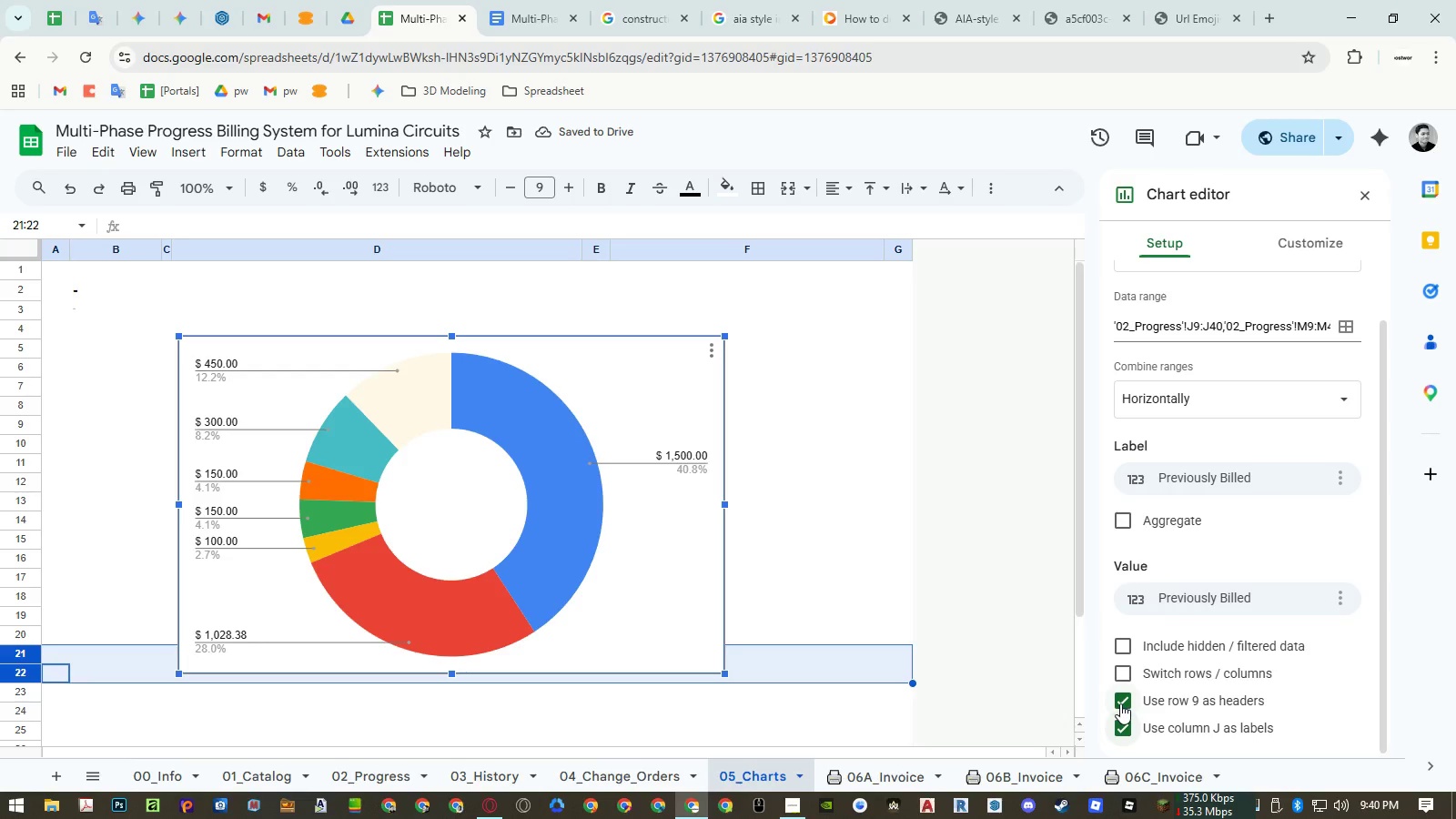 
left_click([1120, 703])
 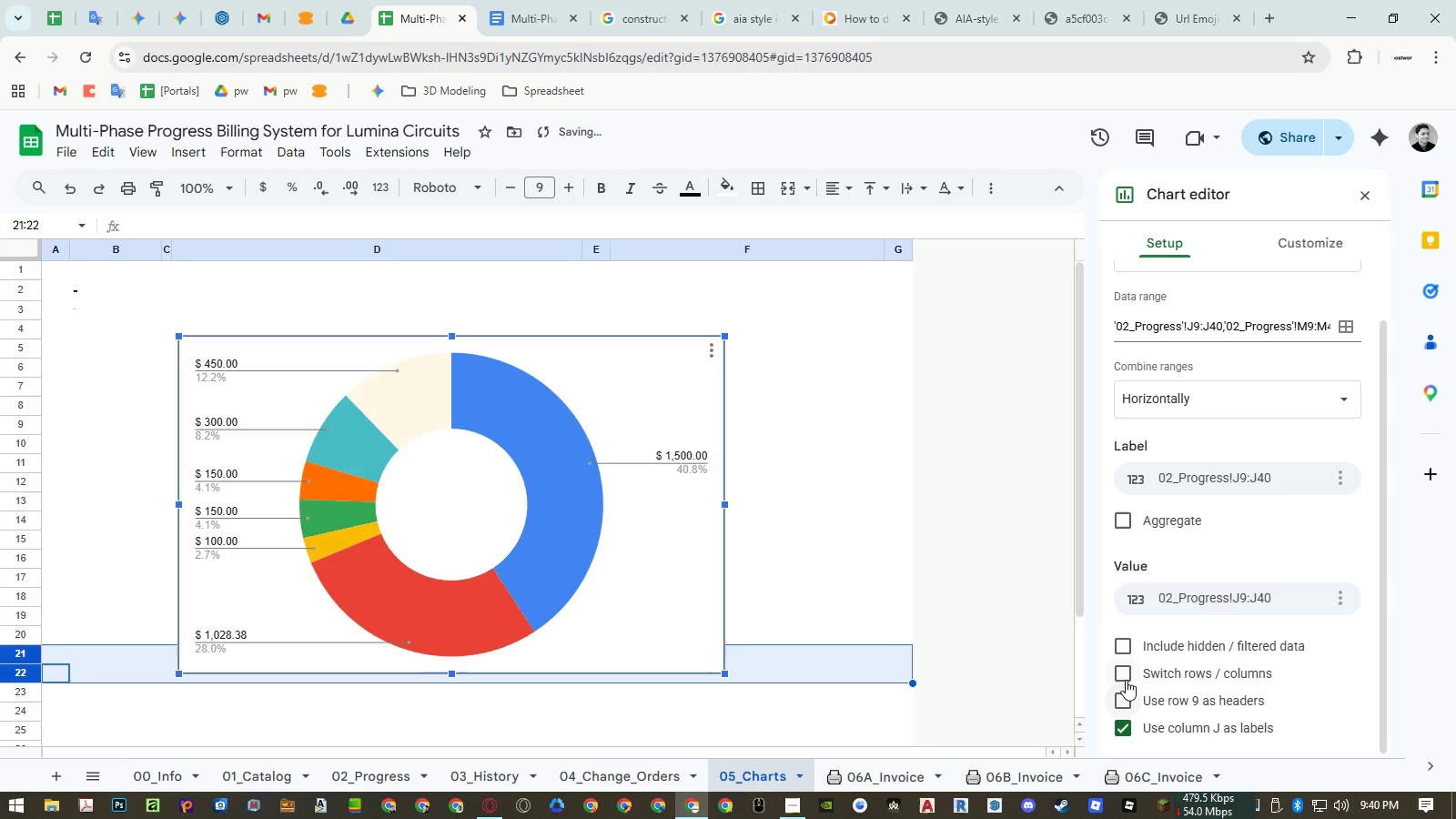 
left_click([1126, 680])
 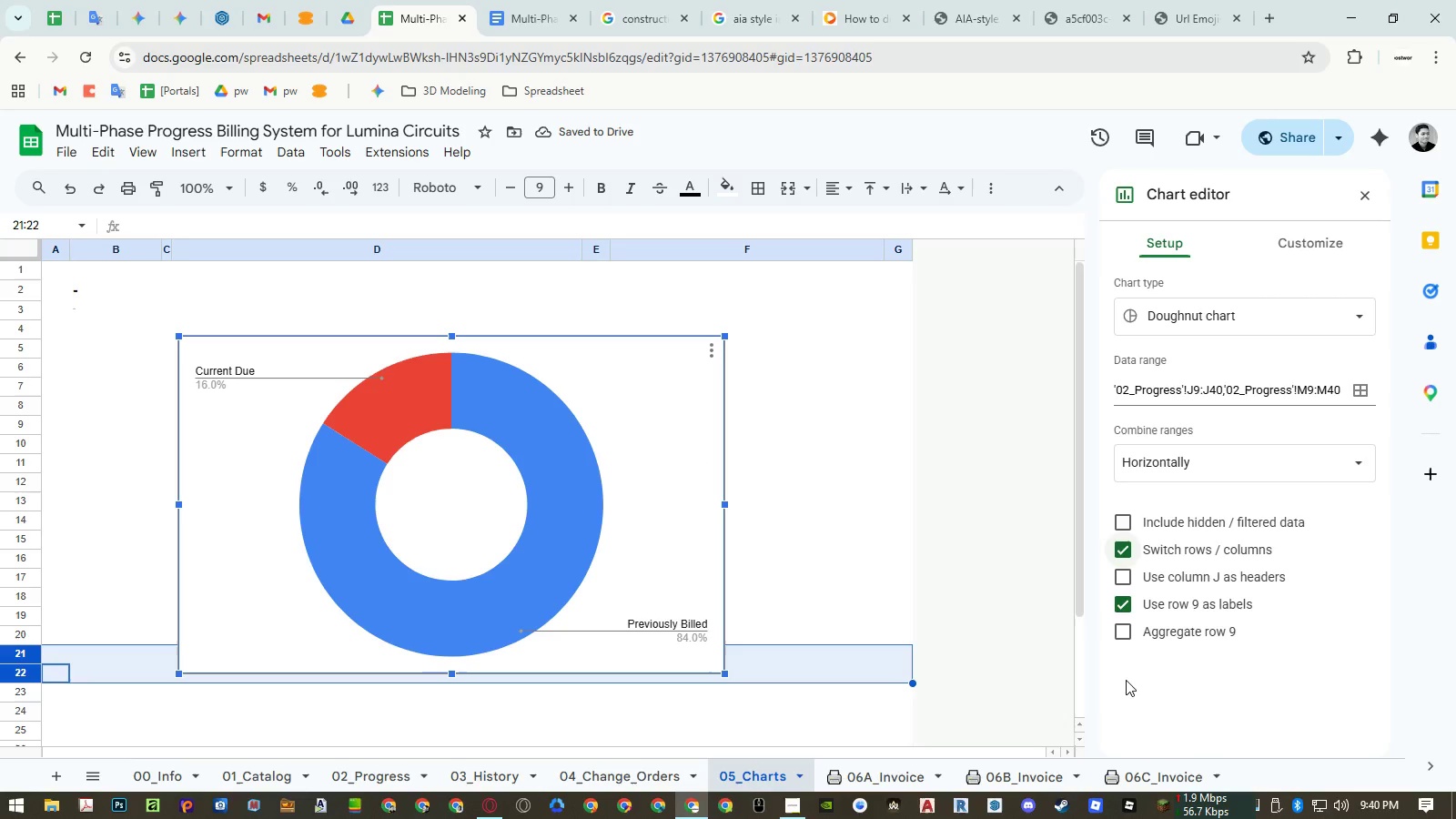 
left_click([1116, 545])
 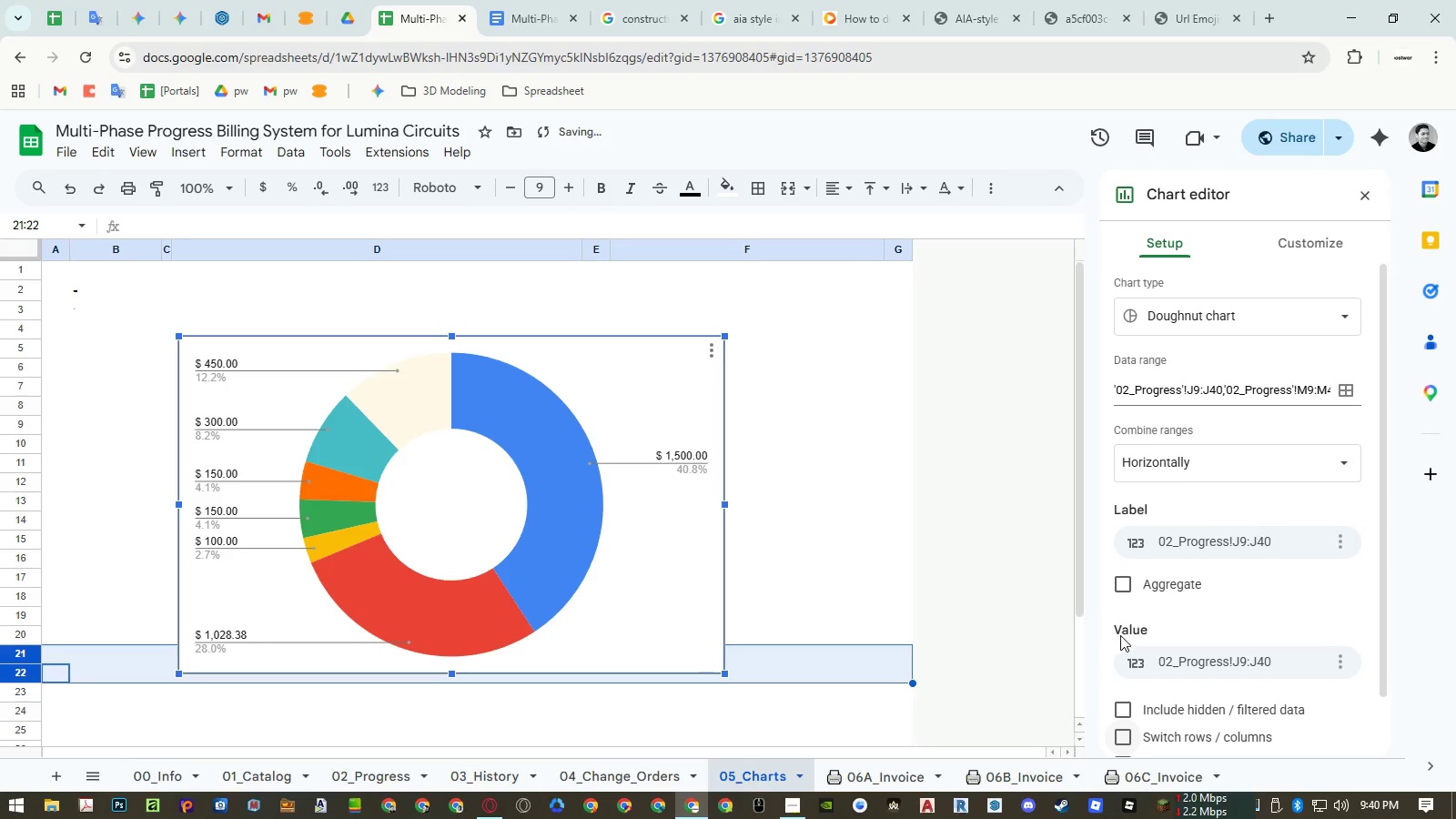 
scroll: coordinate [1121, 635], scroll_direction: down, amount: 2.0
 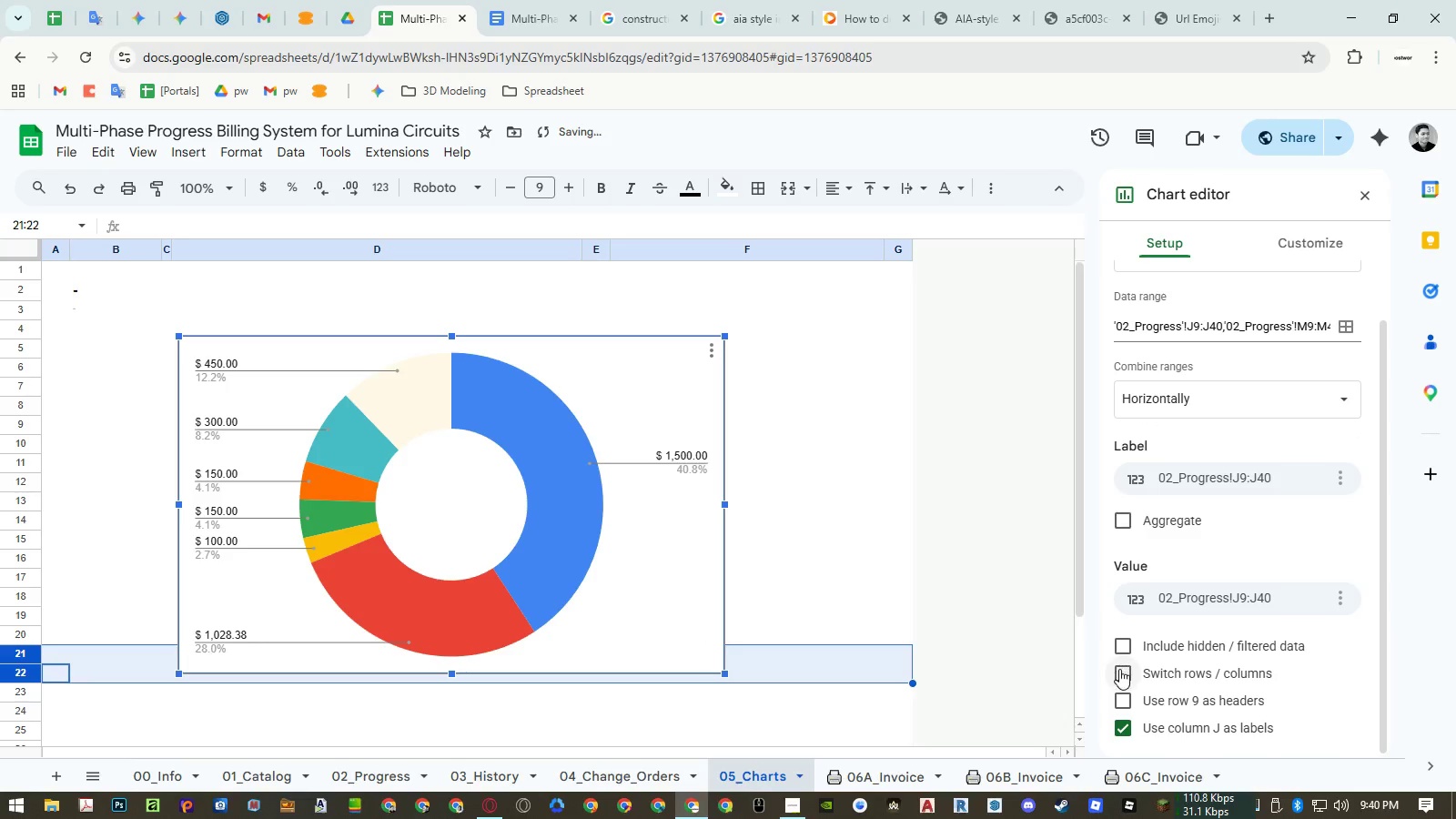 
left_click([1119, 671])
 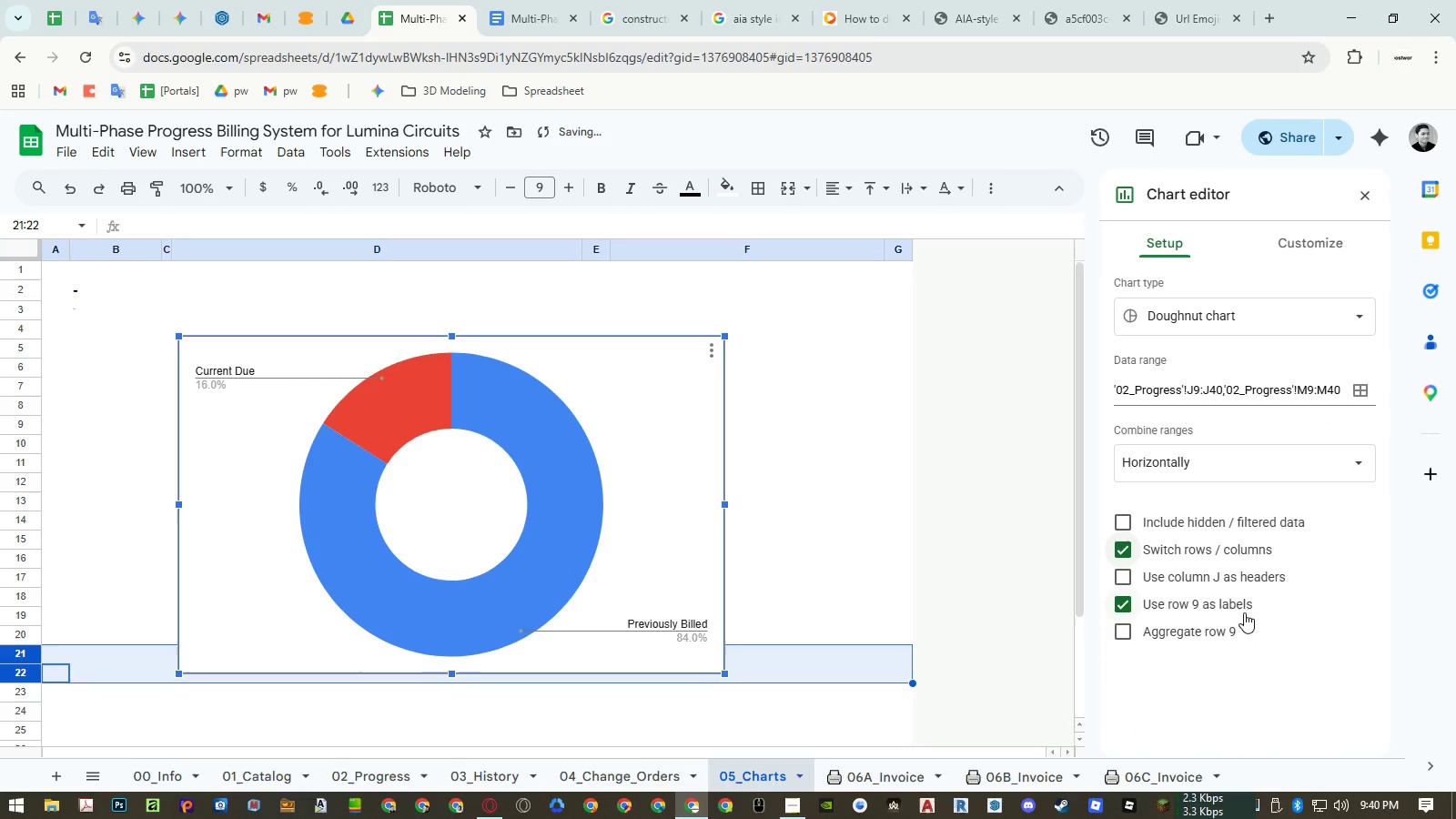 
scroll: coordinate [1269, 572], scroll_direction: up, amount: 3.0
 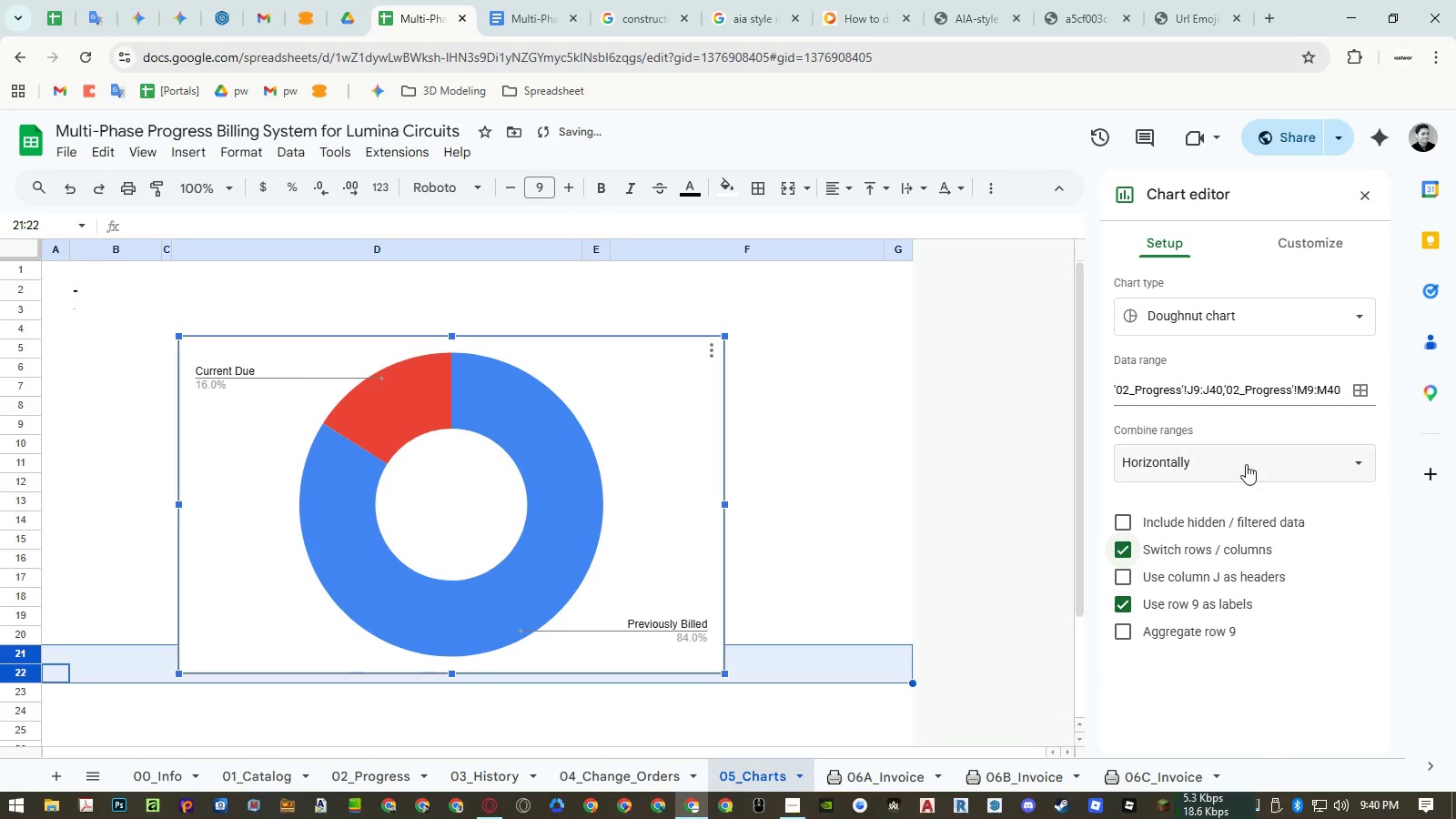 
left_click([1244, 459])
 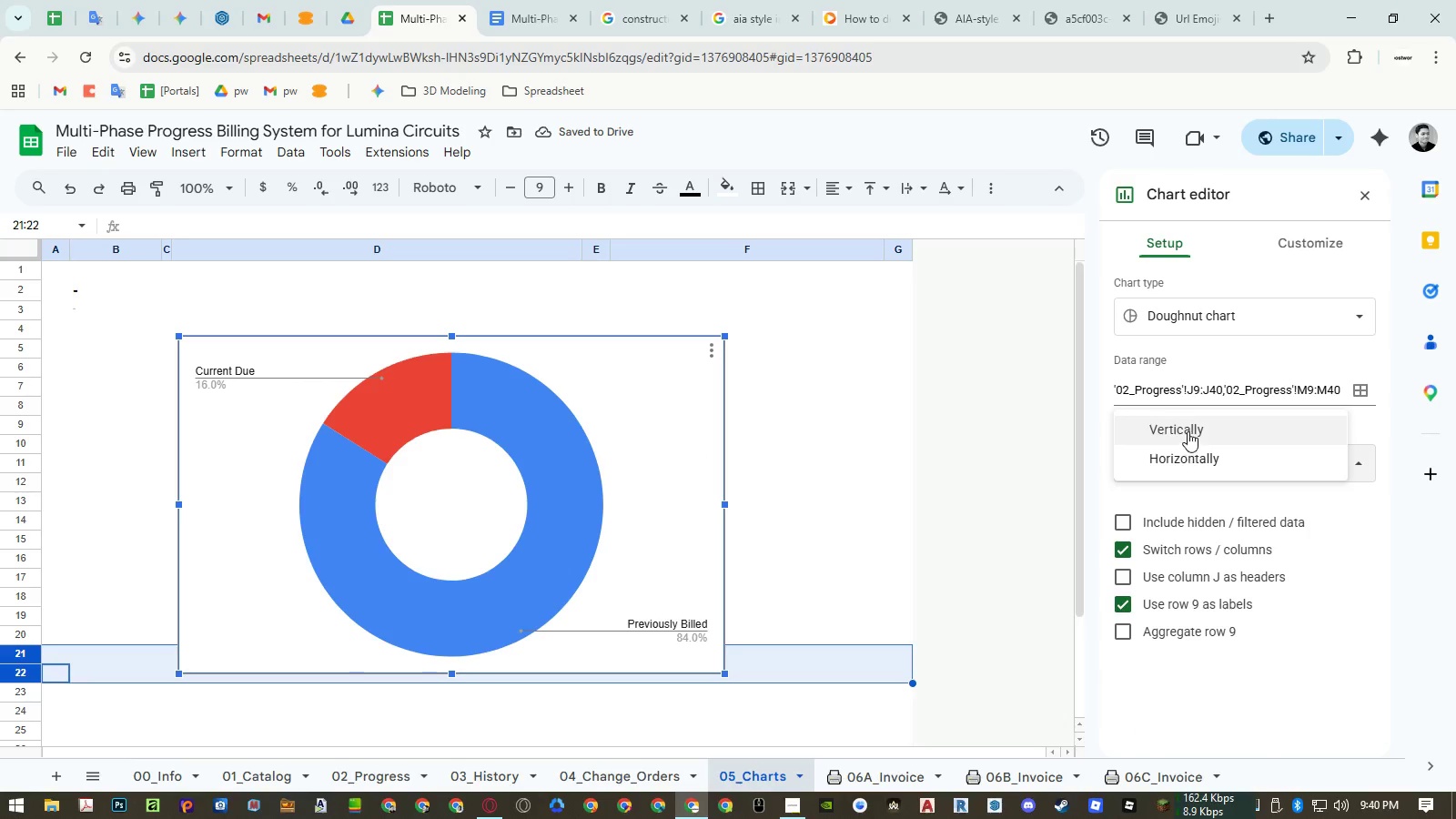 
left_click([1188, 431])
 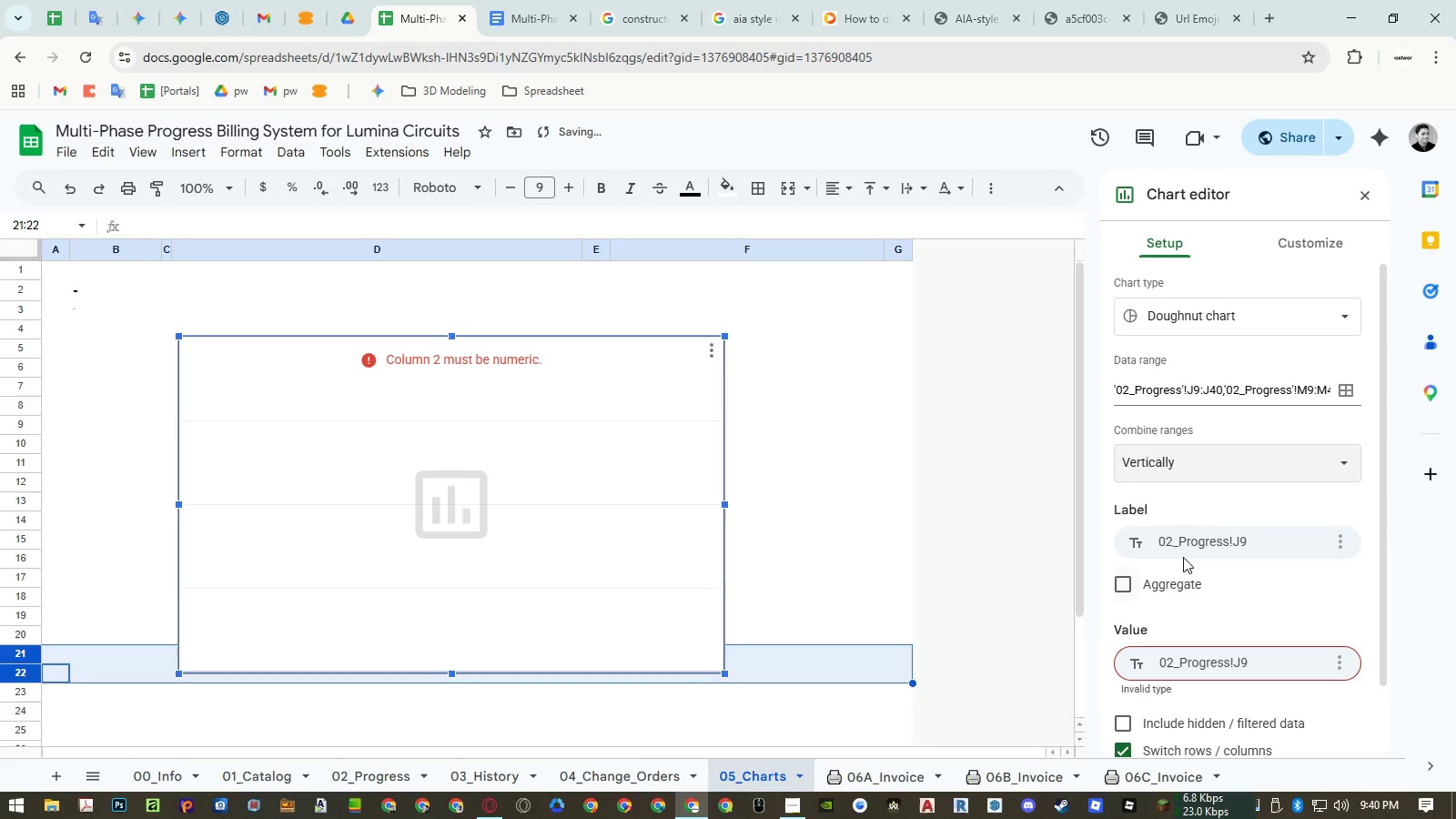 
double_click([1174, 489])
 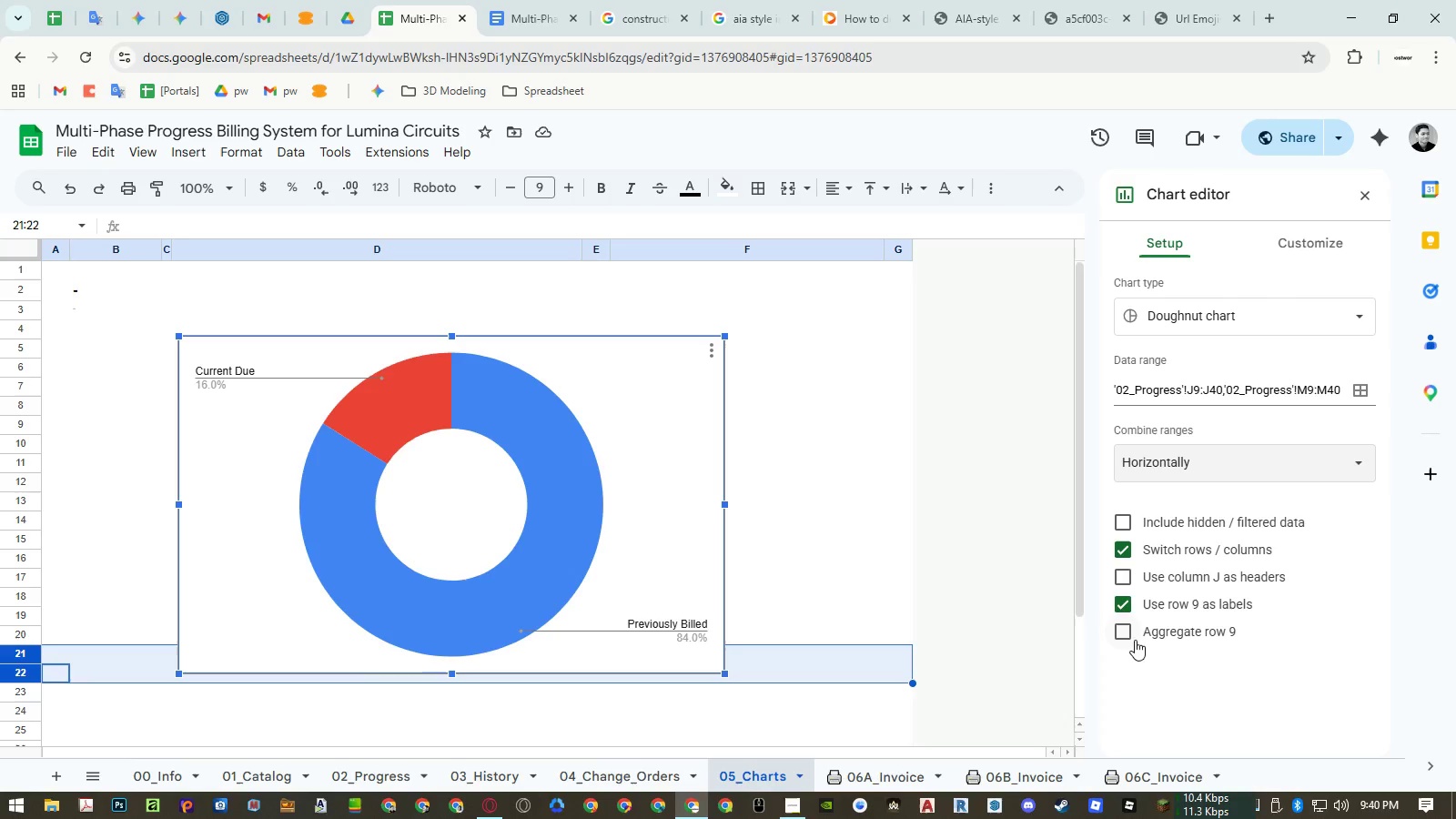 
wait(7.25)
 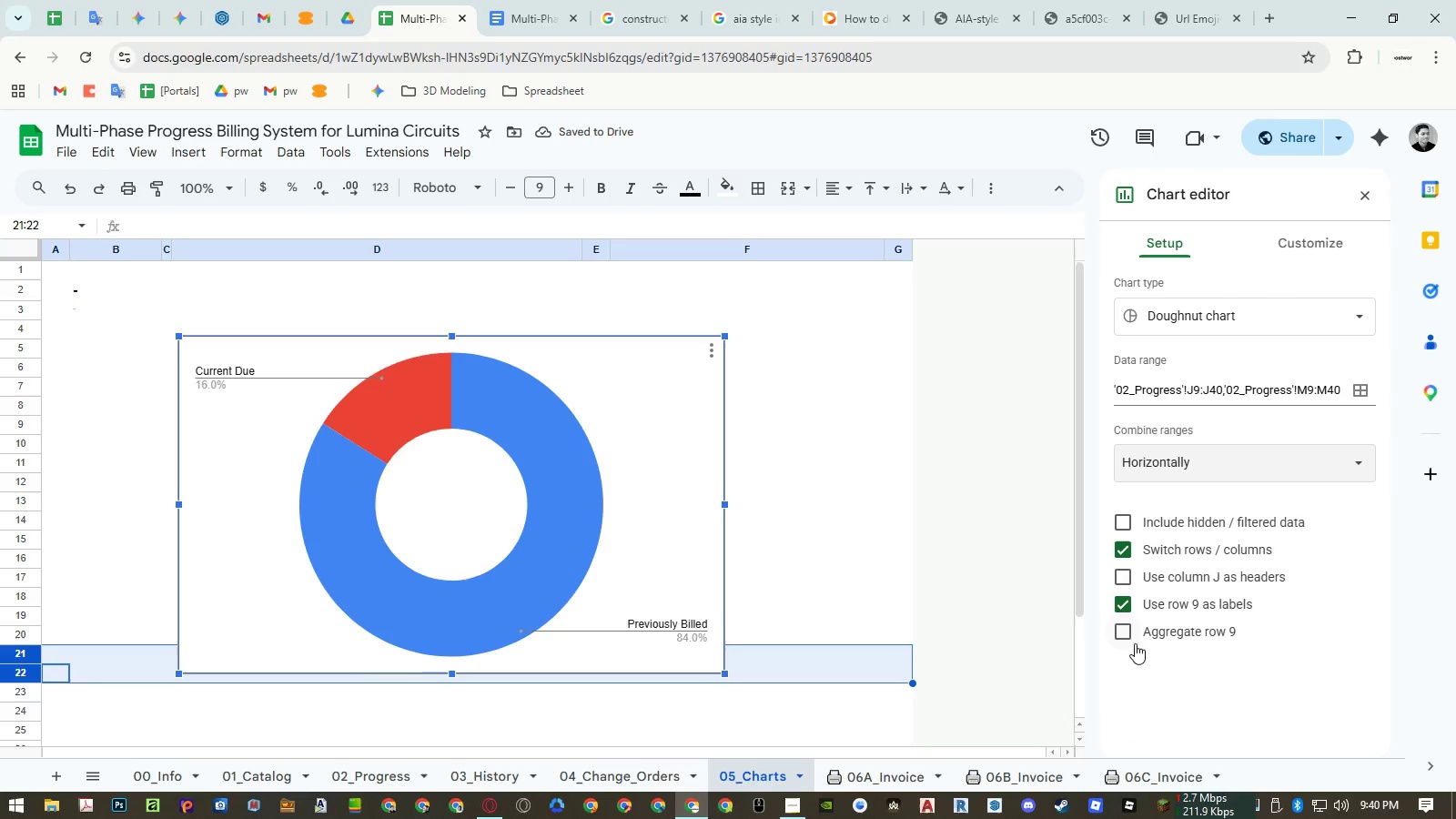 
left_click([1119, 568])
 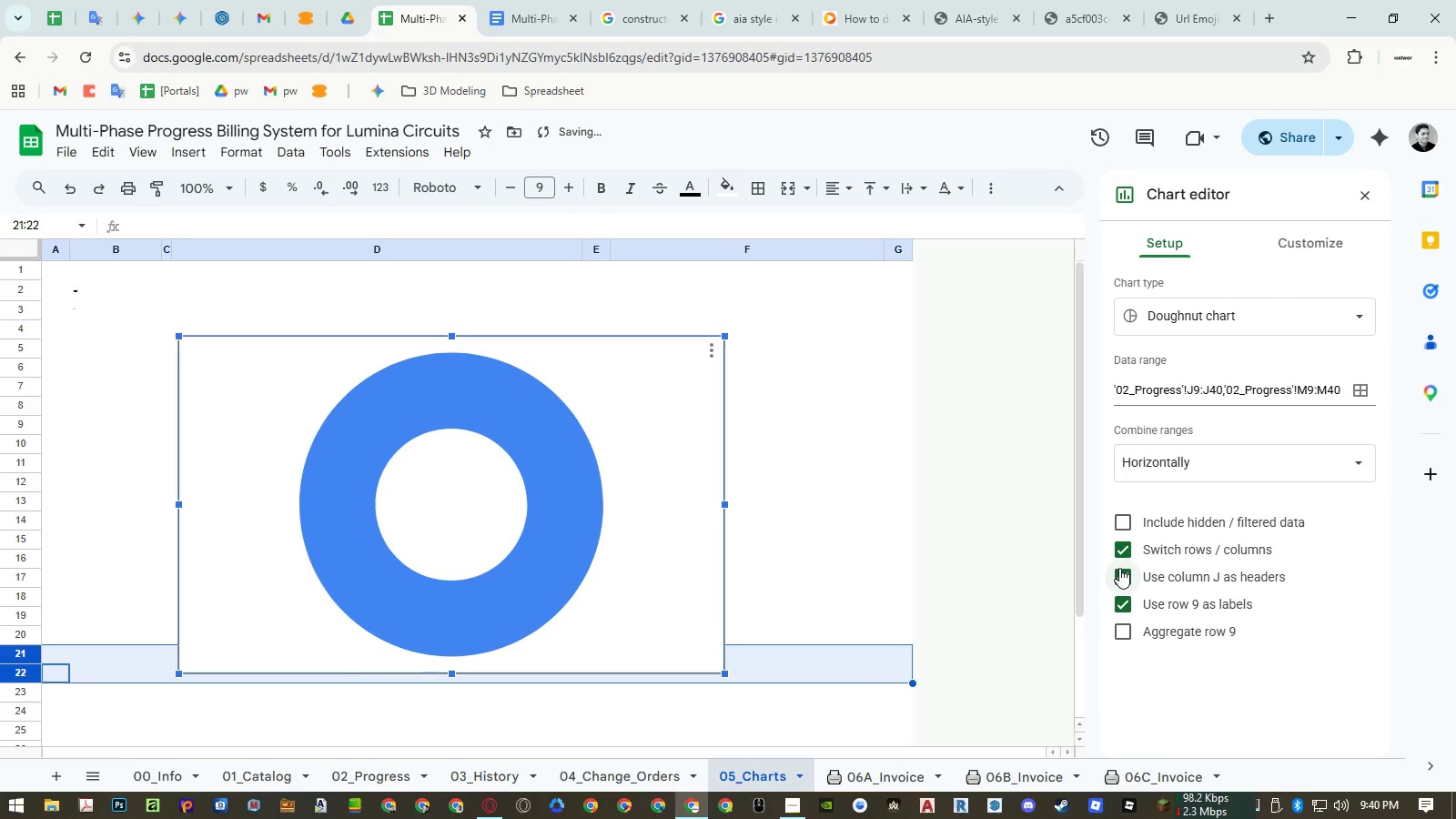 
left_click([1119, 568])
 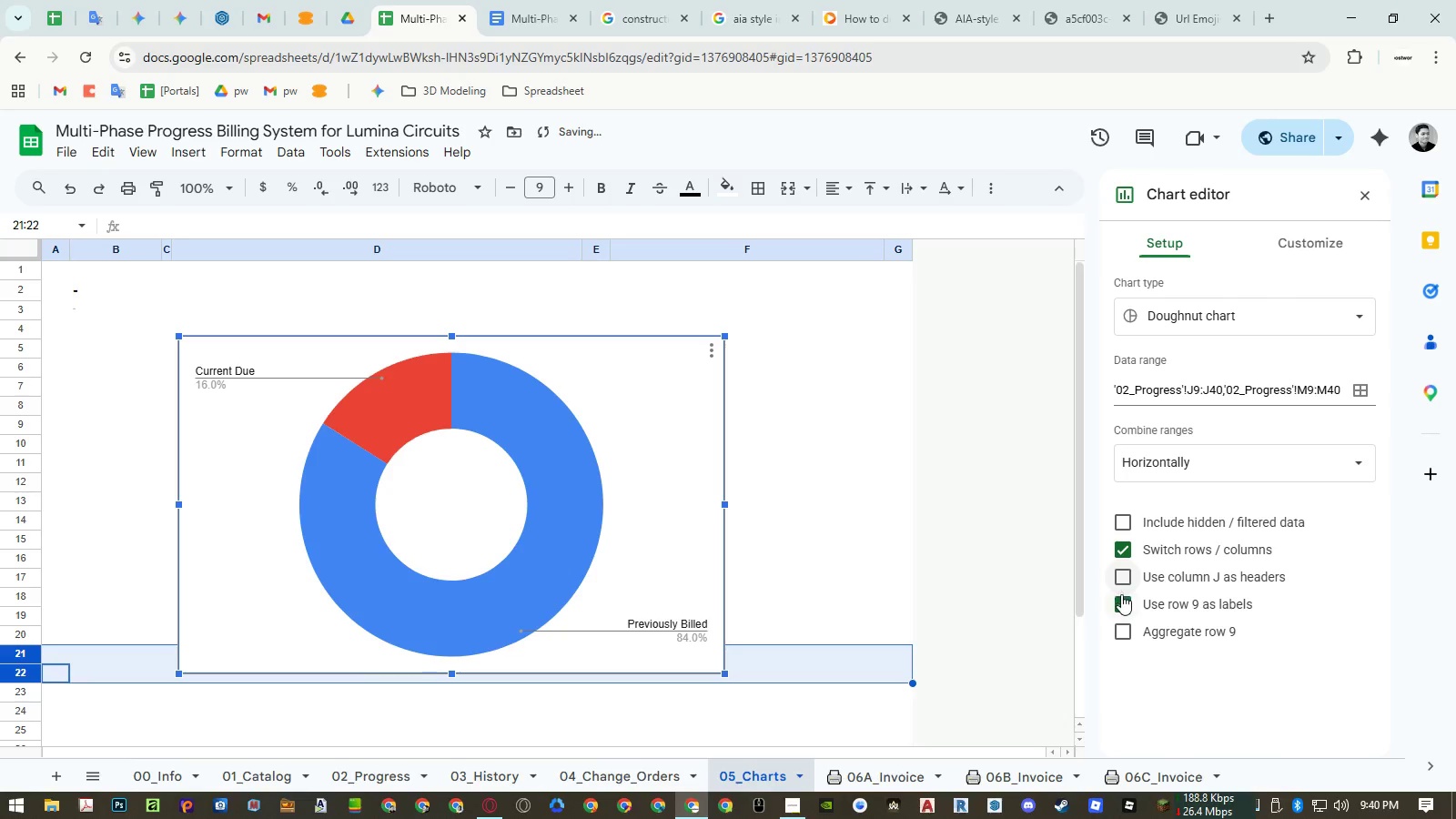 
double_click([1121, 597])
 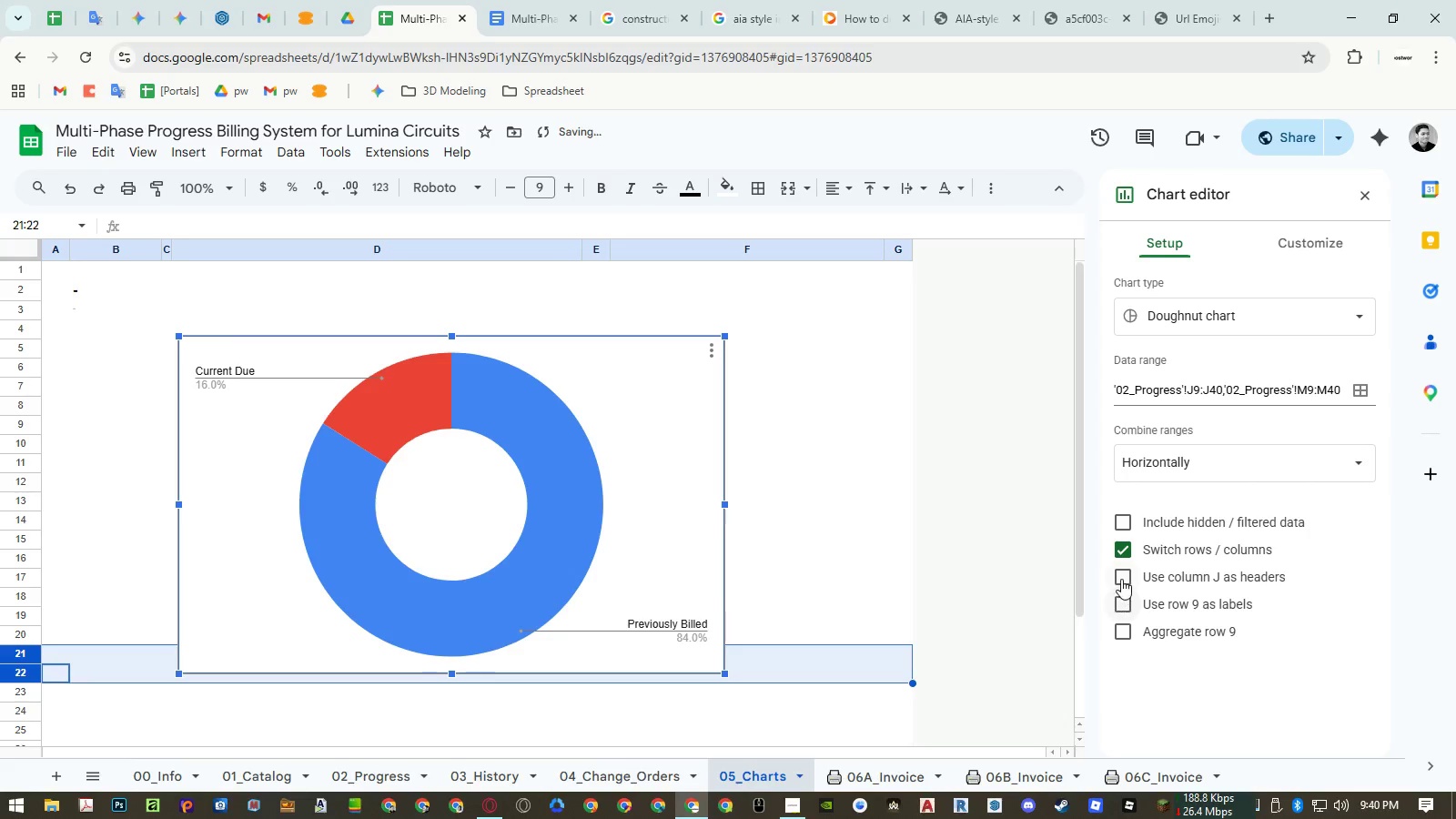 
triple_click([1121, 579])
 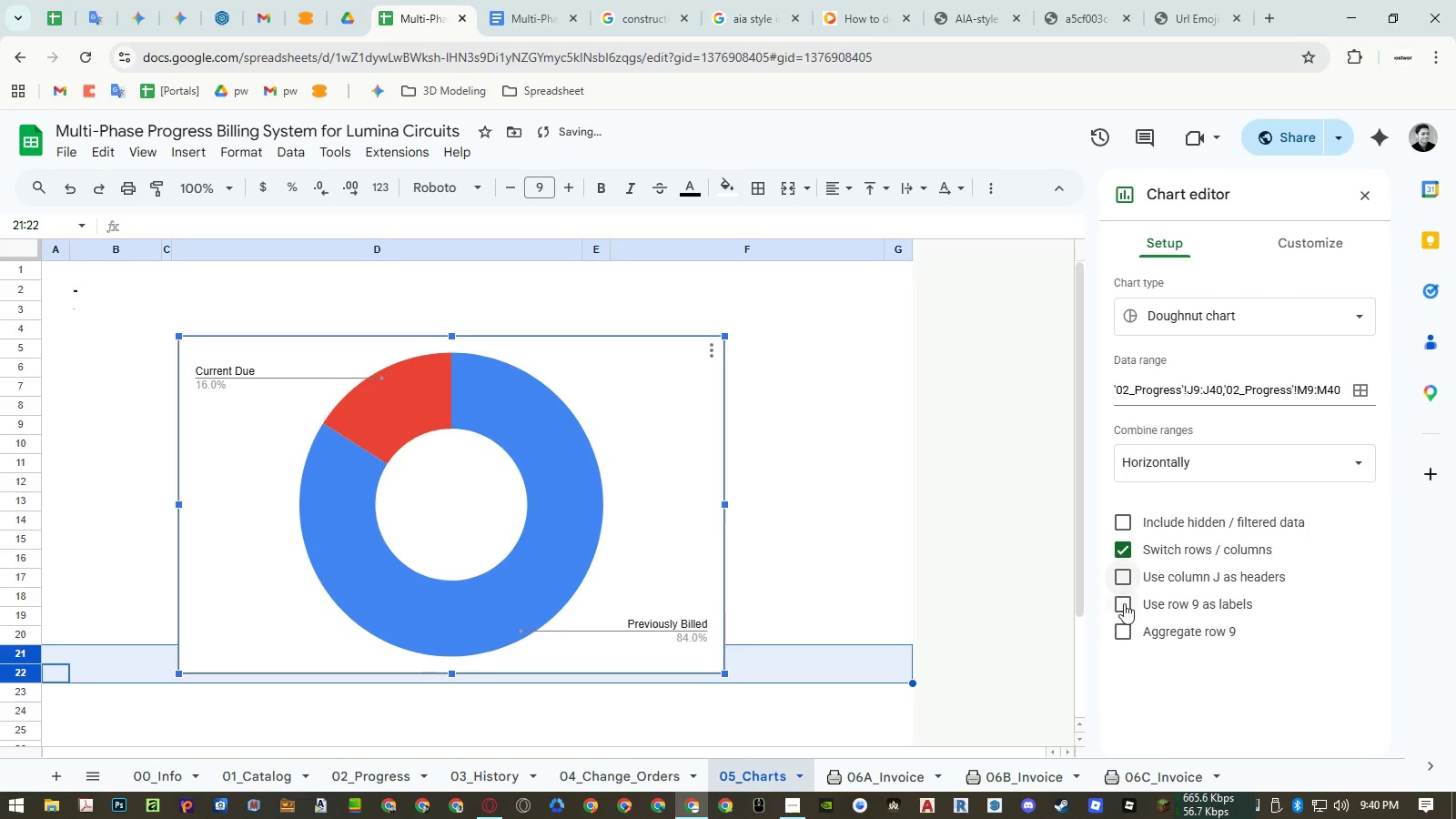 
double_click([1124, 606])
 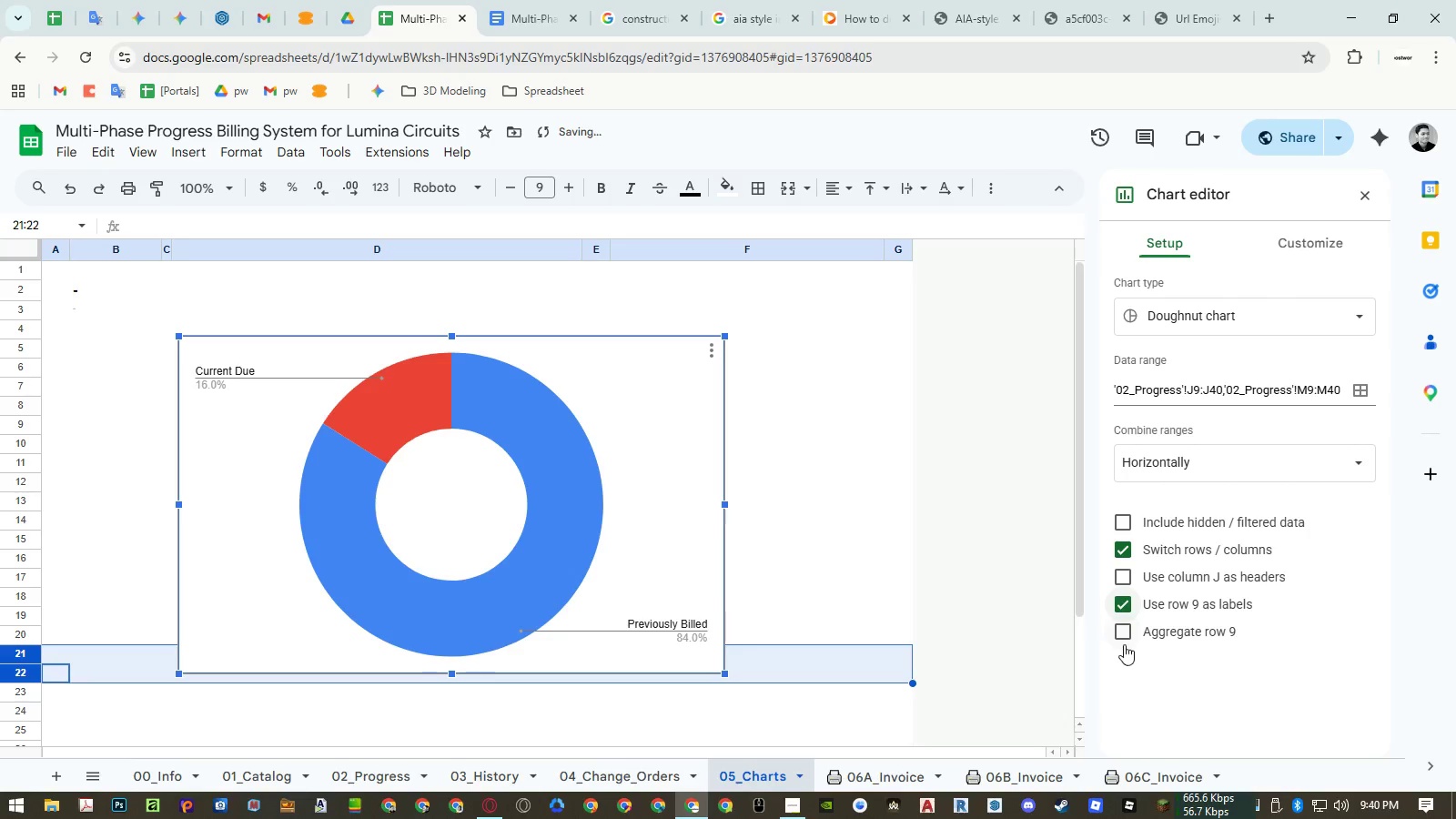 
left_click([1123, 638])
 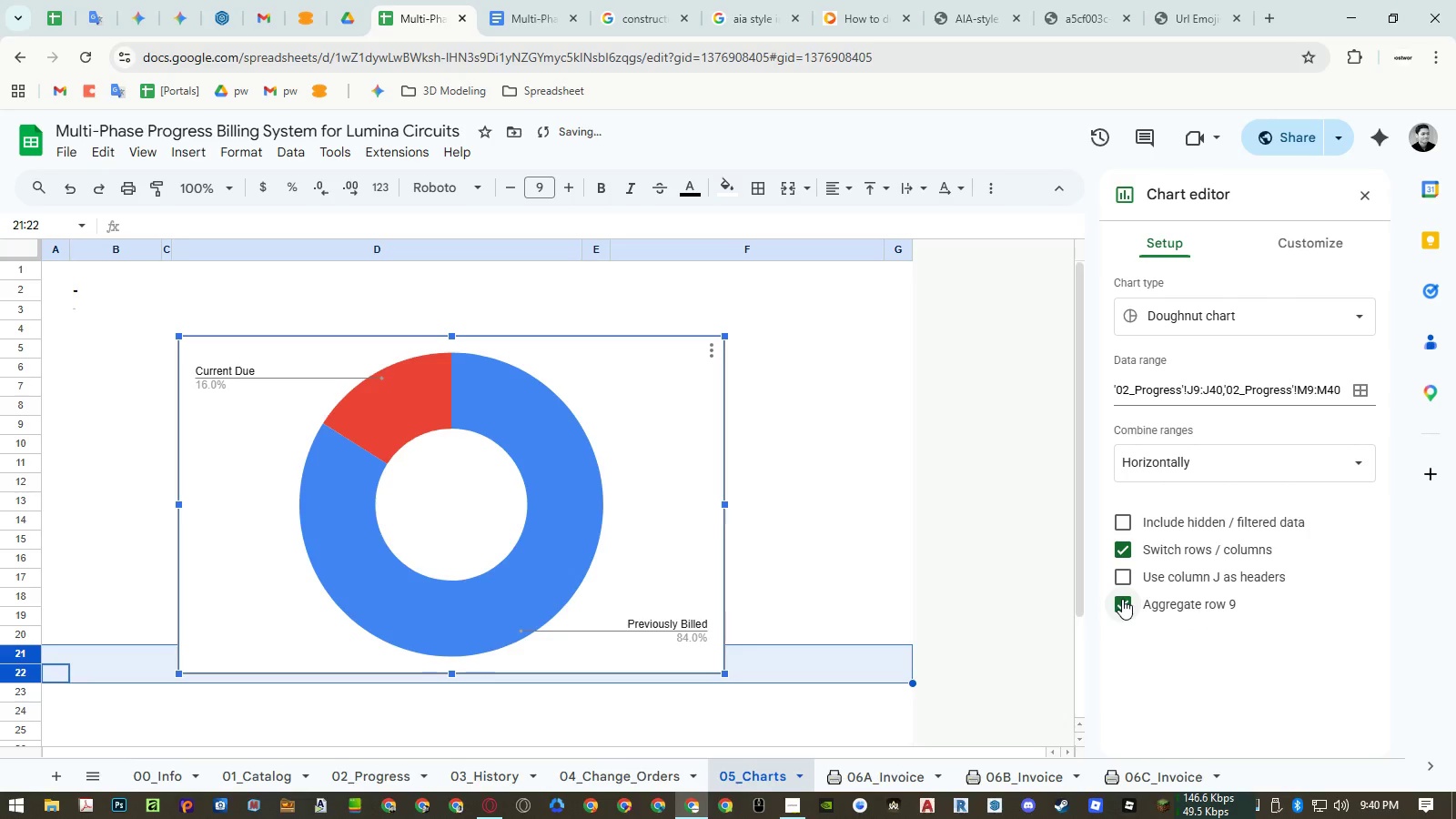 
left_click([1122, 599])
 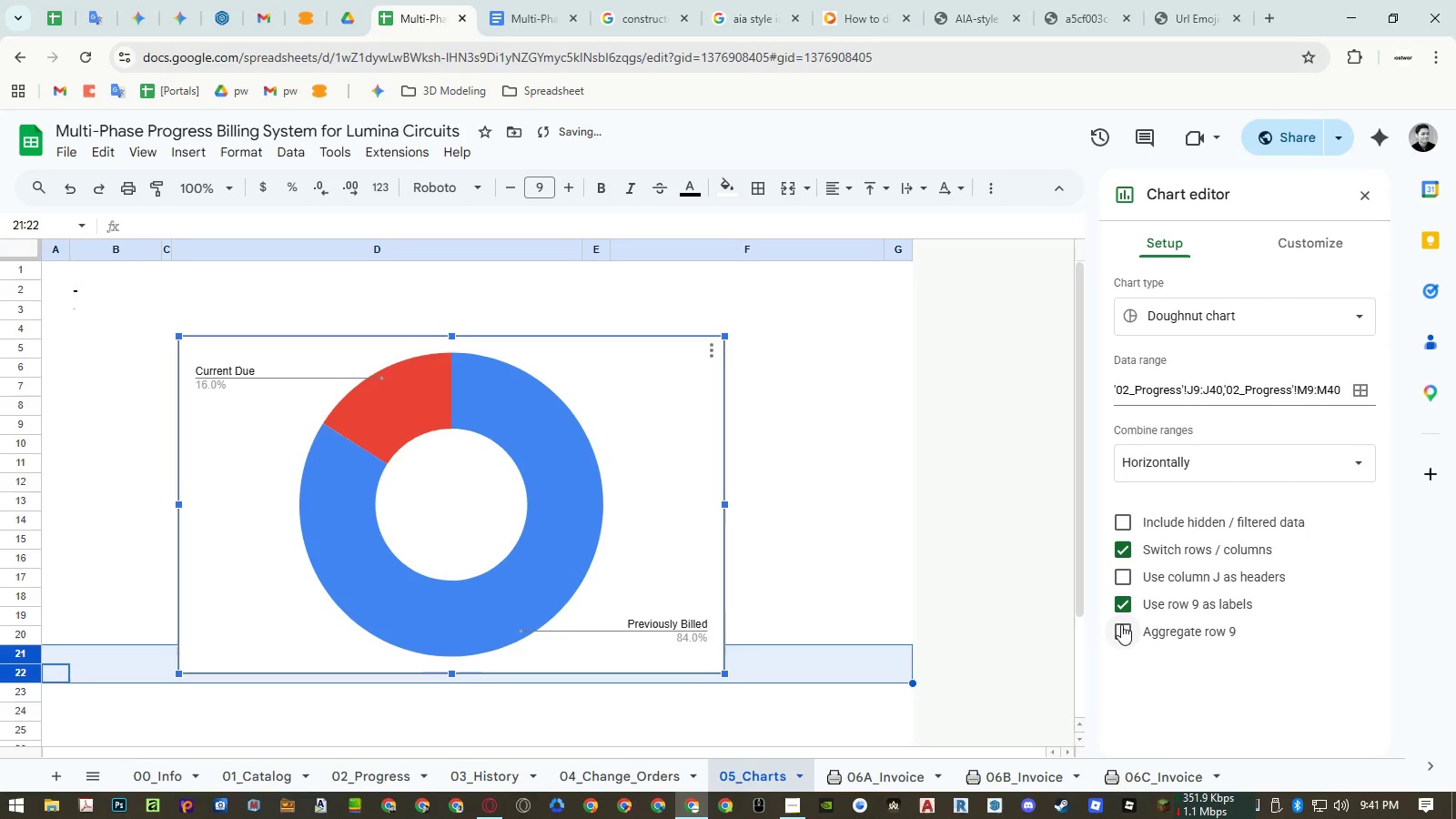 
left_click([1121, 624])
 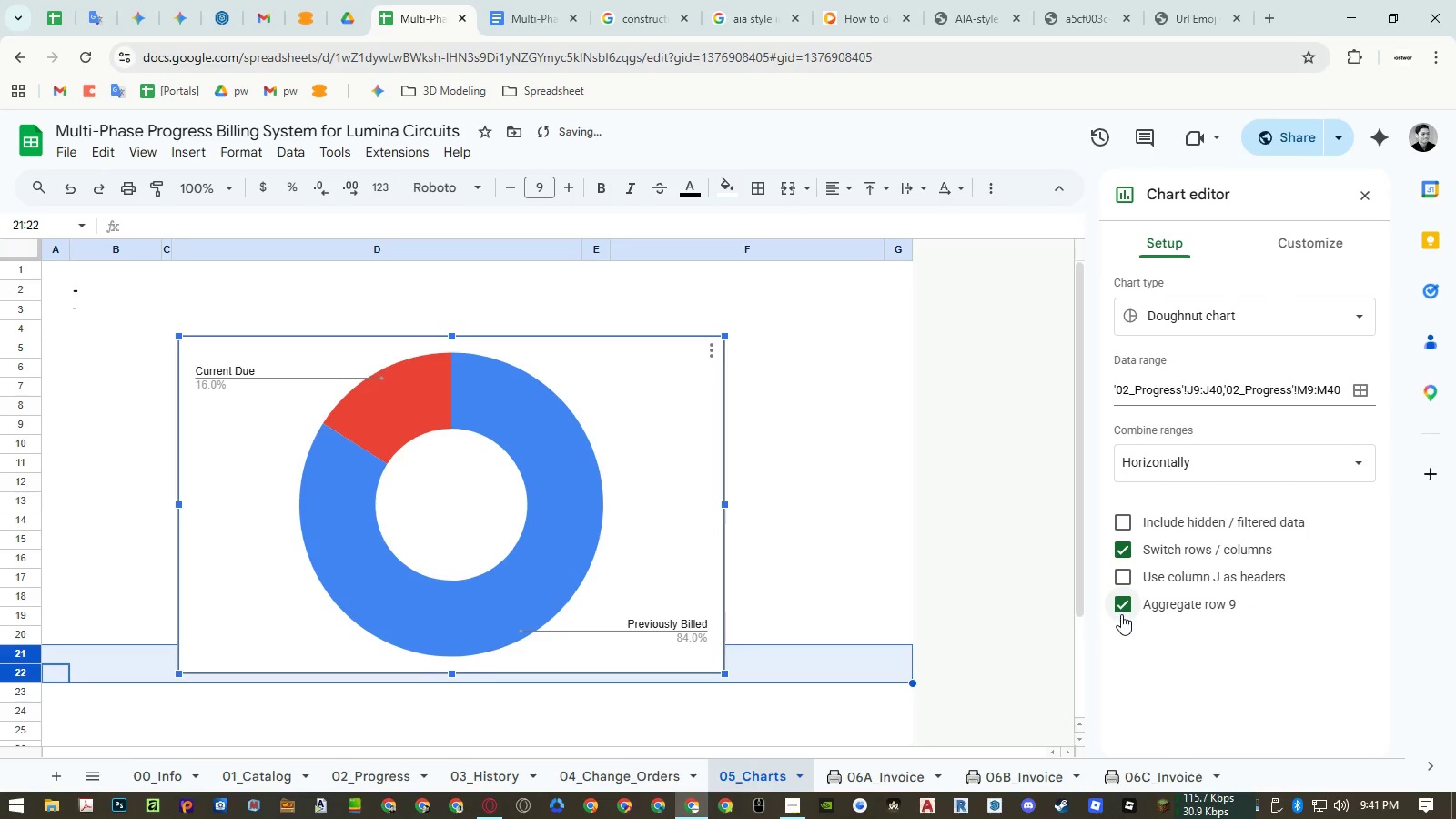 
left_click([1121, 604])
 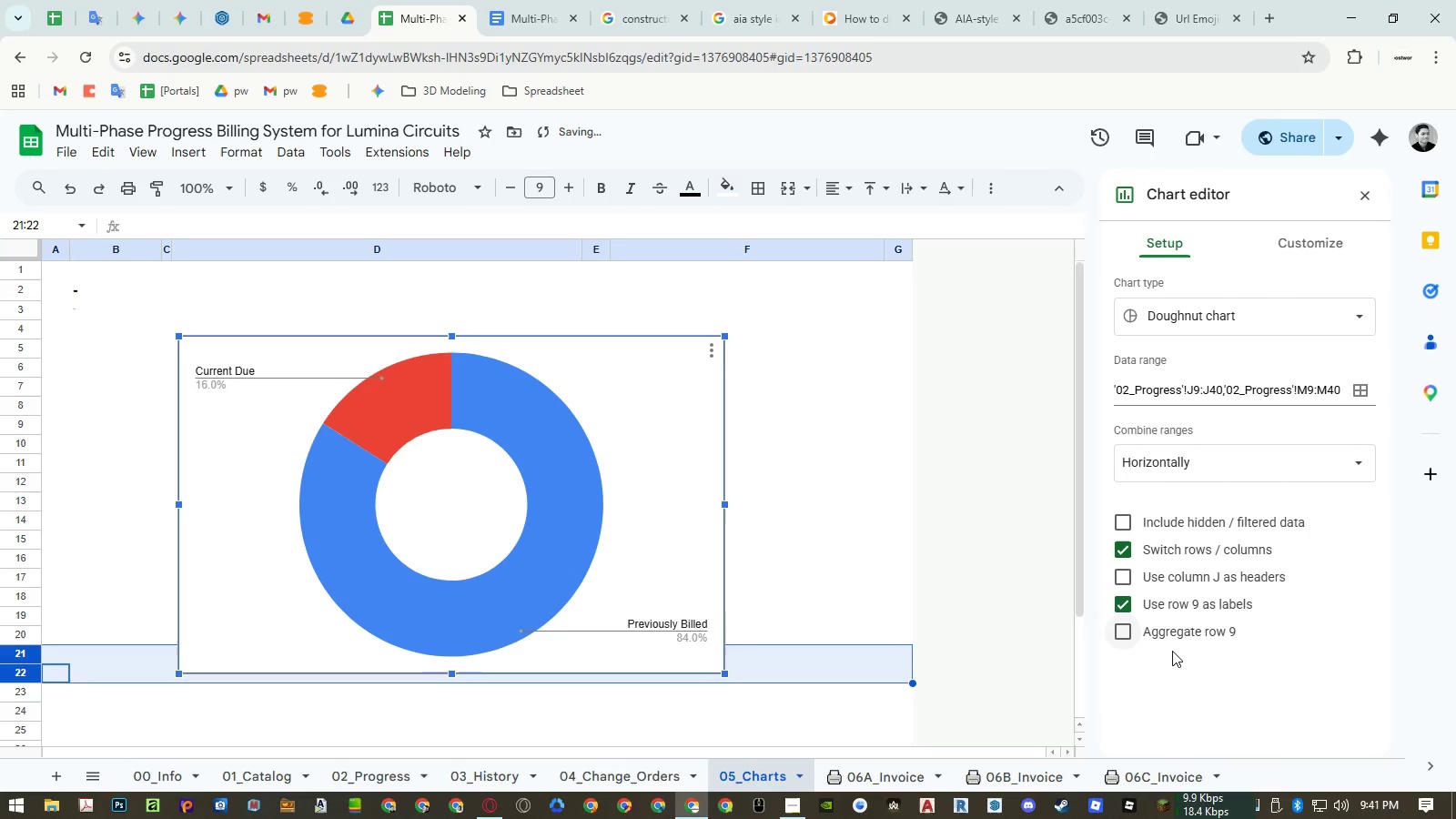 
scroll: coordinate [1223, 611], scroll_direction: up, amount: 5.0
 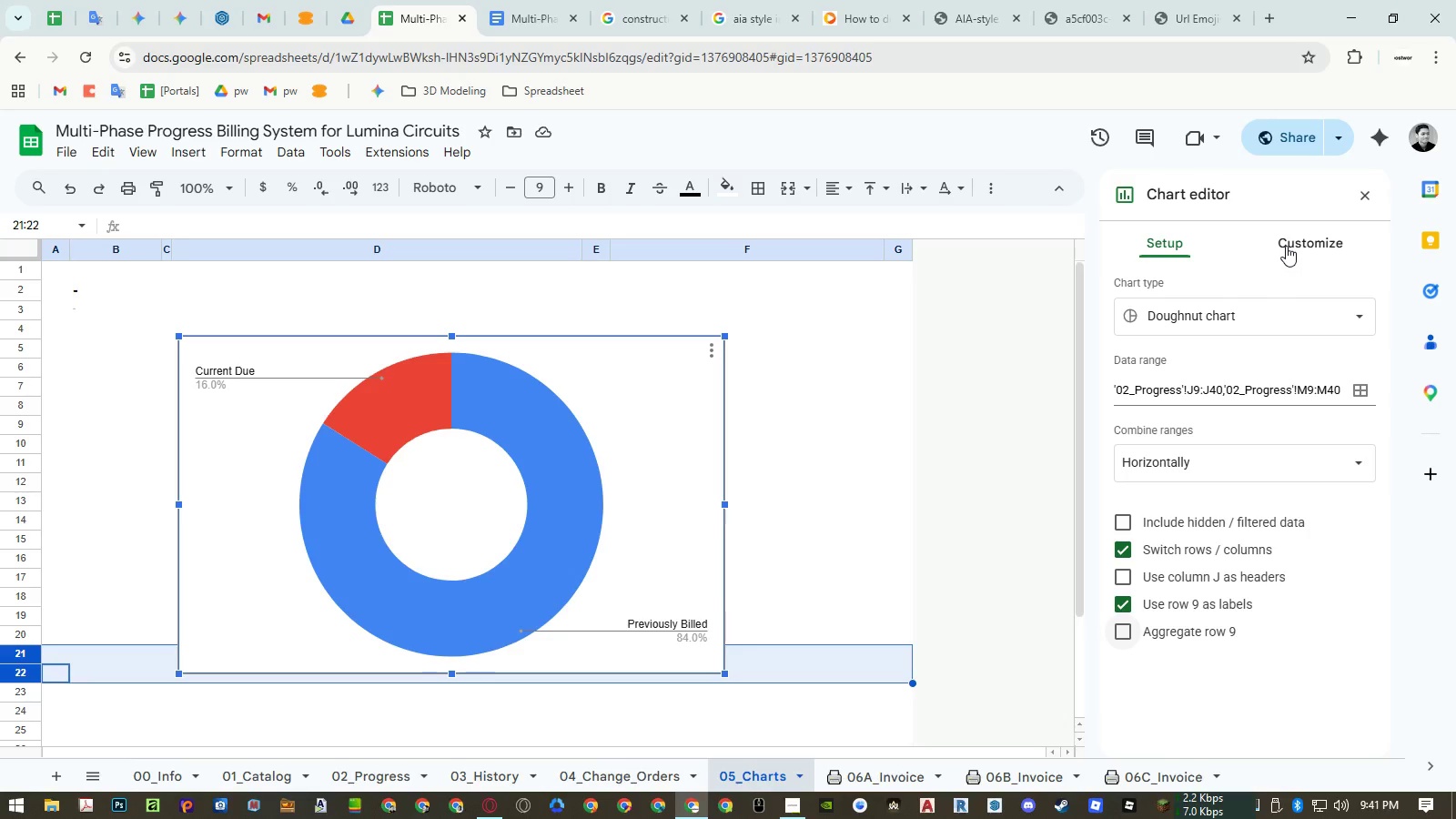 
wait(13.0)
 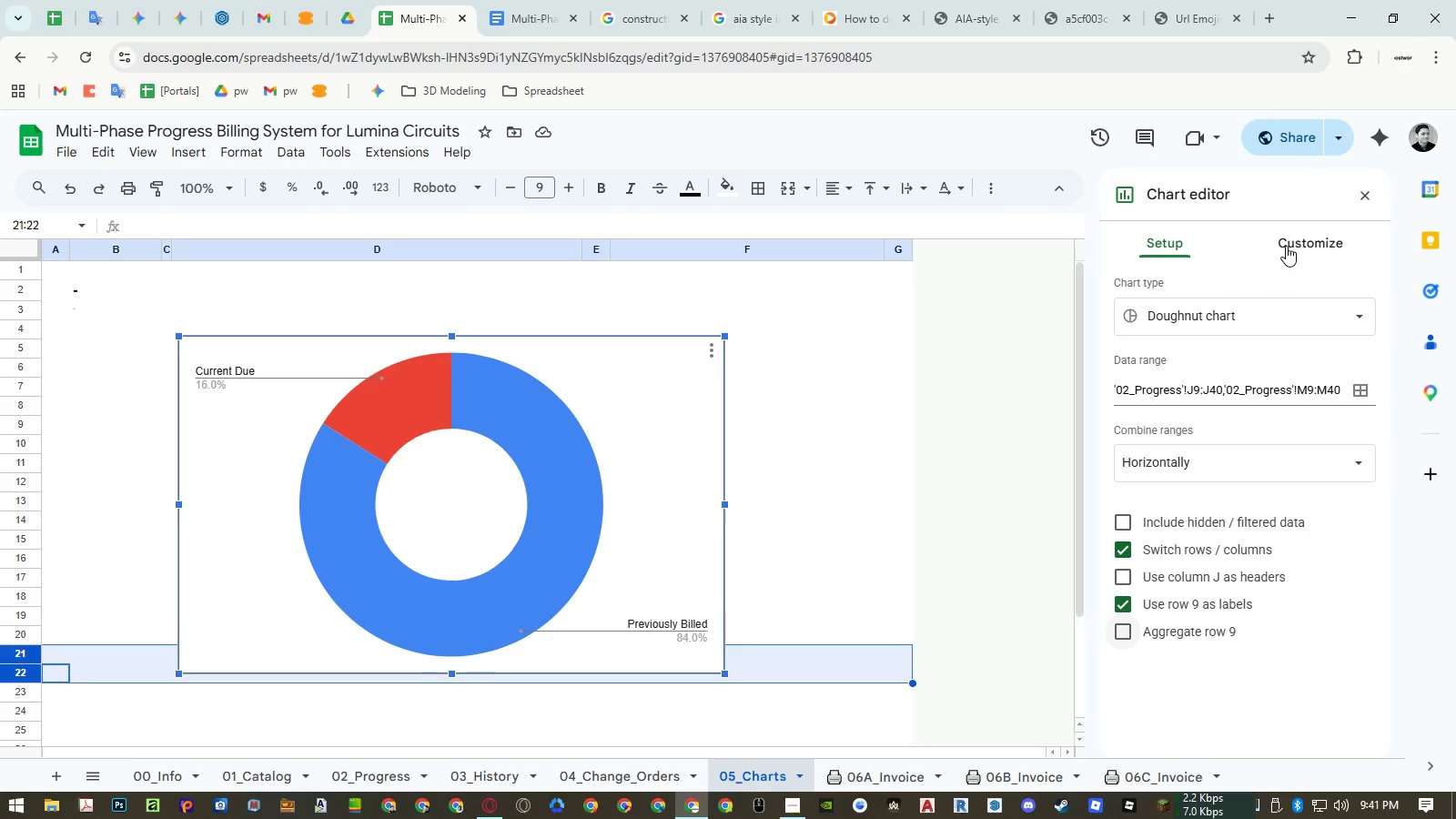 
left_click([1286, 246])
 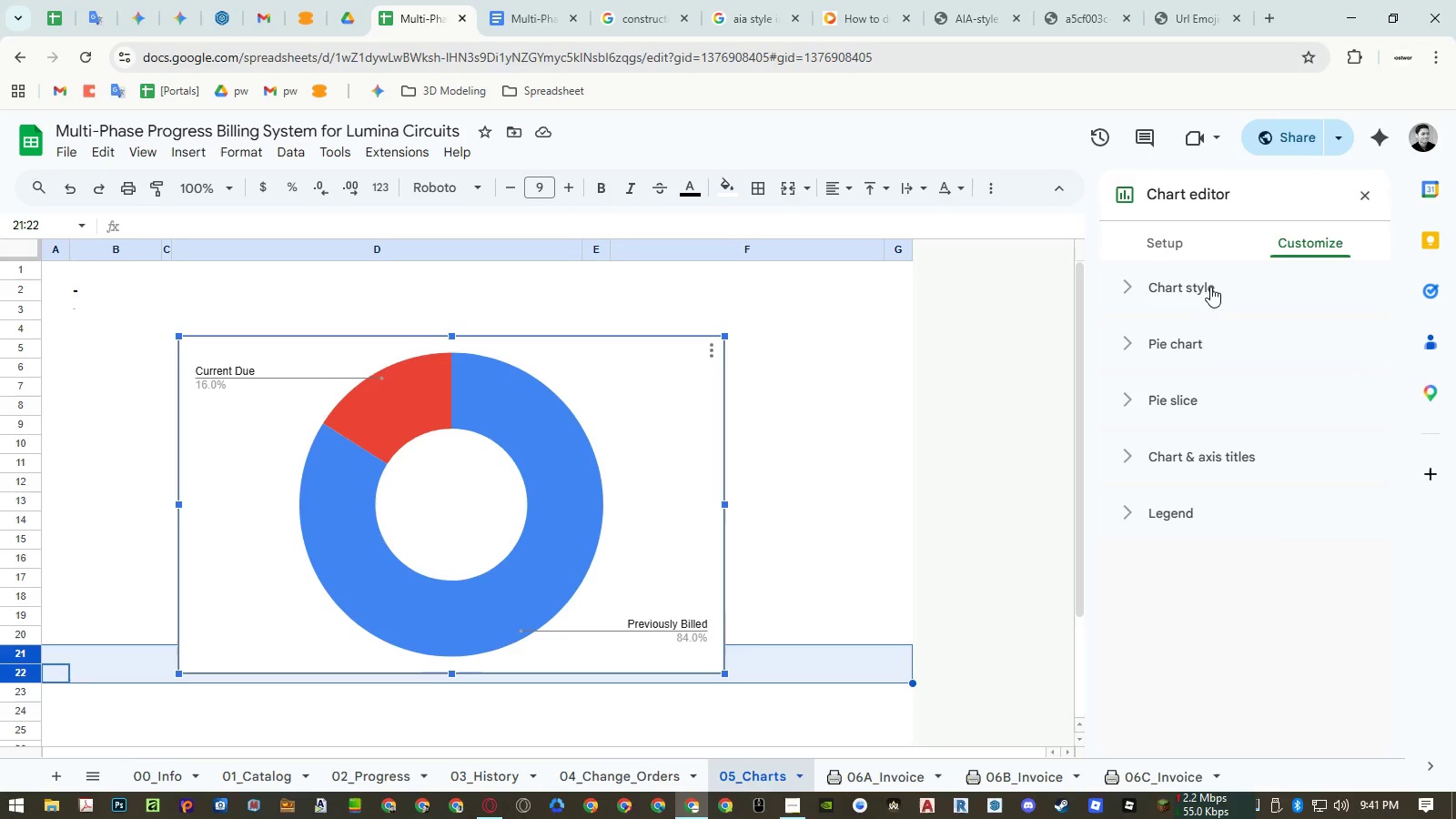 
left_click([1199, 288])
 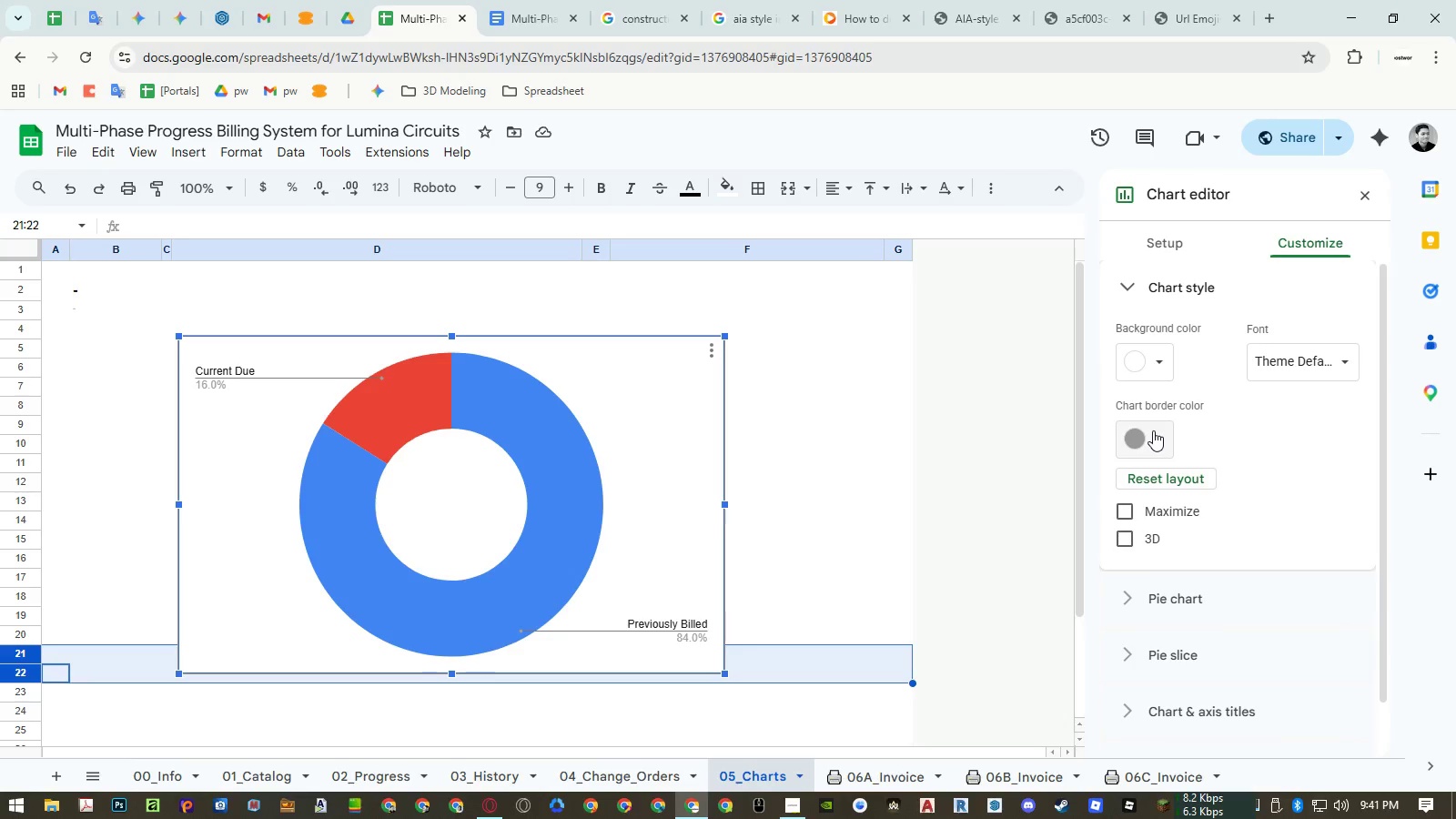 
left_click([1265, 367])
 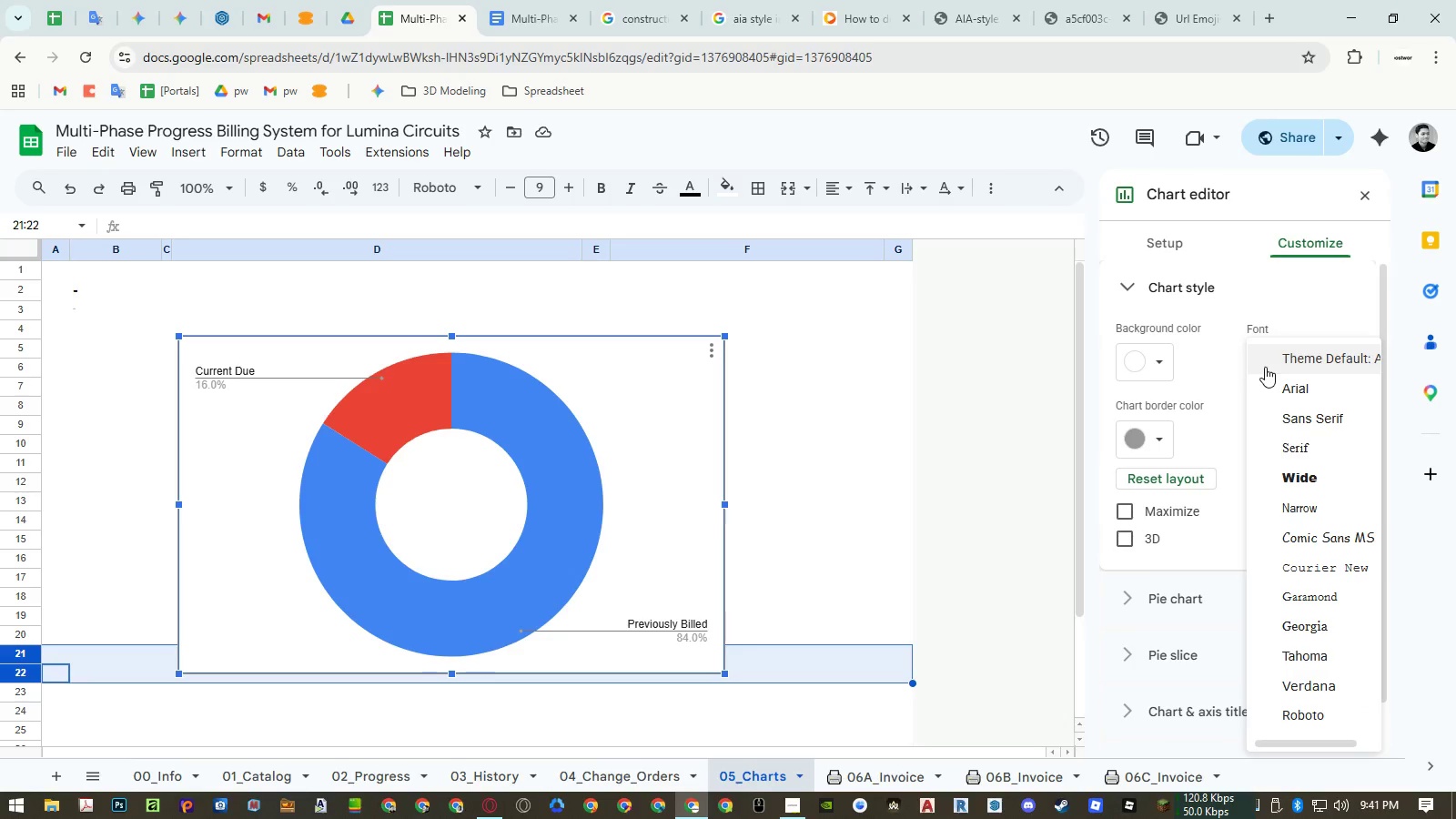 
left_click([1287, 720])
 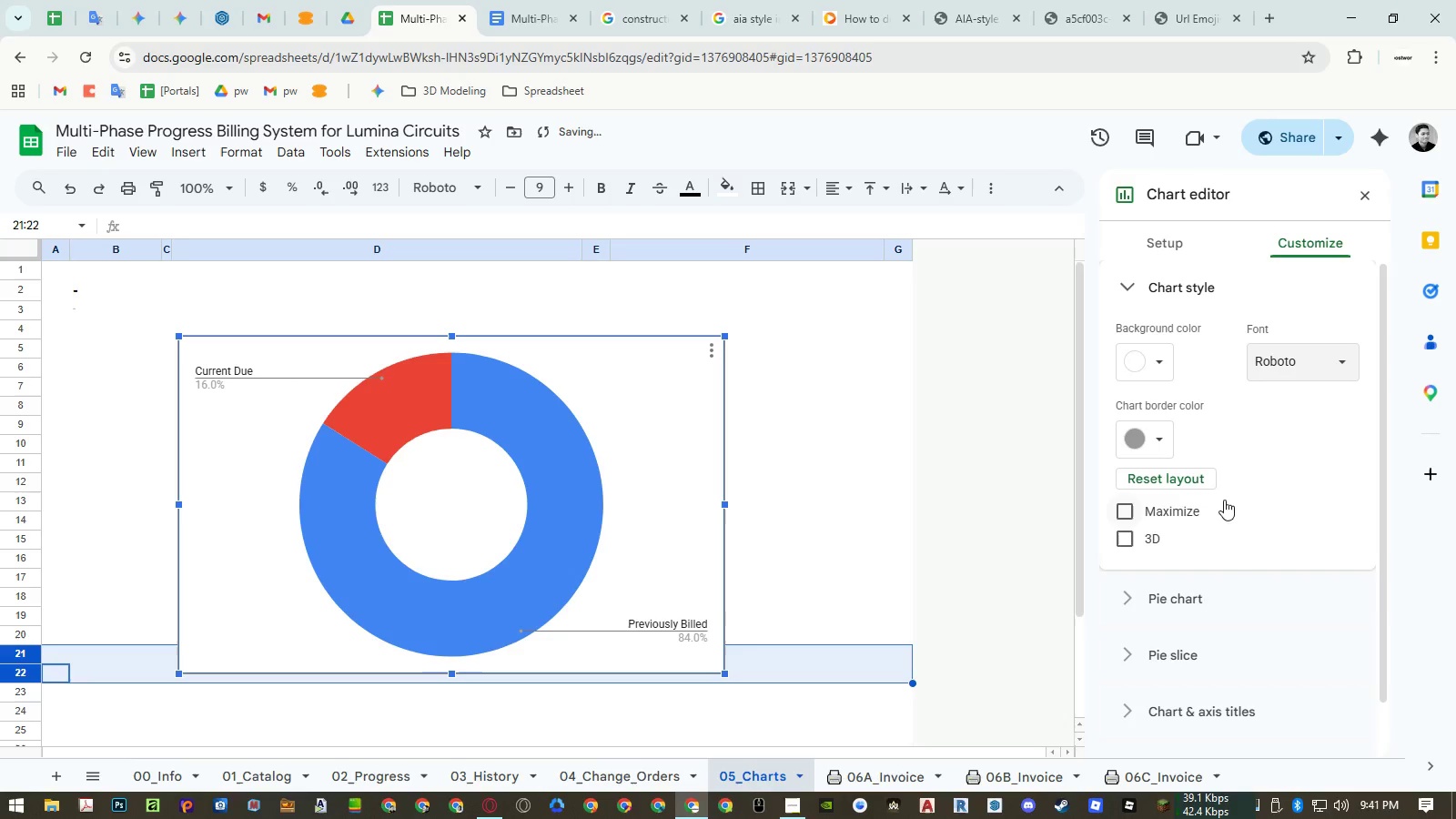 
left_click([1279, 360])
 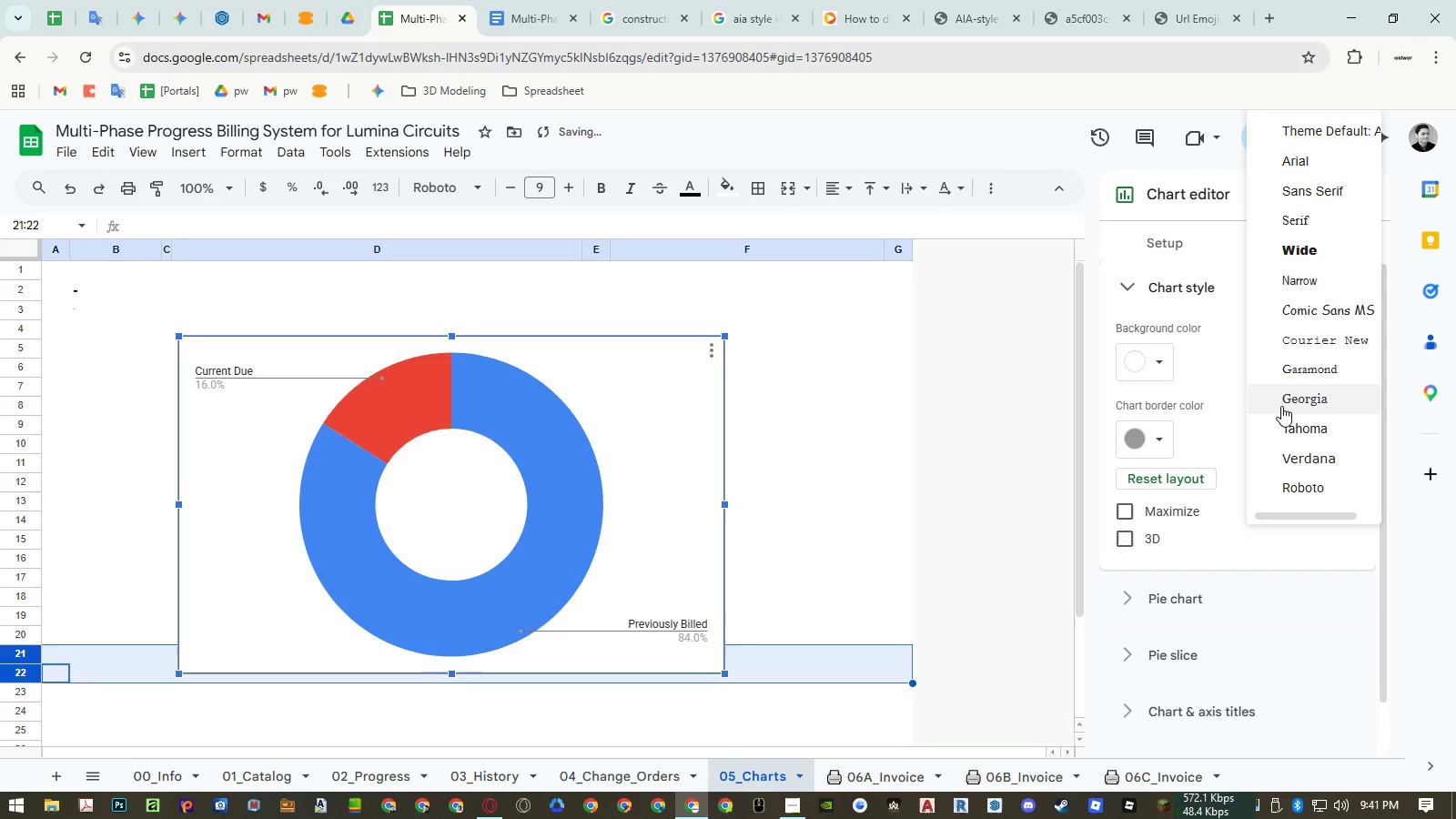 
scroll: coordinate [1282, 406], scroll_direction: up, amount: 6.0
 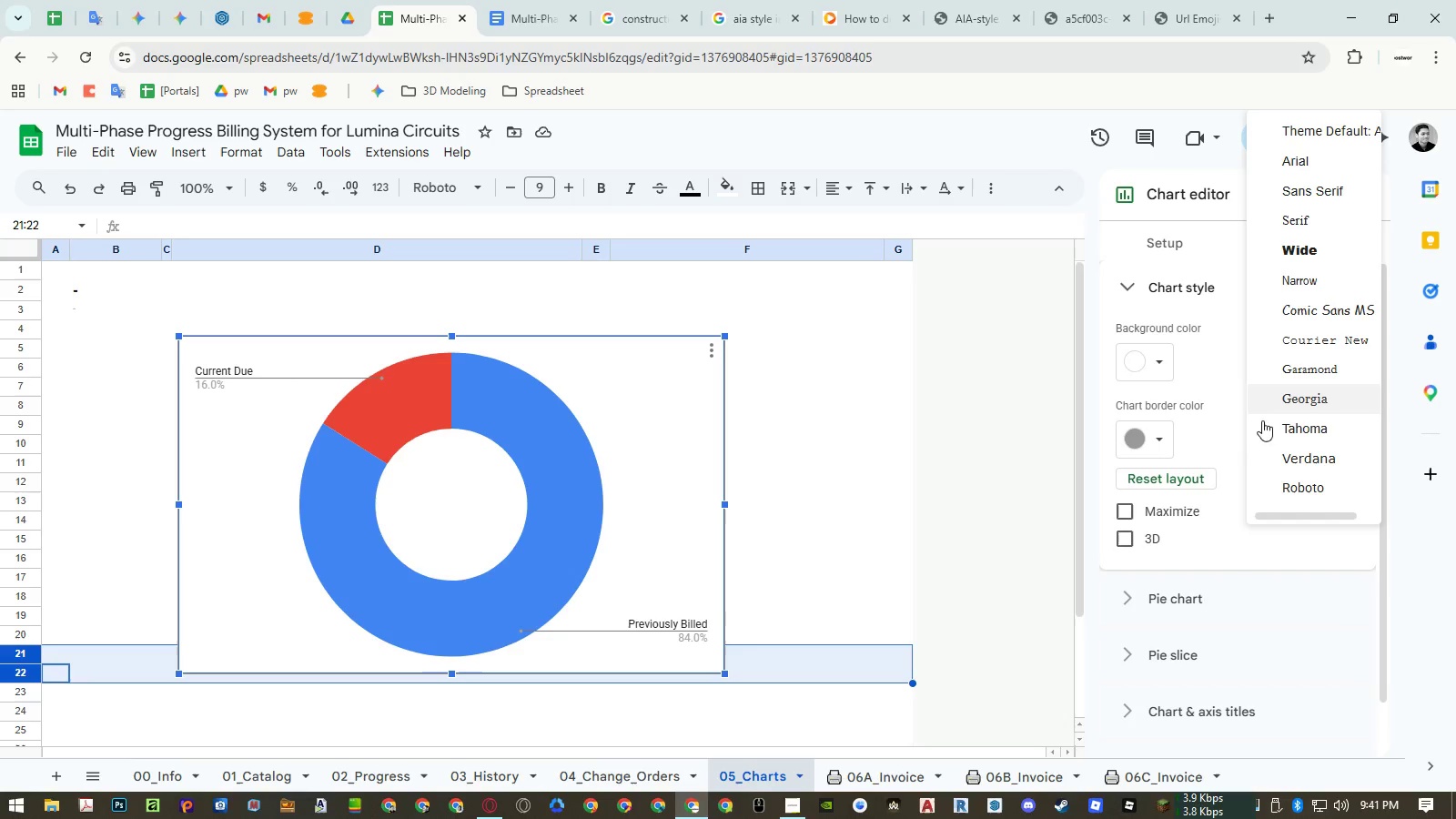 
left_click([1174, 514])
 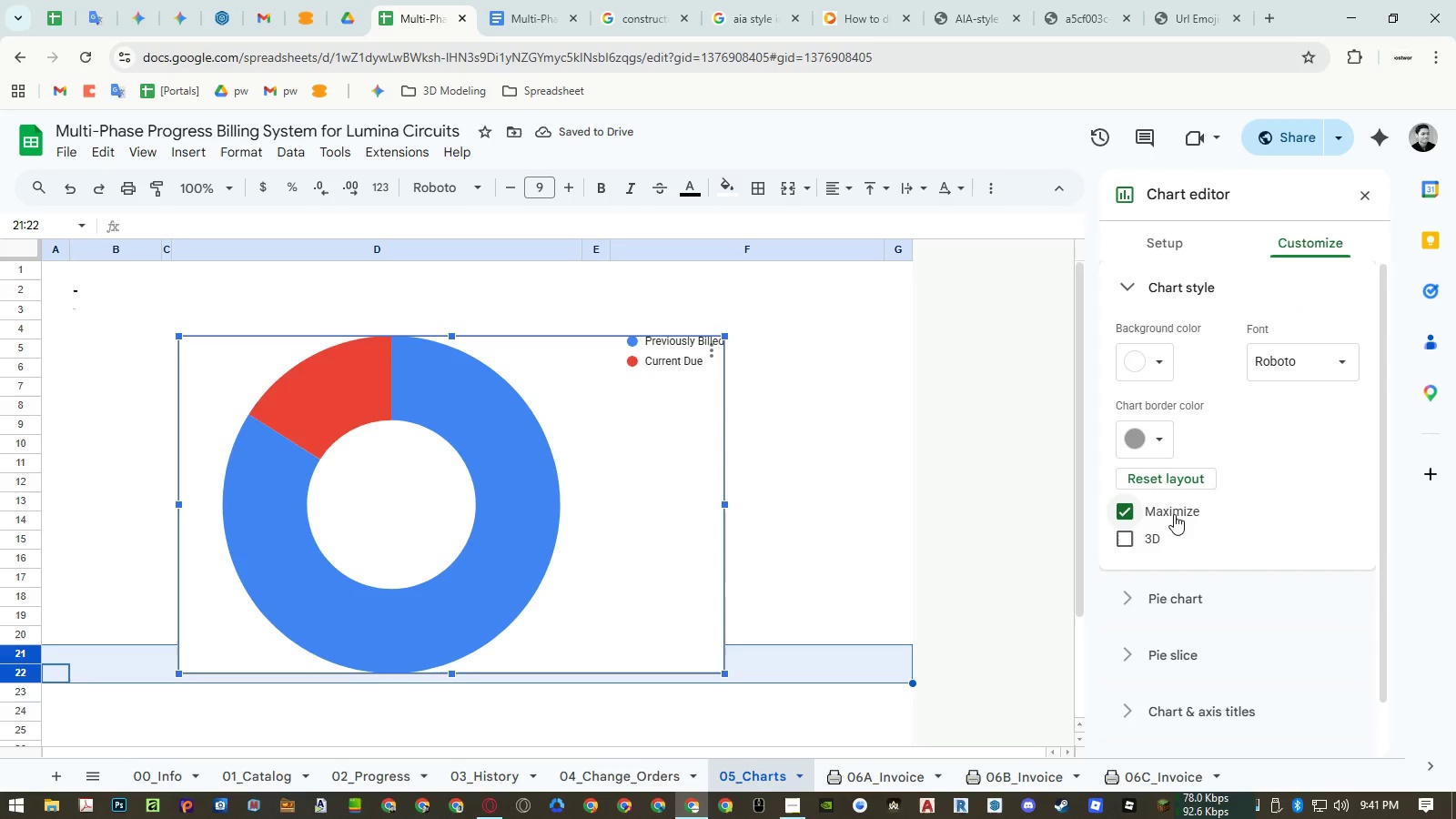 
left_click([1174, 514])
 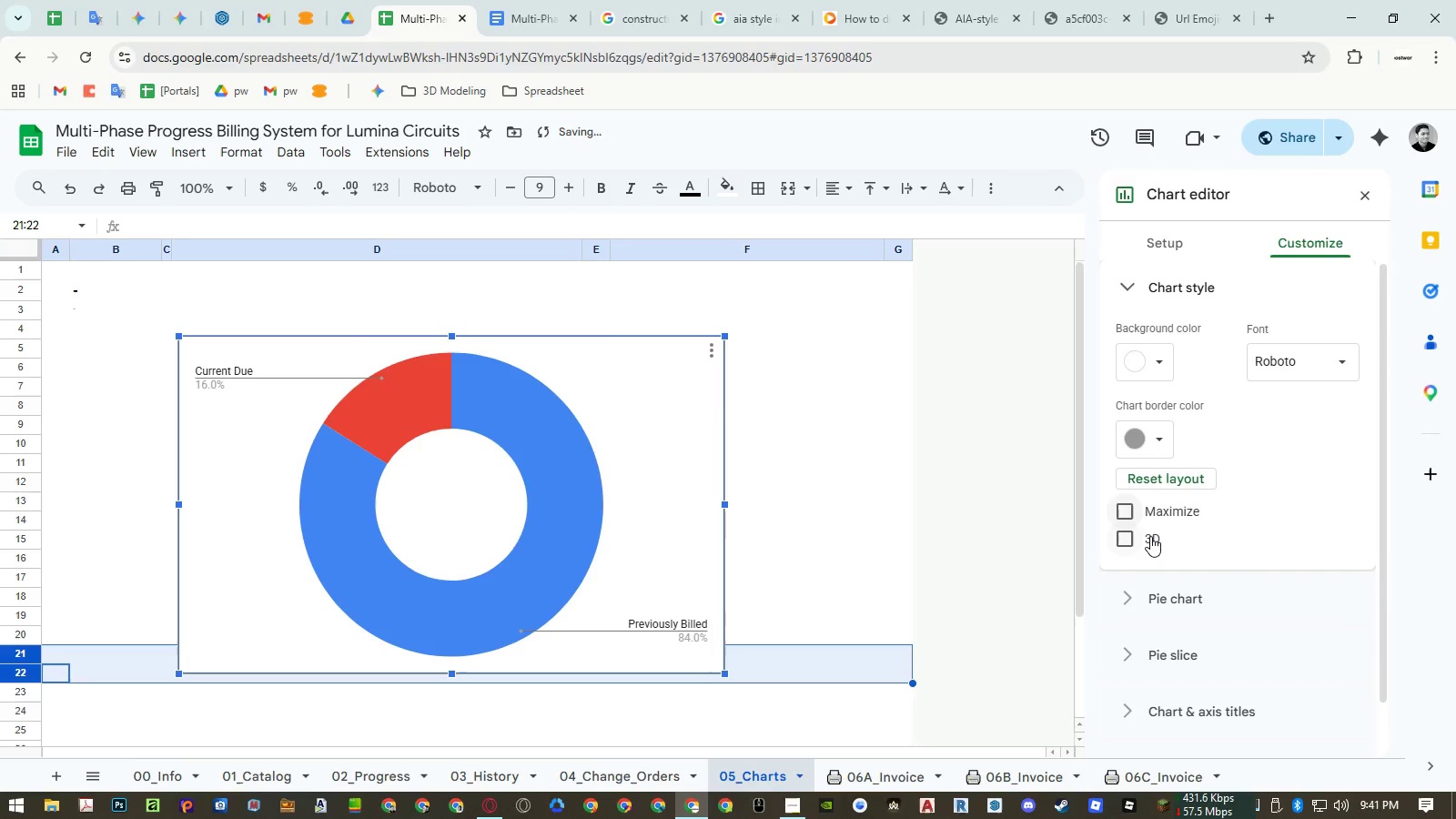 
left_click([1150, 536])
 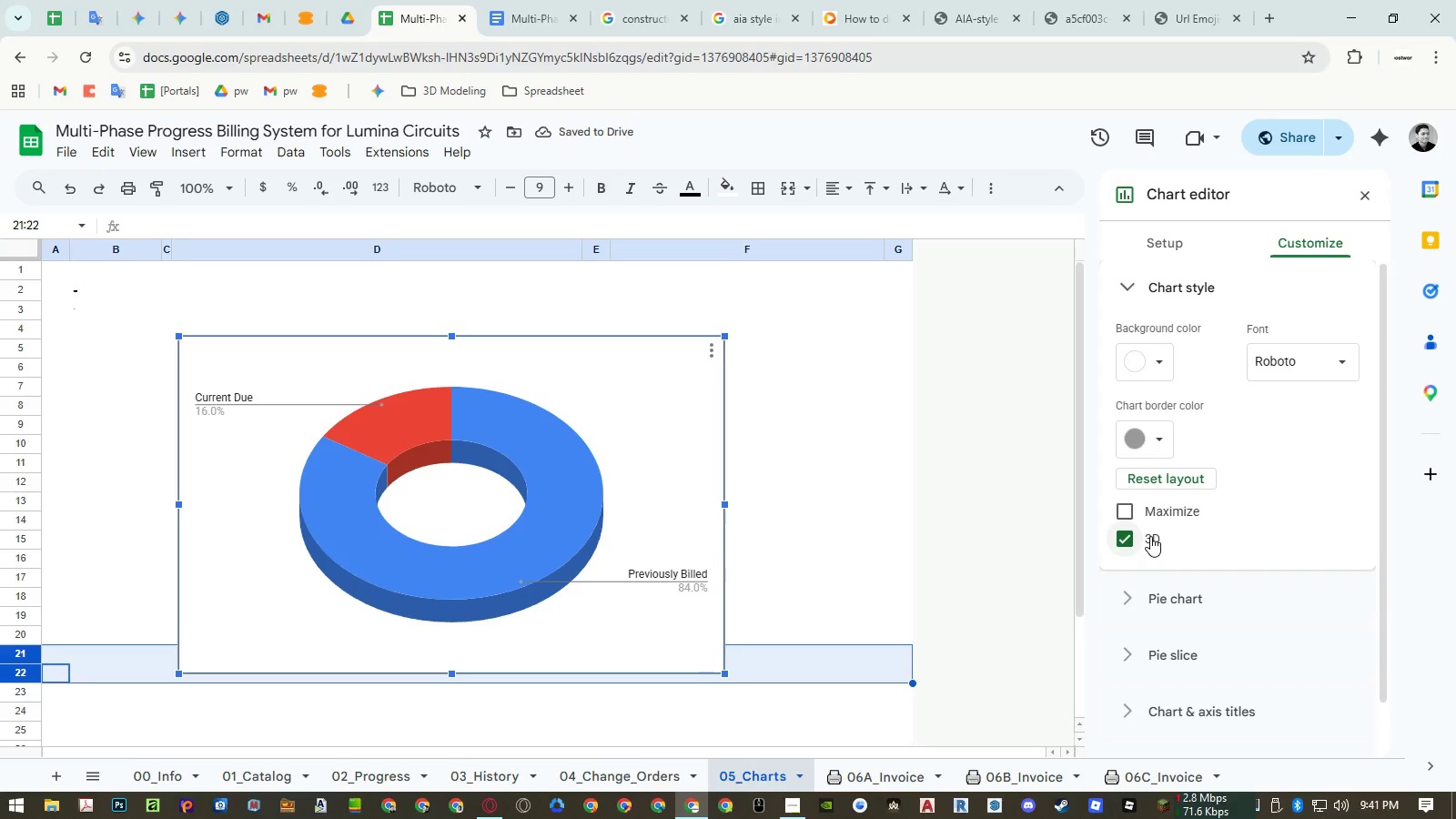 
double_click([1150, 536])
 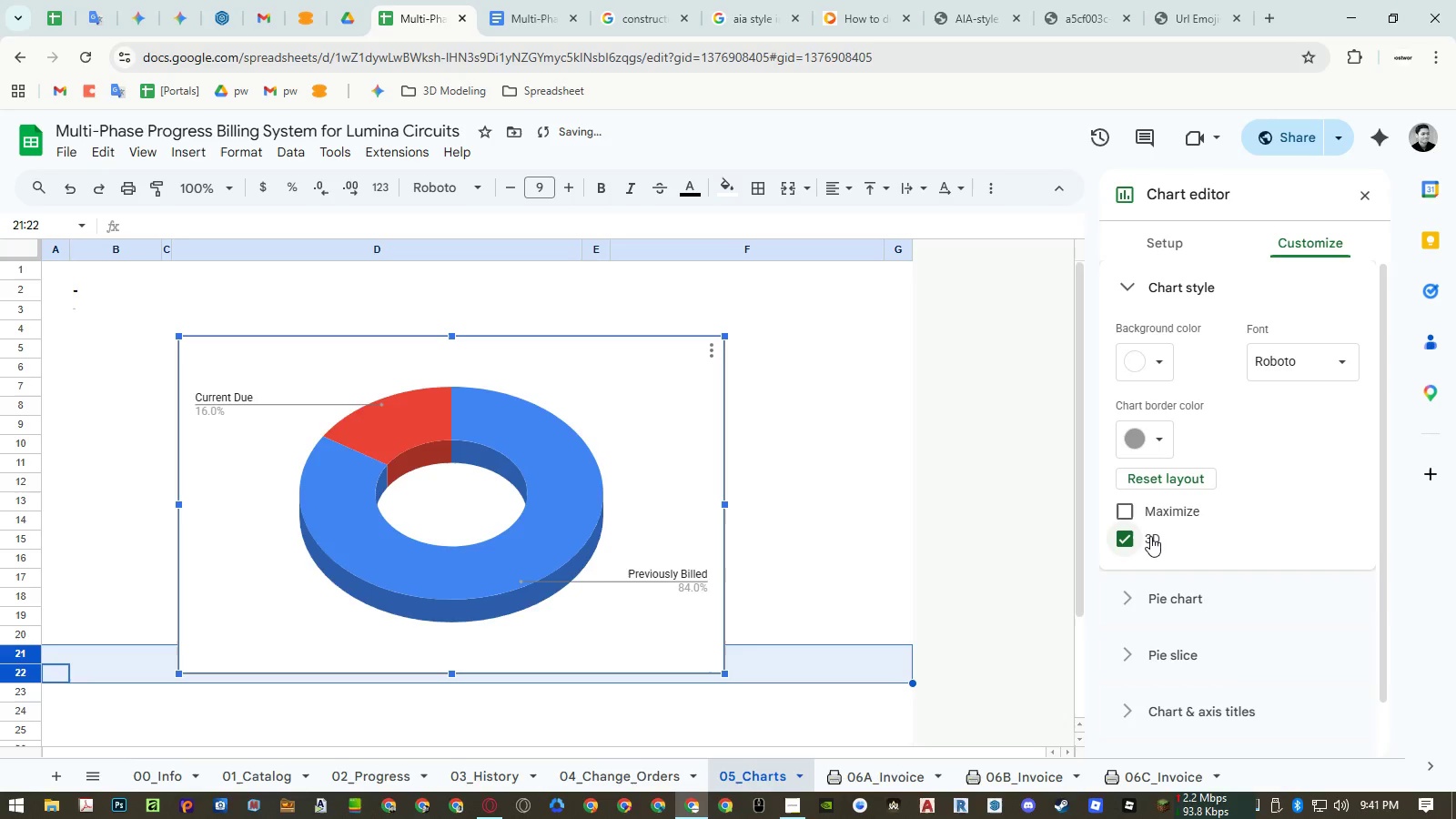 
triple_click([1150, 536])
 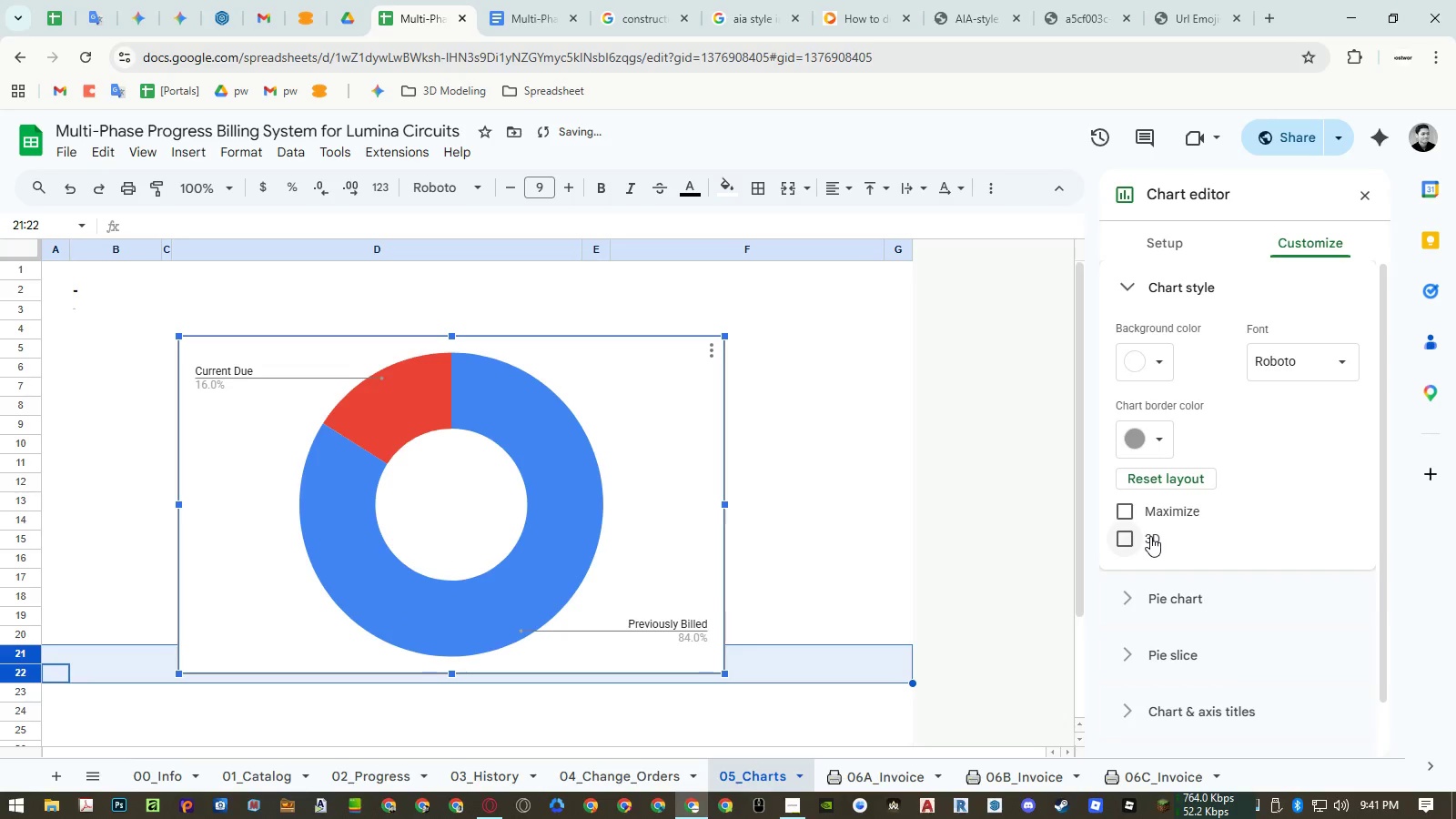 
triple_click([1150, 536])
 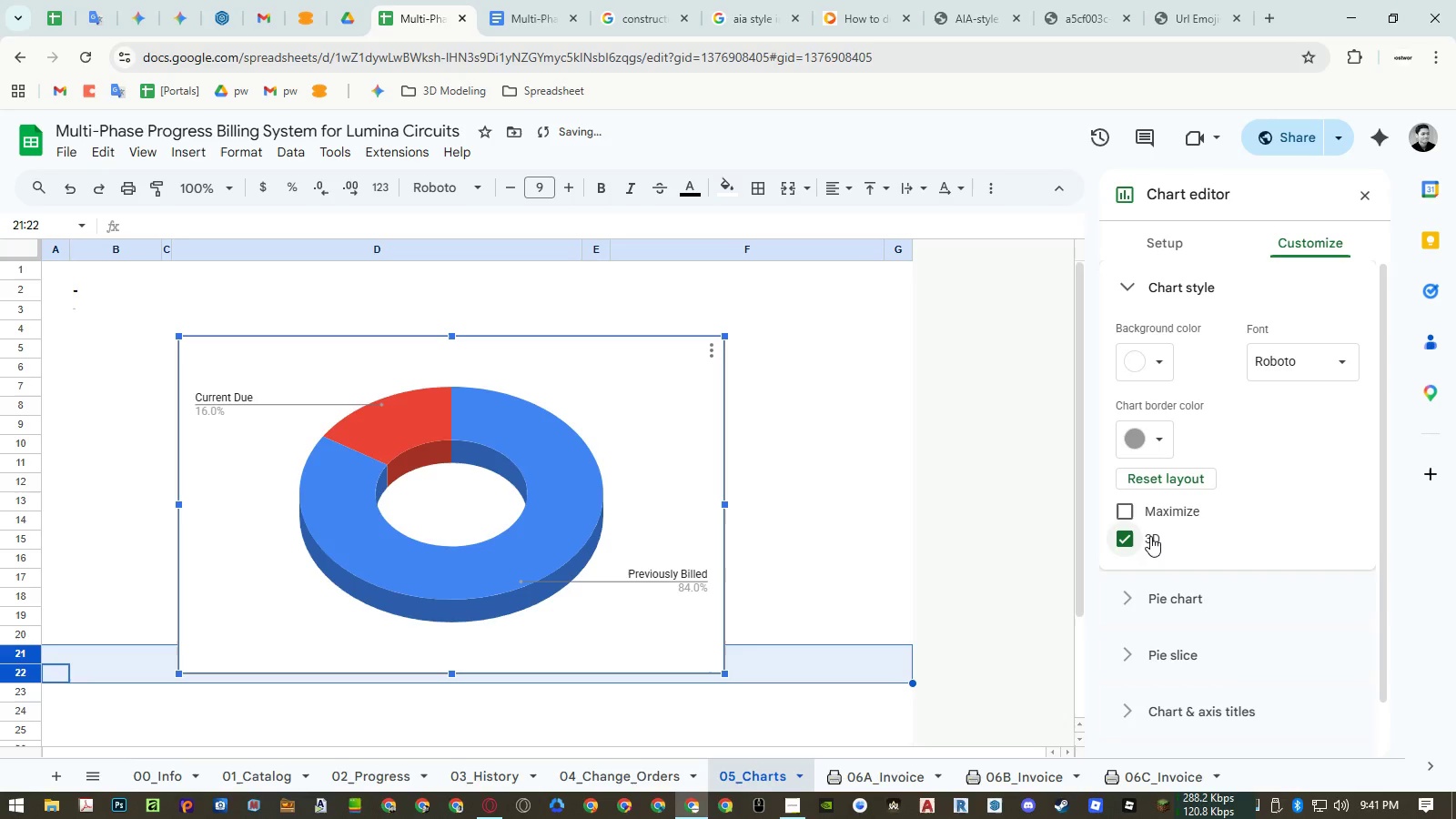 
left_click([1150, 536])
 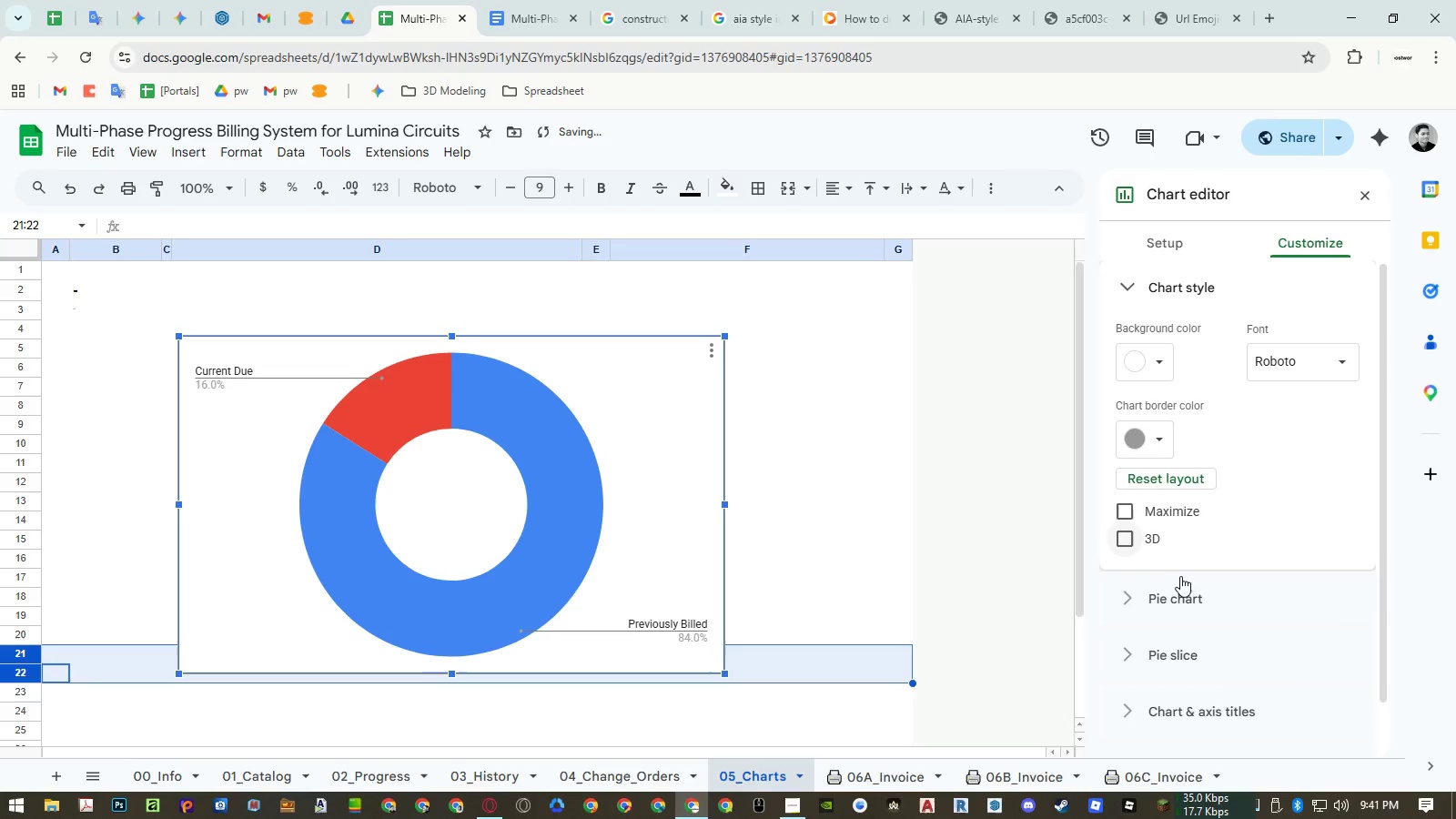 
left_click([1177, 589])
 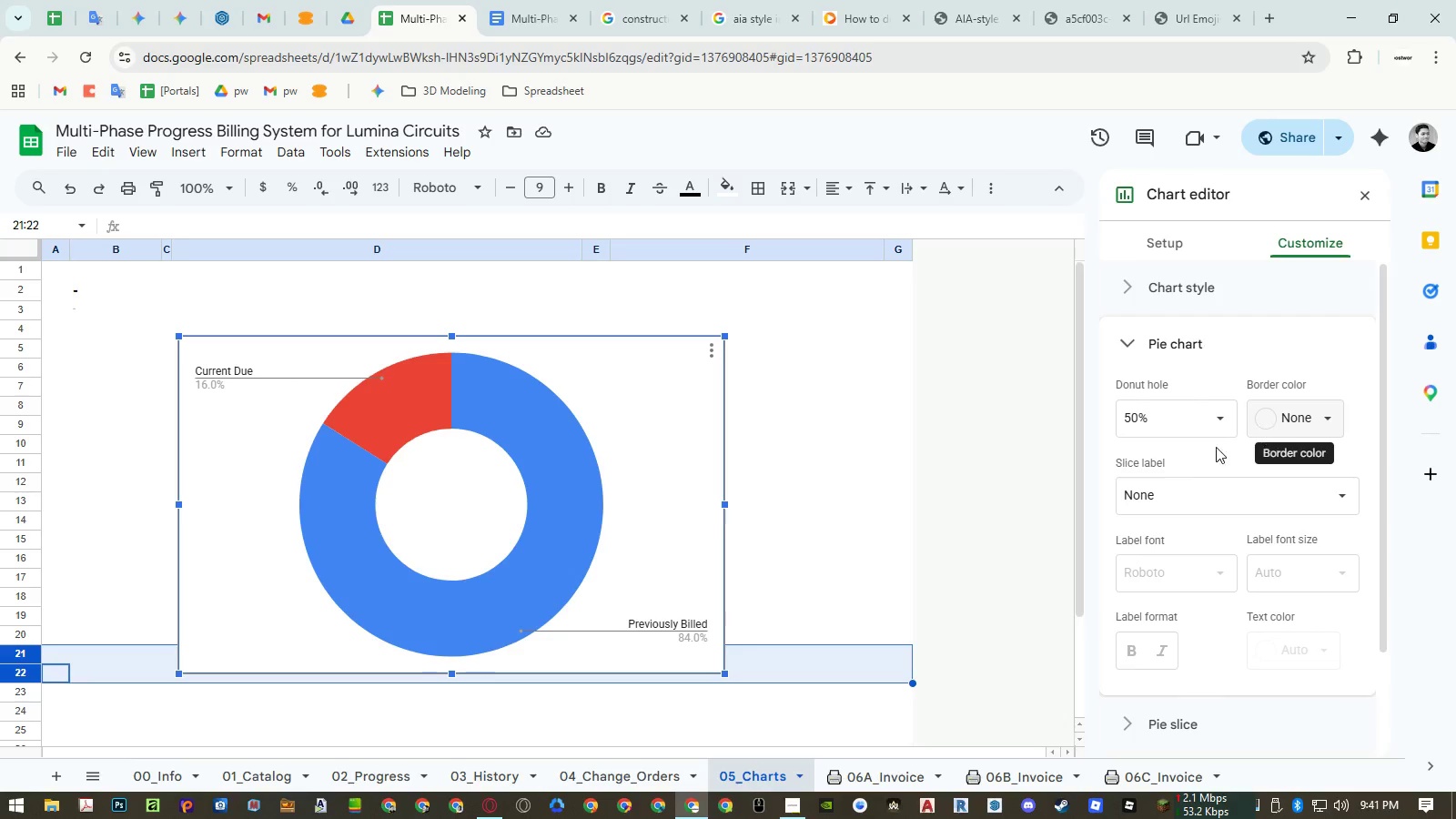 
wait(5.81)
 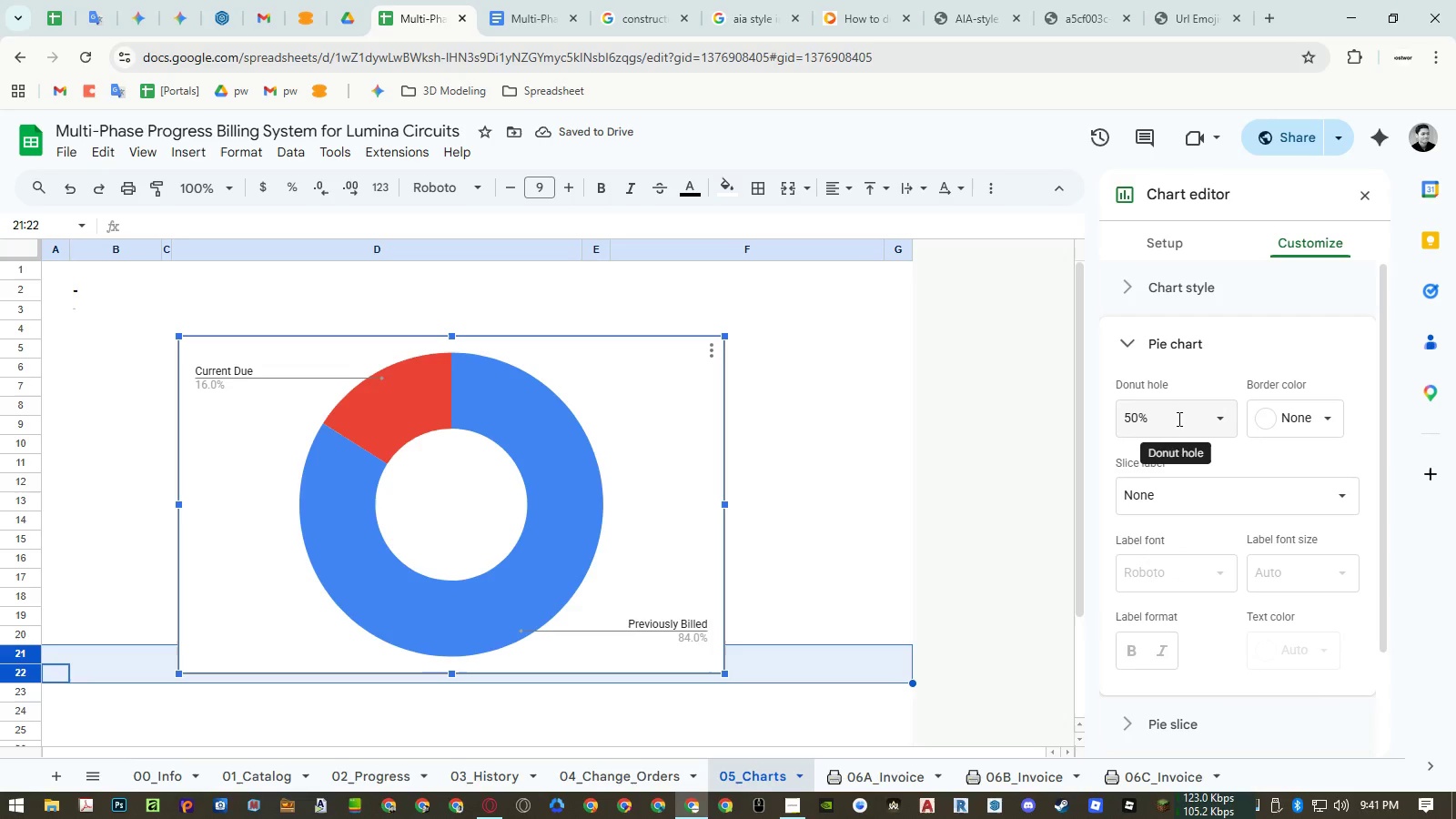 
left_click([1166, 497])
 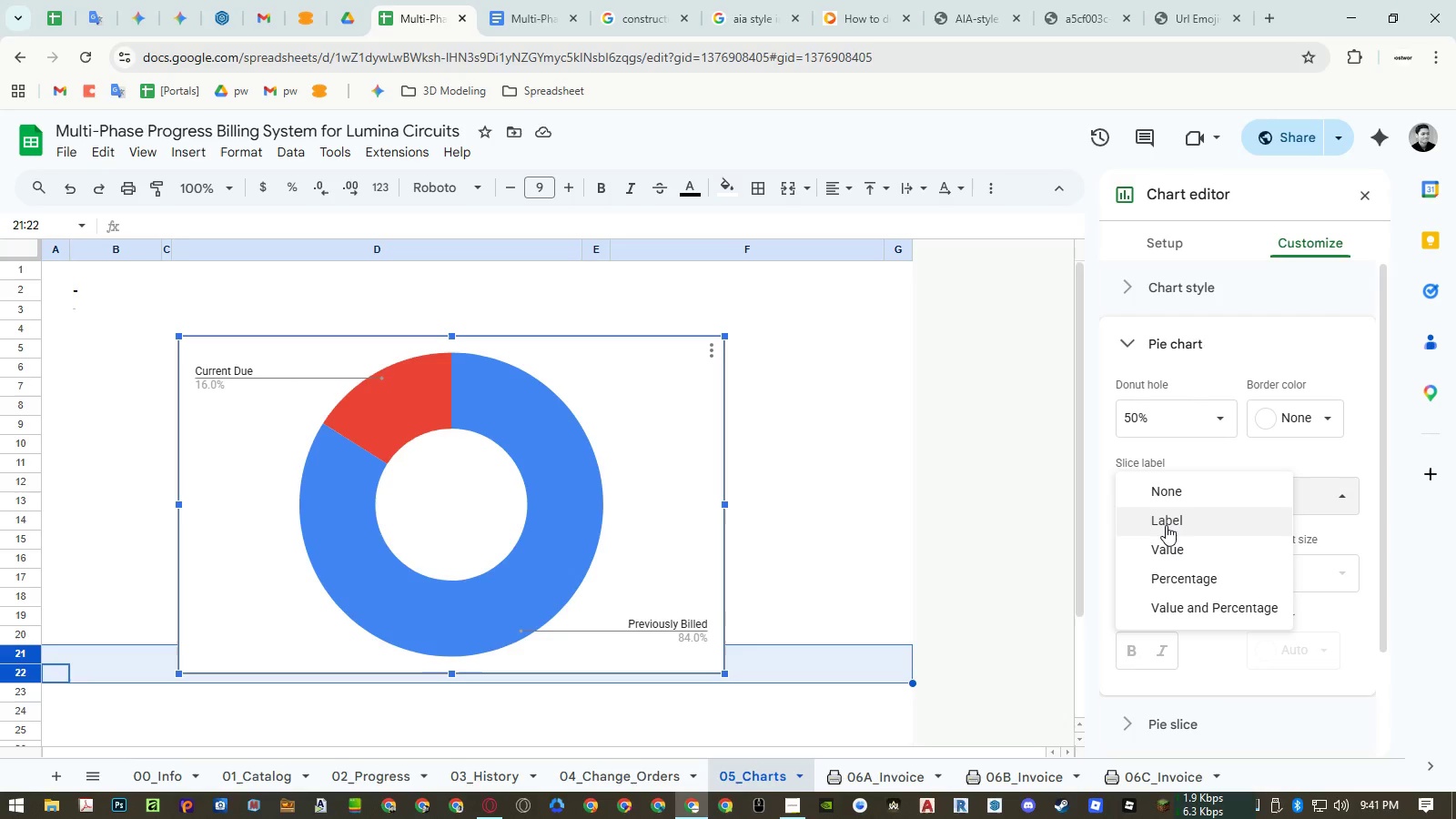 
left_click([1166, 525])
 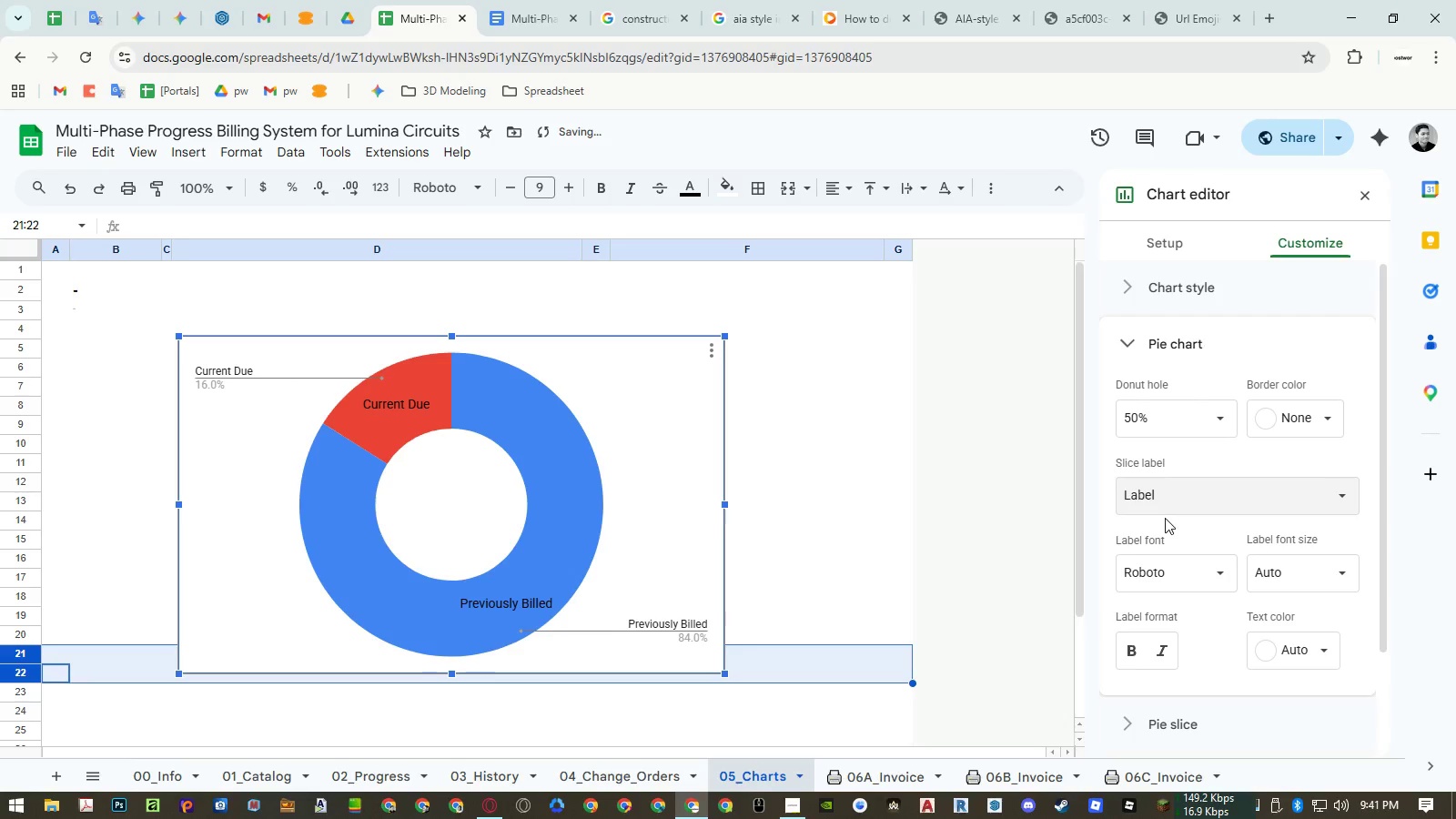 
left_click([1164, 491])
 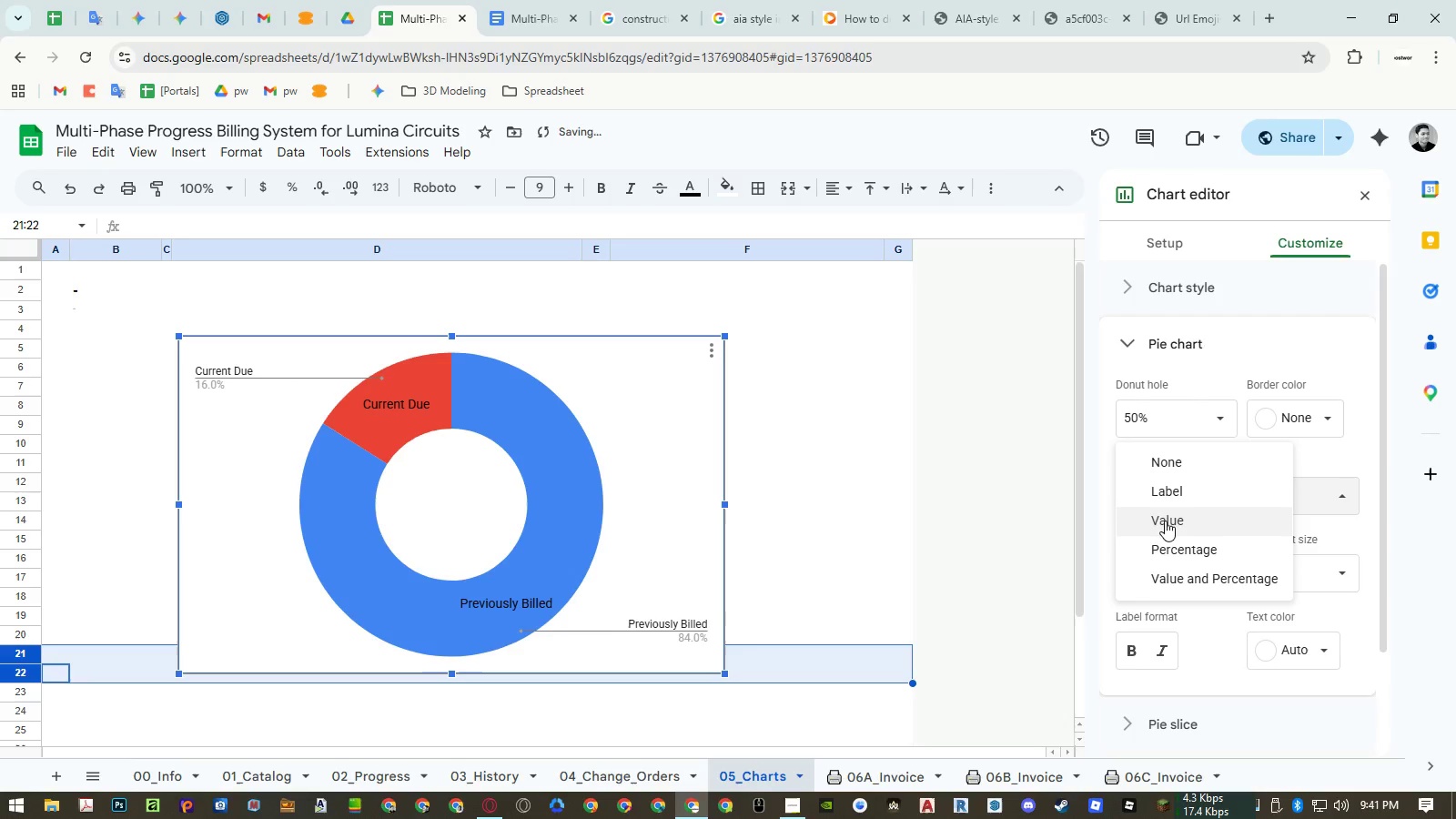 
left_click([1165, 523])
 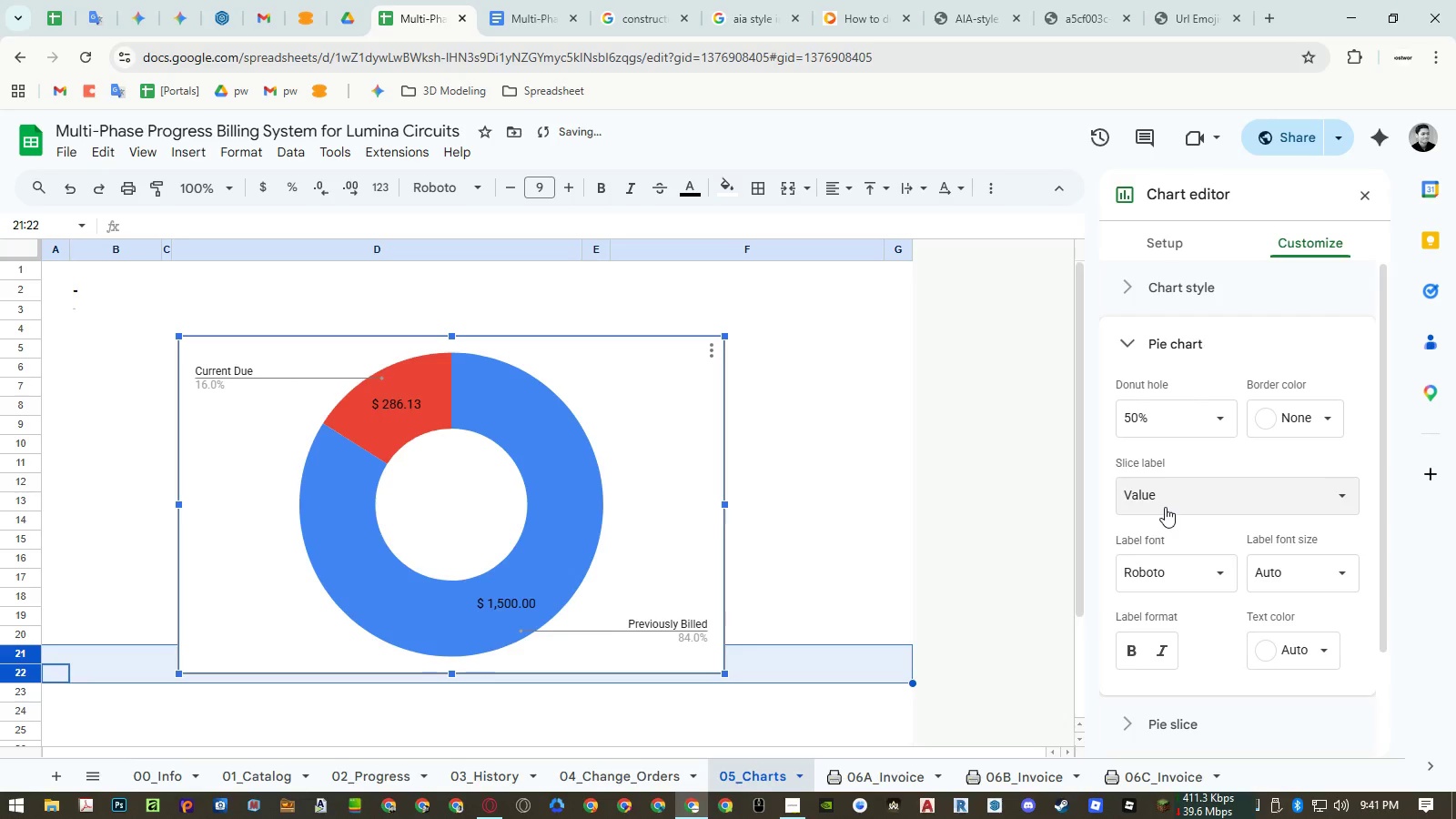 
left_click([1166, 495])
 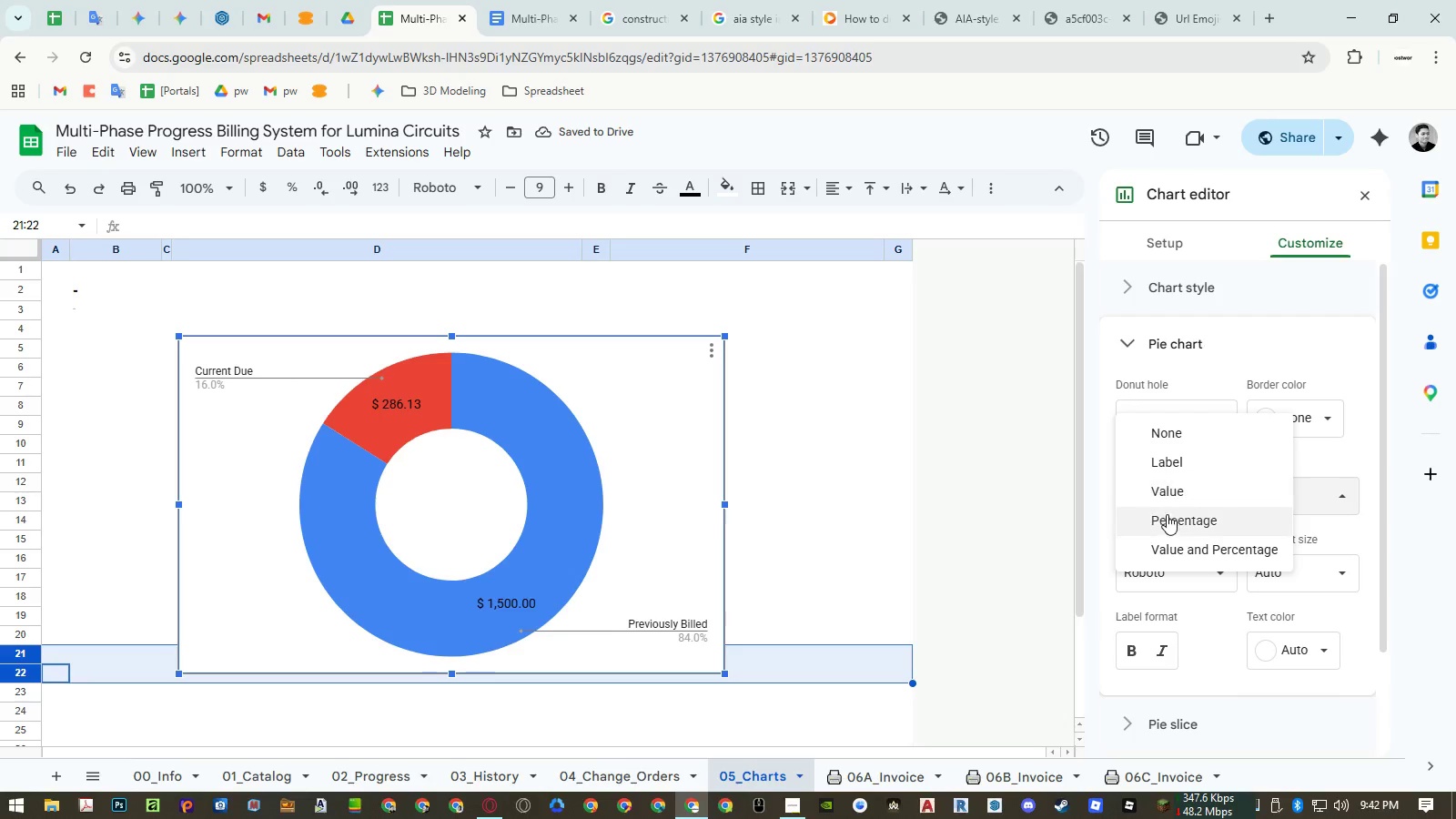 
left_click([1167, 518])
 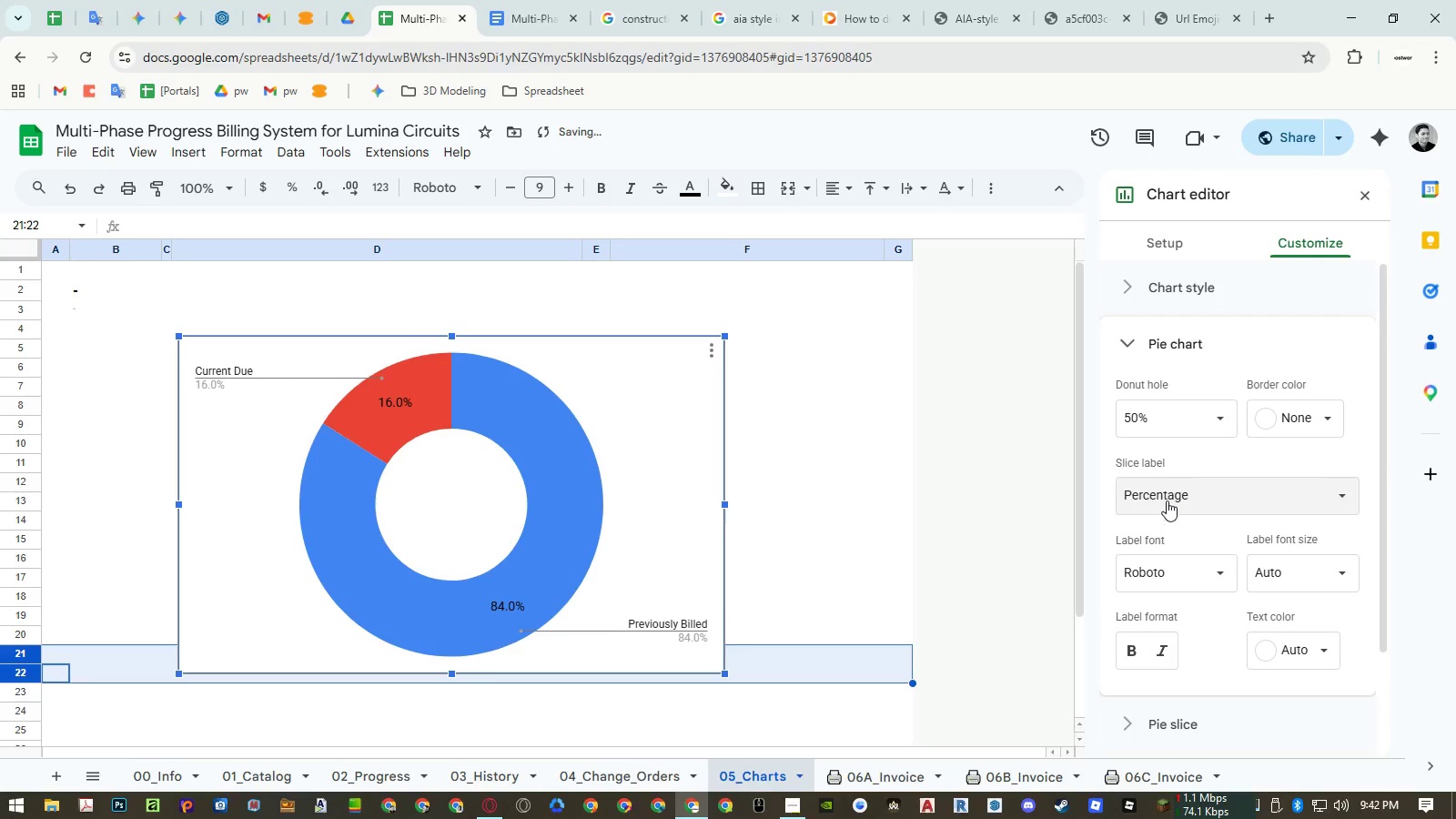 
left_click([1167, 497])
 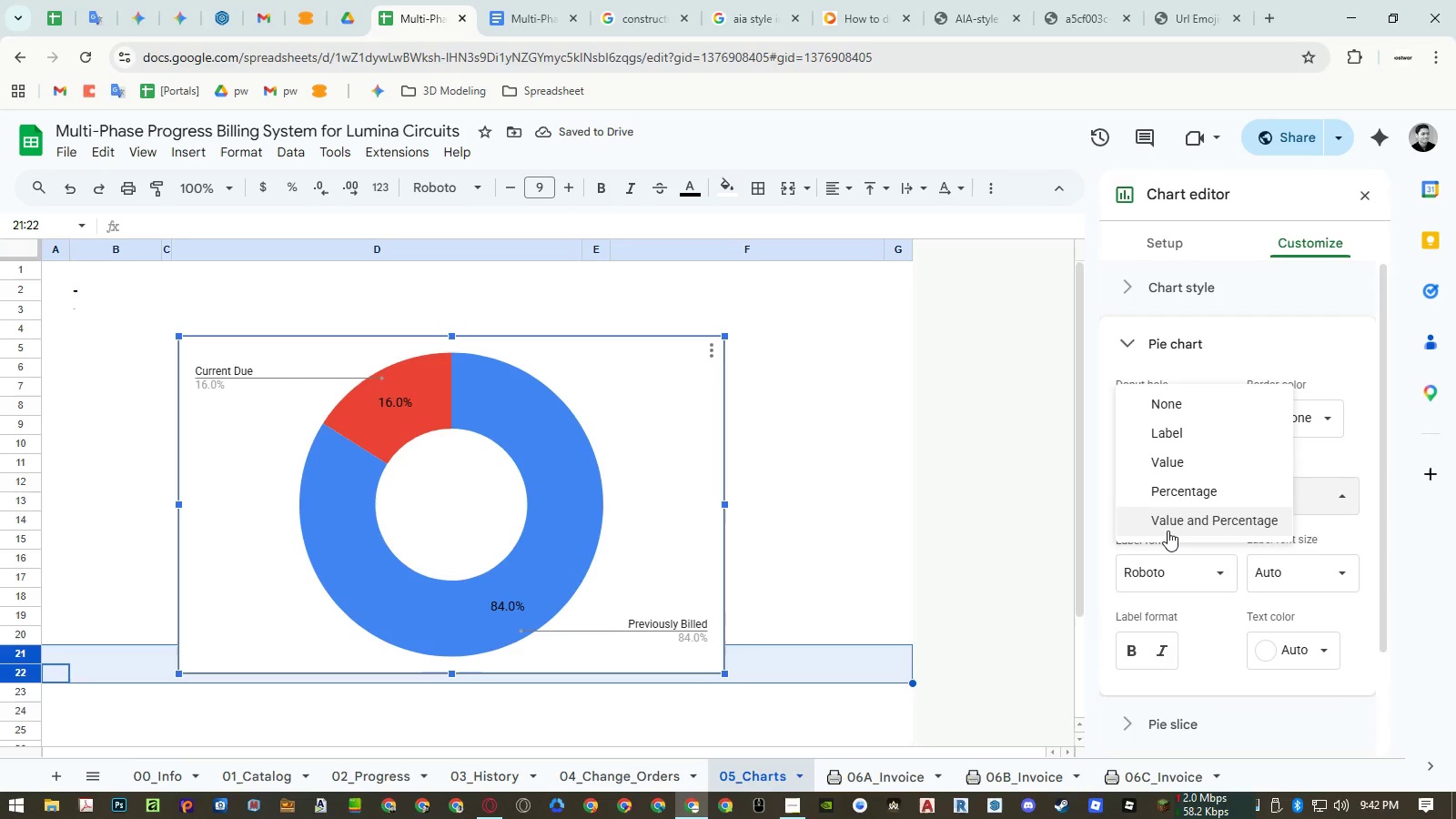 
left_click([1168, 531])
 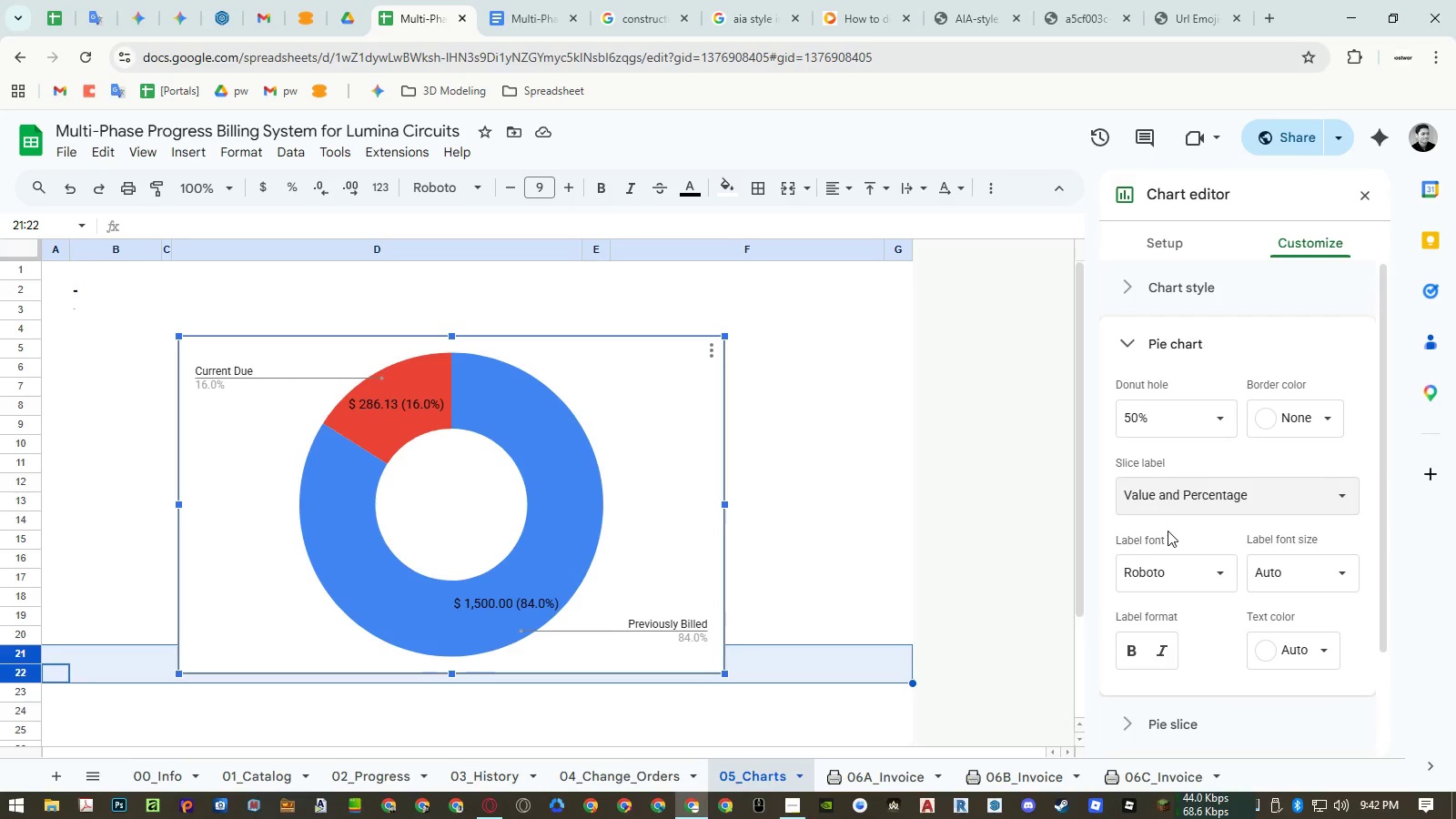 
wait(7.28)
 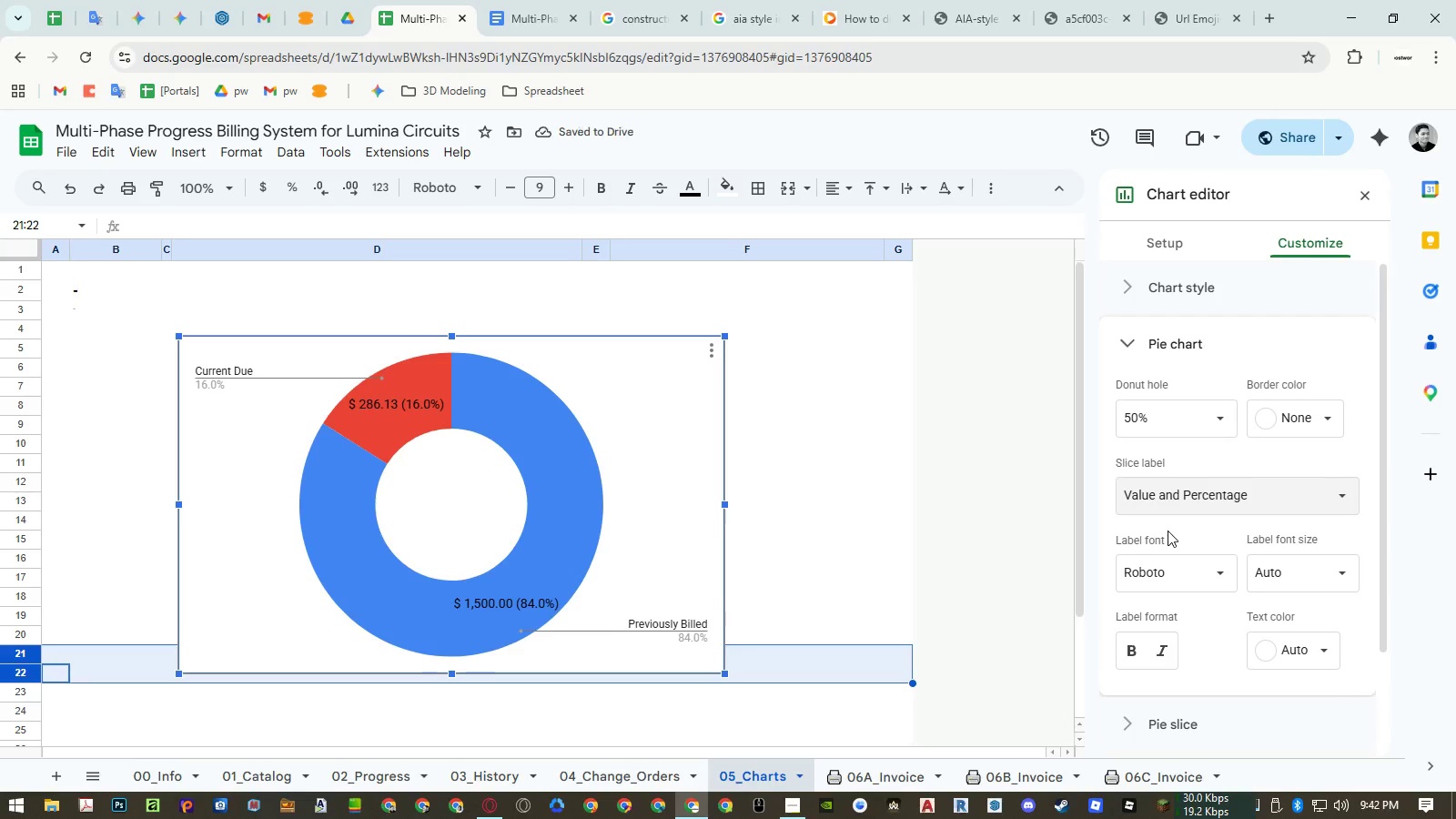 
left_click([1270, 640])
 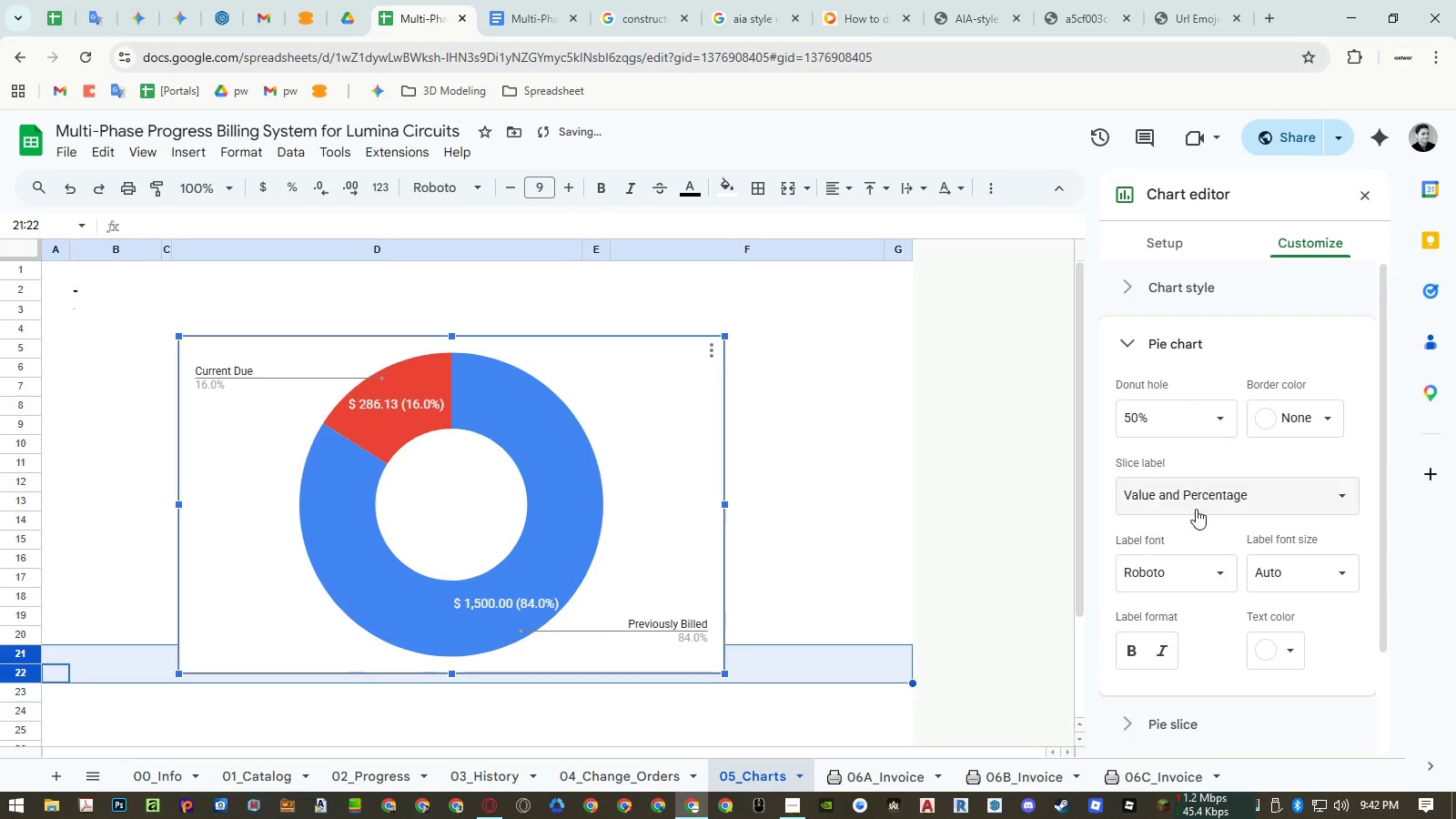 
left_click([1133, 647])
 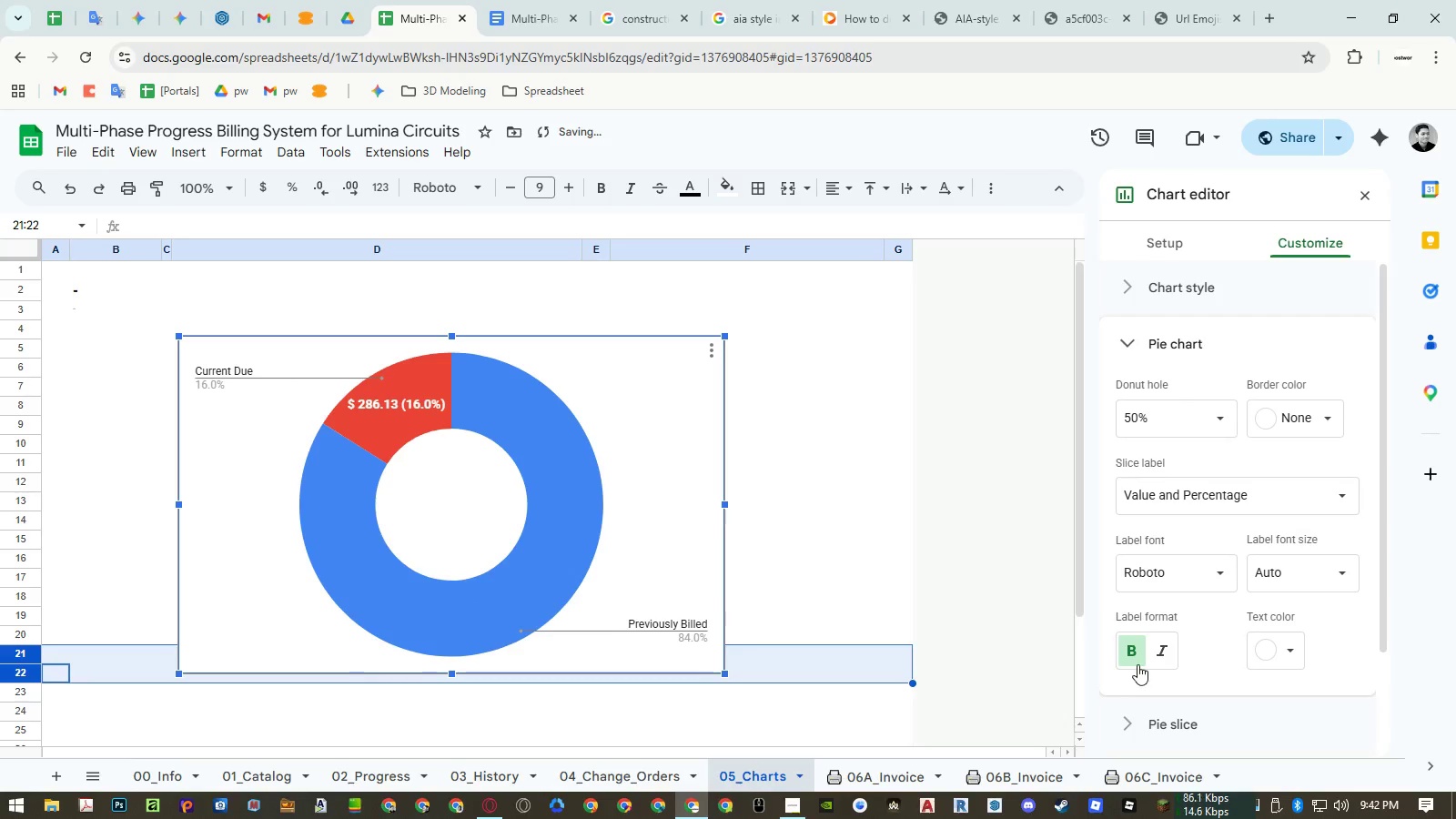 
double_click([1137, 659])
 